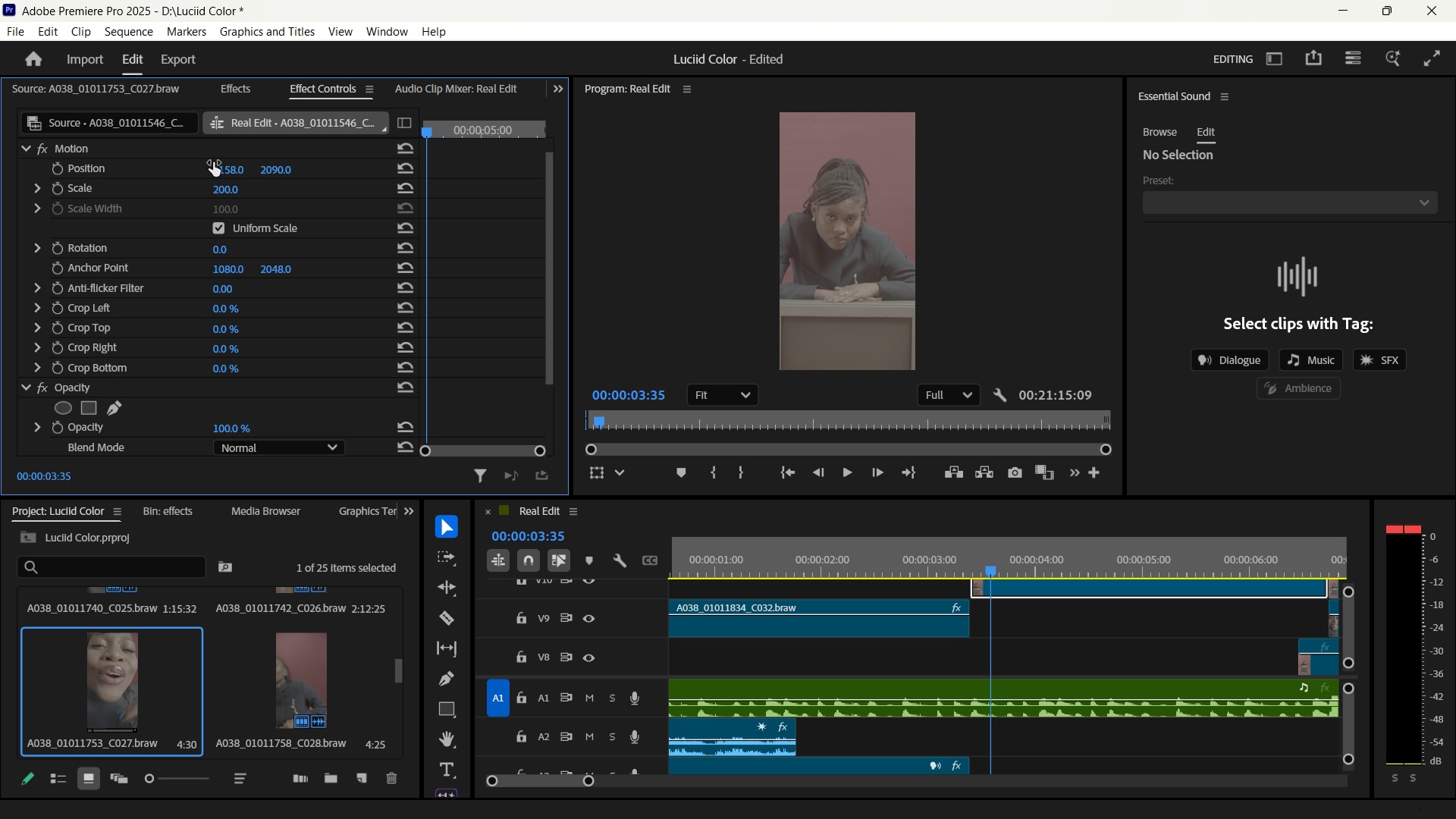 
wait(15.77)
 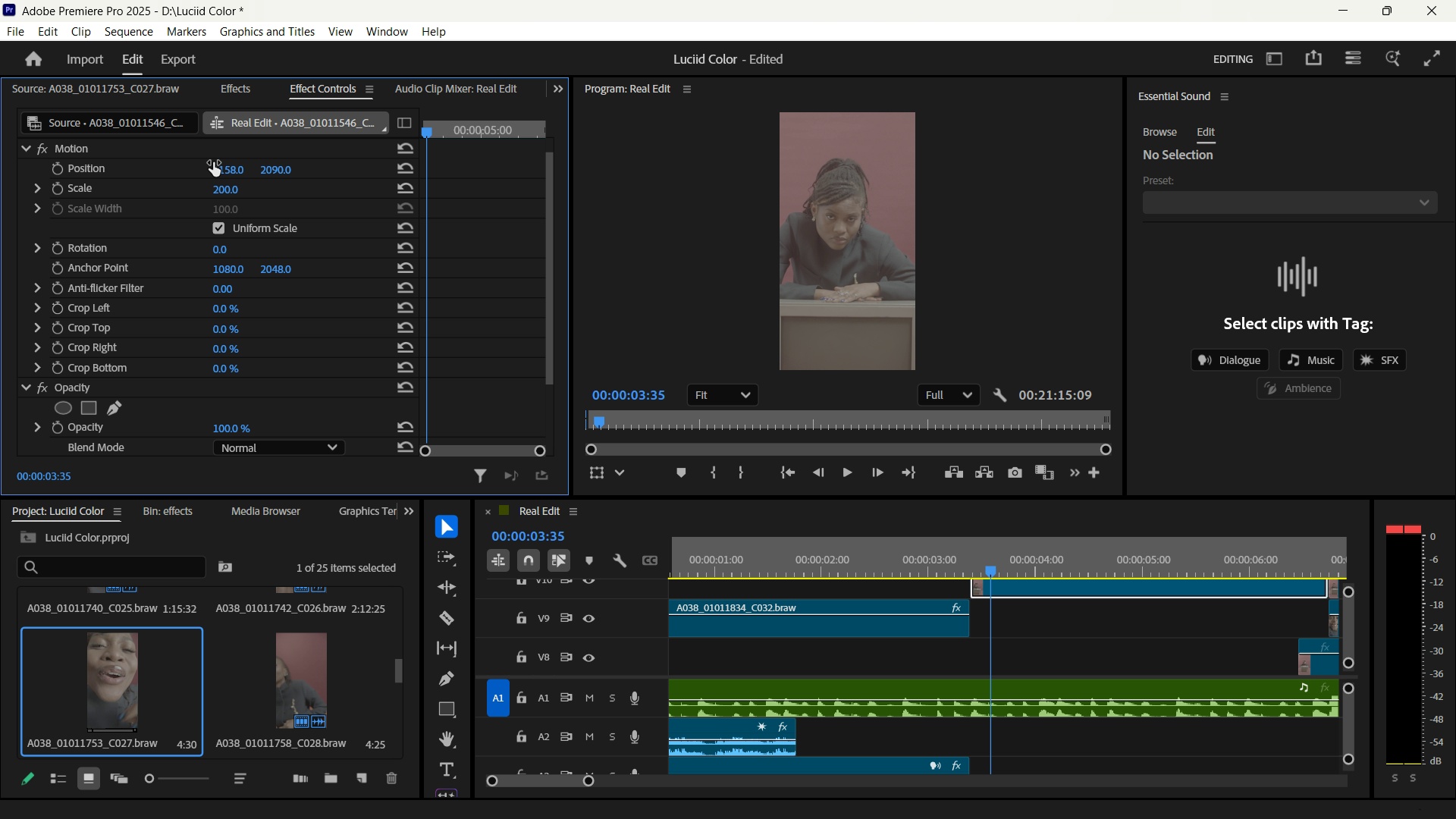 
left_click_drag(start_coordinate=[232, 174], to_coordinate=[478, 166])
 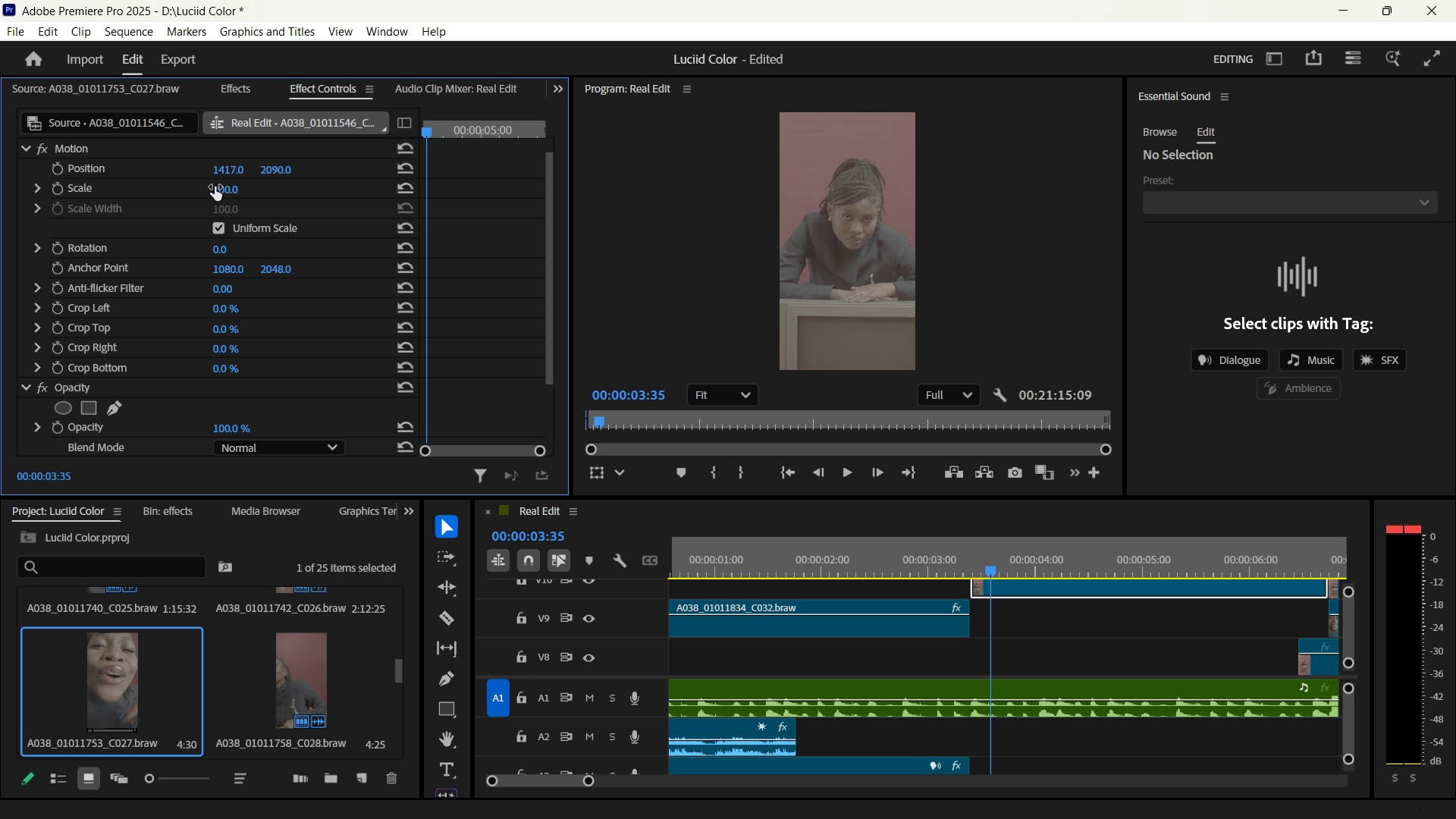 
left_click_drag(start_coordinate=[216, 190], to_coordinate=[241, 185])
 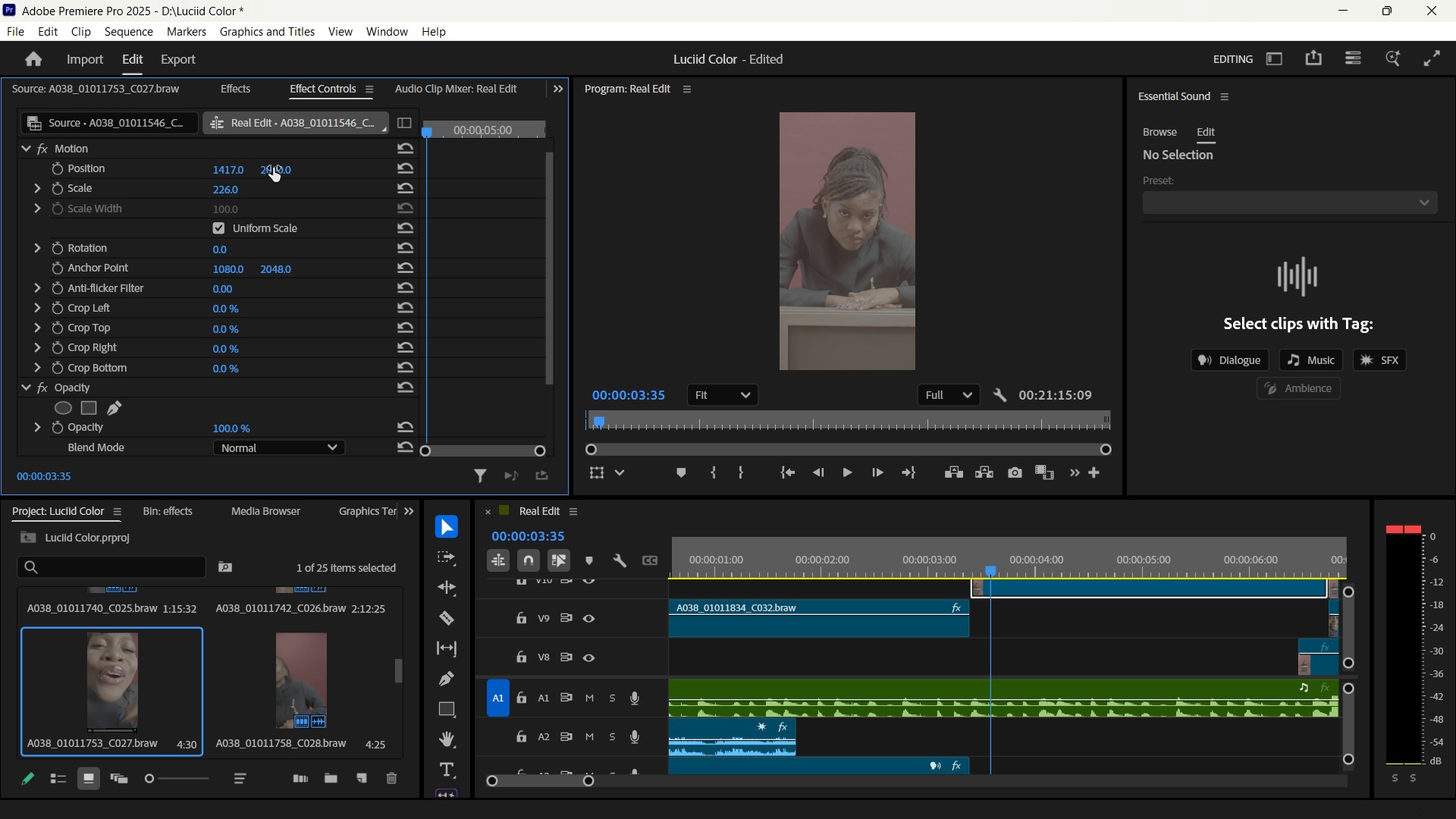 
left_click_drag(start_coordinate=[273, 168], to_coordinate=[250, 191])
 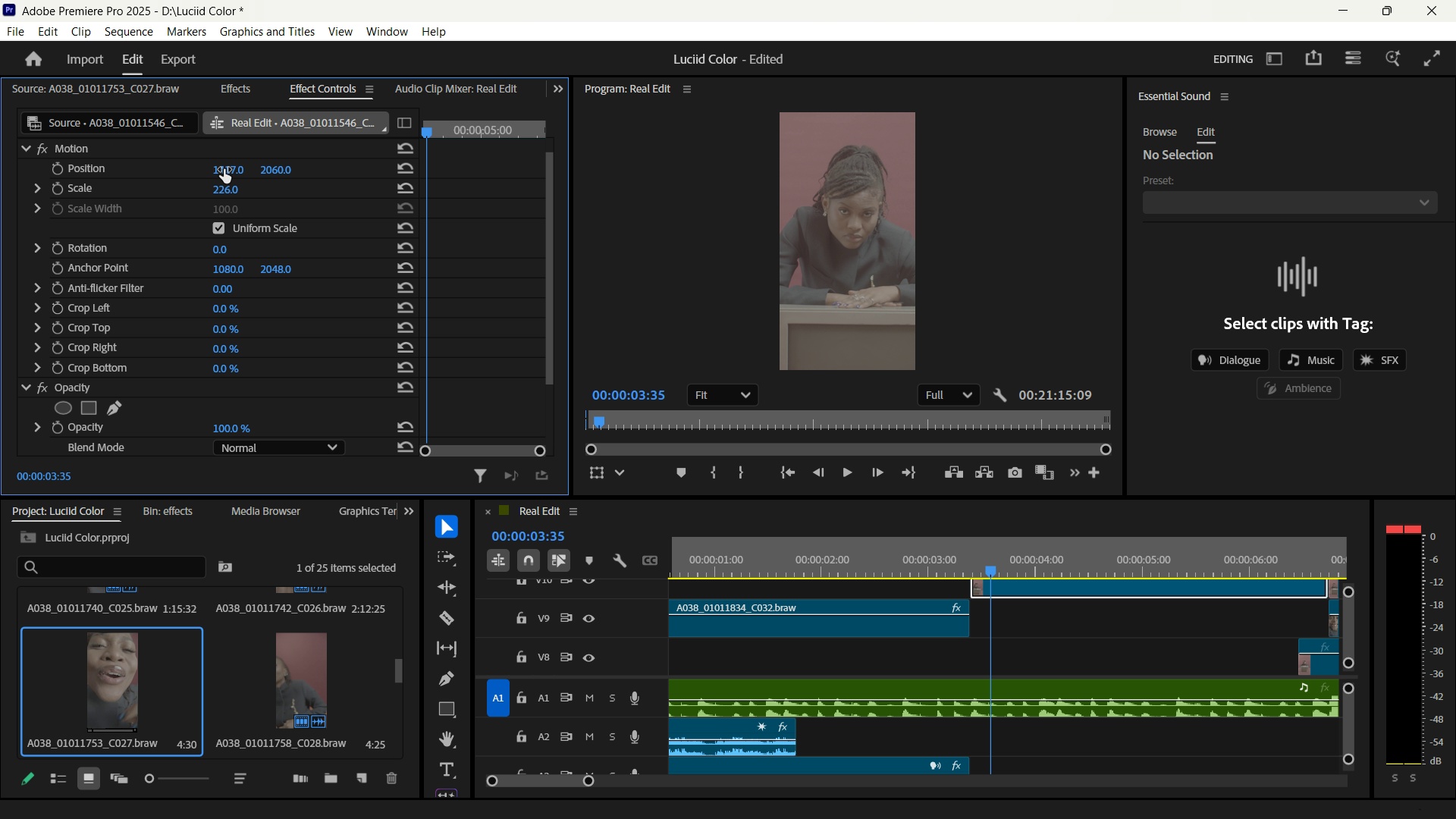 
left_click_drag(start_coordinate=[224, 169], to_coordinate=[300, 169])
 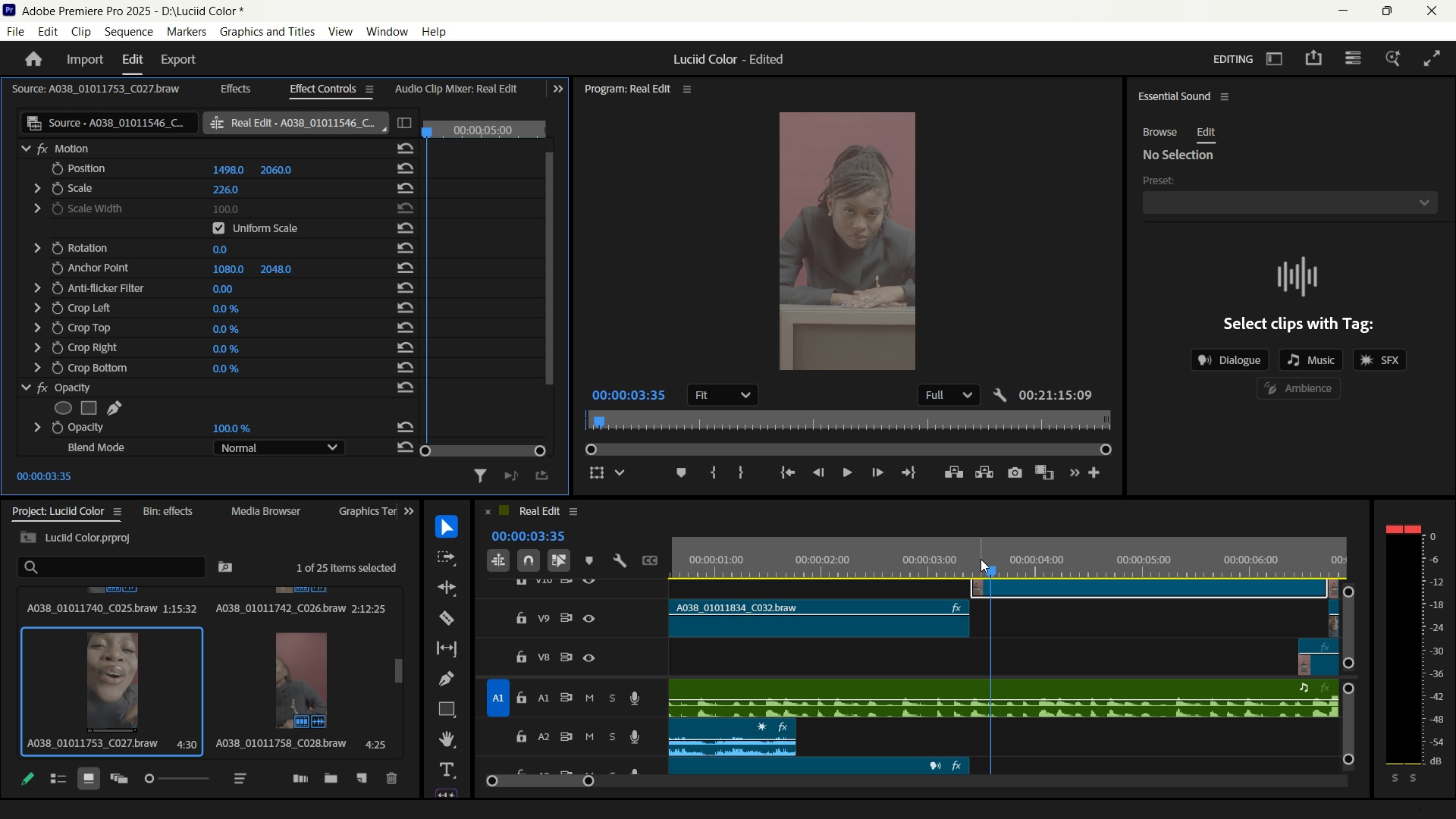 
left_click_drag(start_coordinate=[984, 573], to_coordinate=[607, 525])
 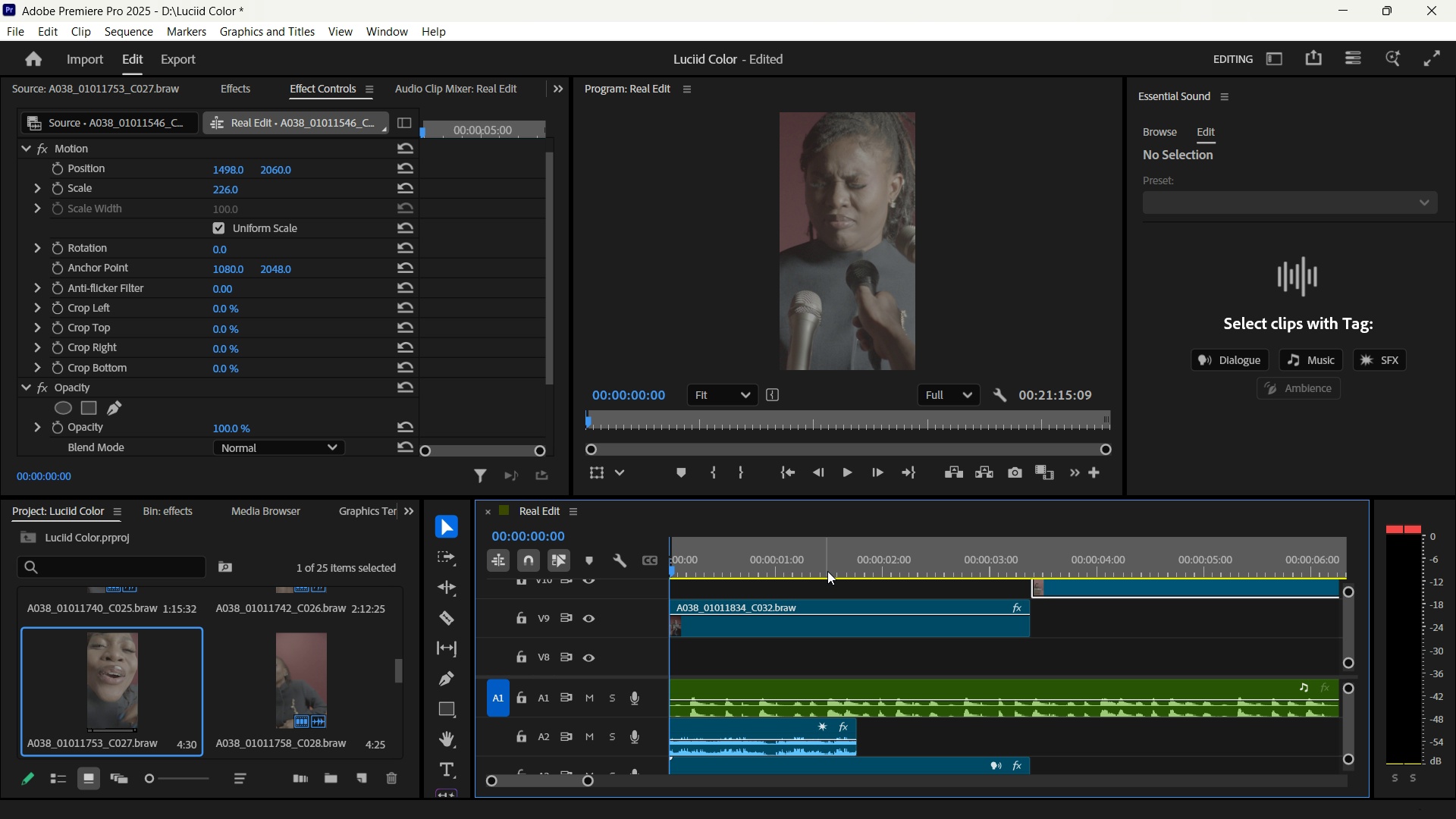 
key(Space)
 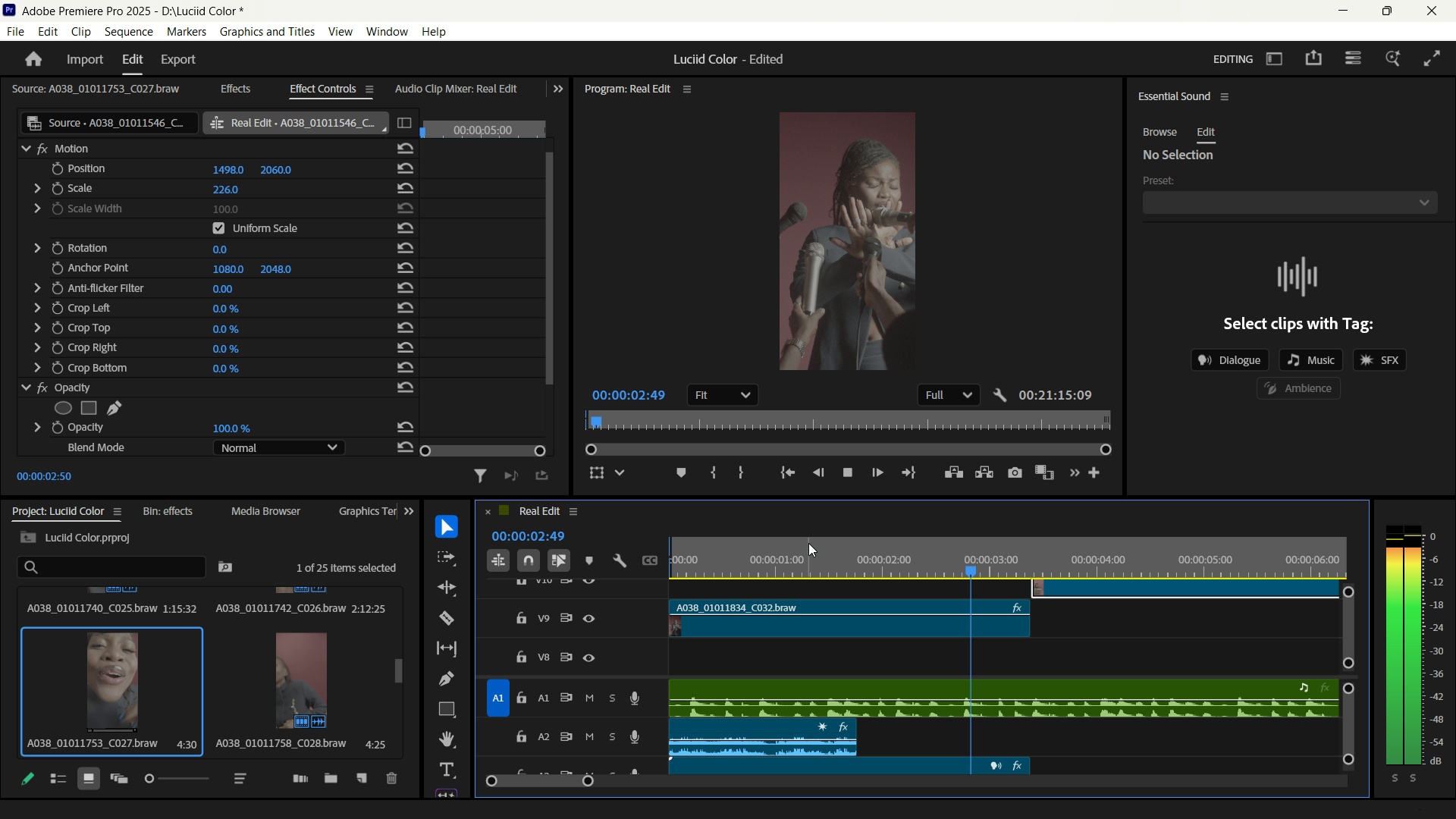 
wait(6.21)
 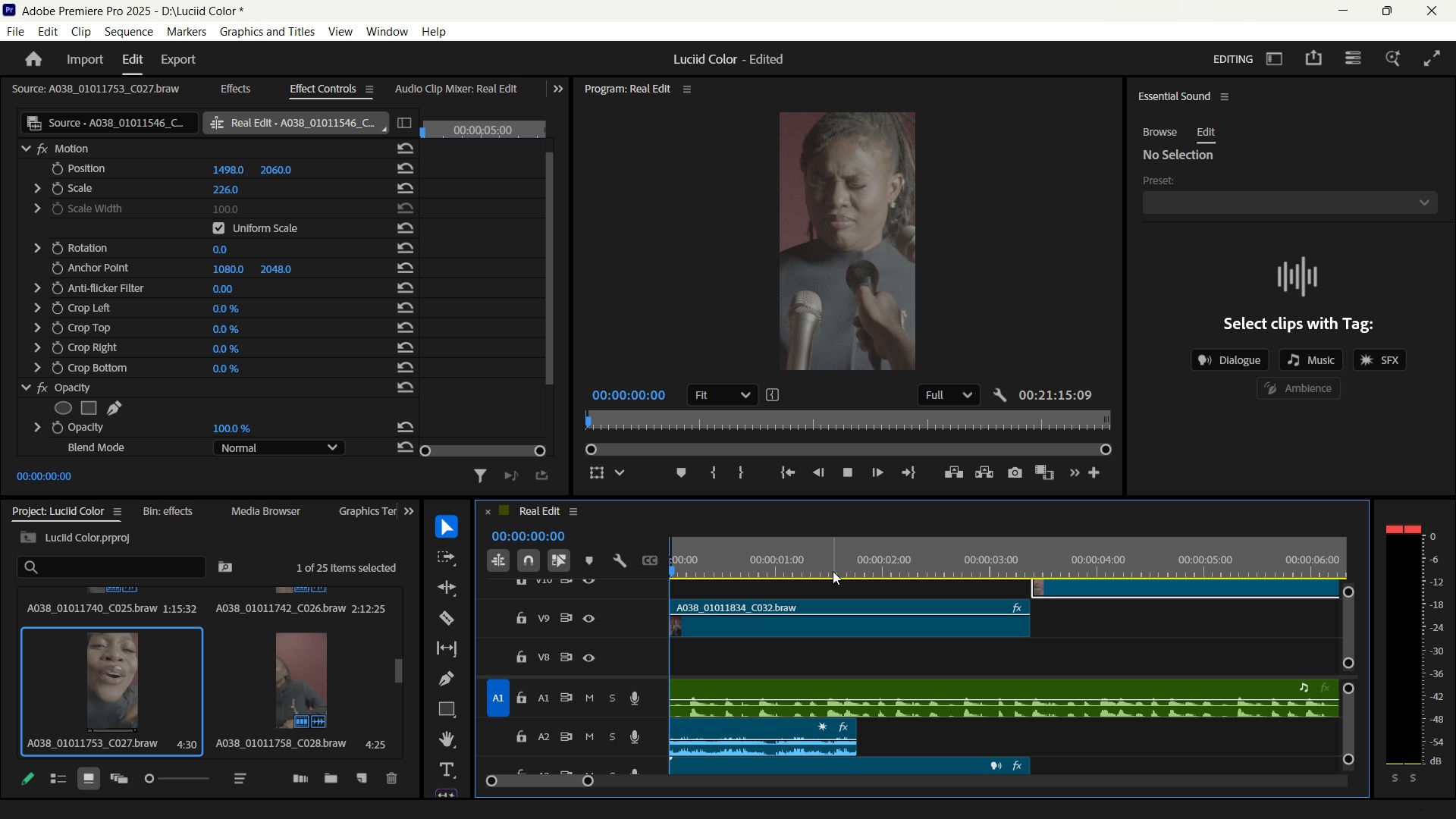 
key(Space)
 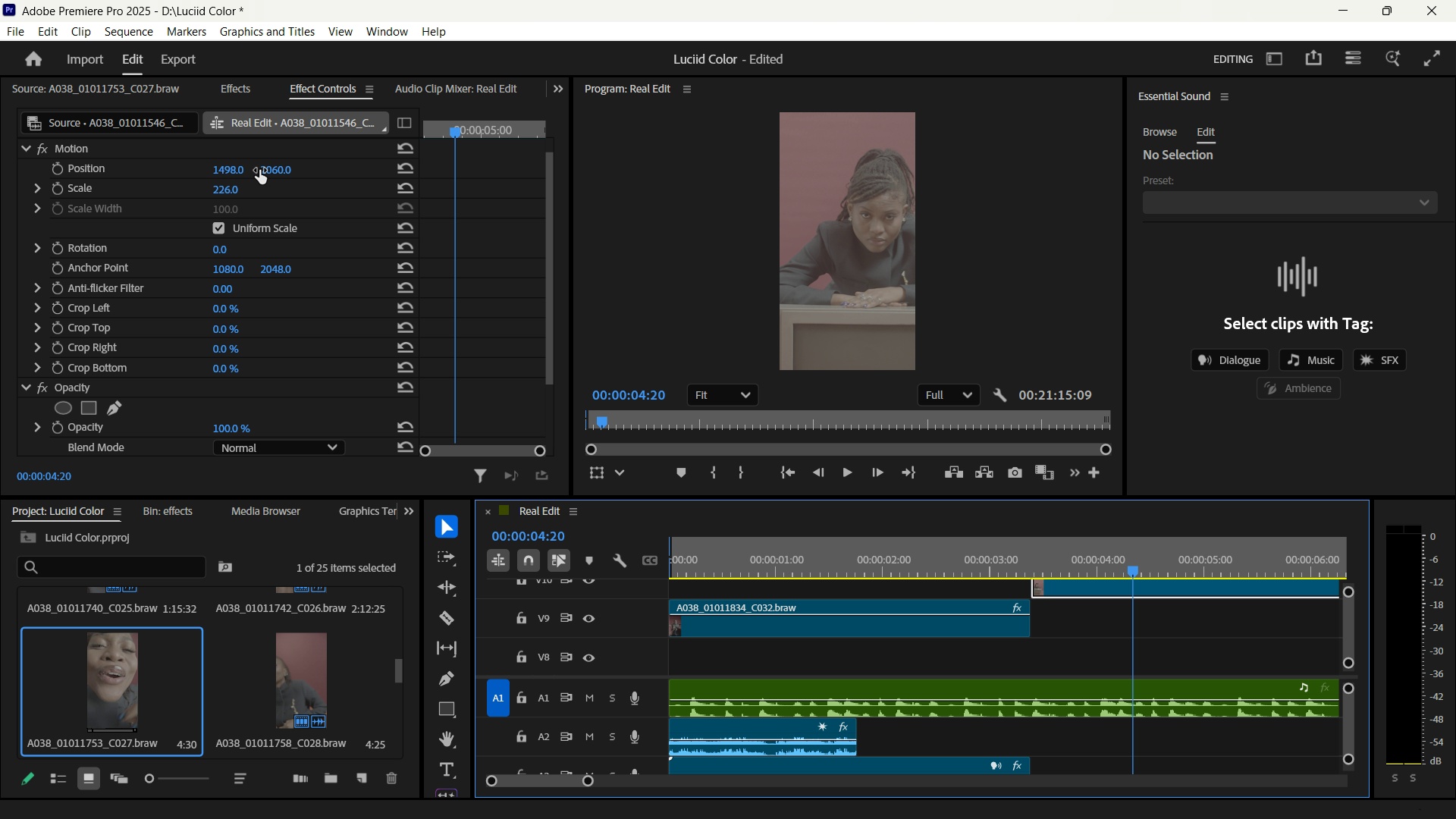 
left_click_drag(start_coordinate=[277, 172], to_coordinate=[265, 172])
 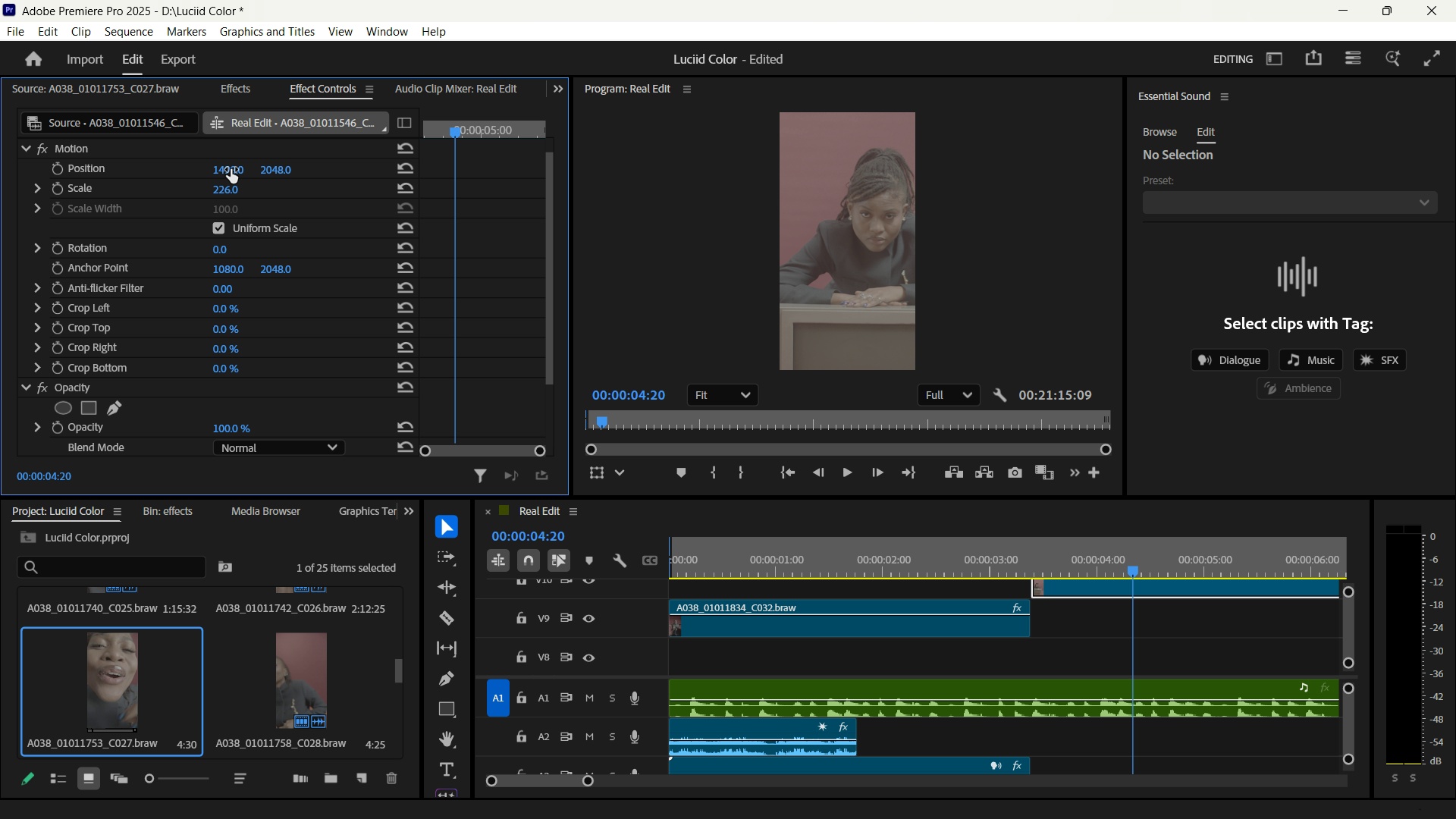 
left_click_drag(start_coordinate=[230, 169], to_coordinate=[190, 175])
 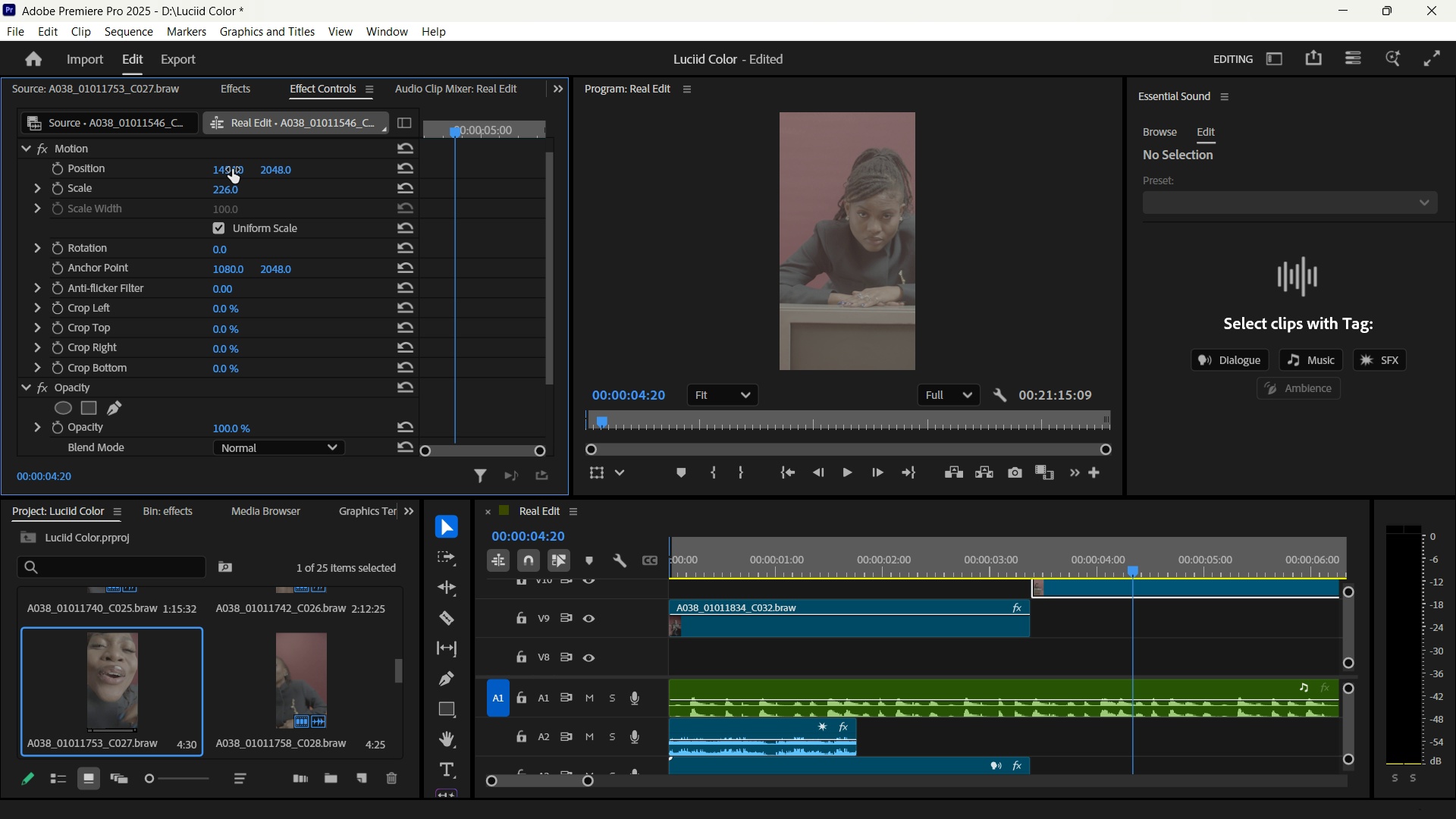 
left_click_drag(start_coordinate=[232, 169], to_coordinate=[70, 168])
 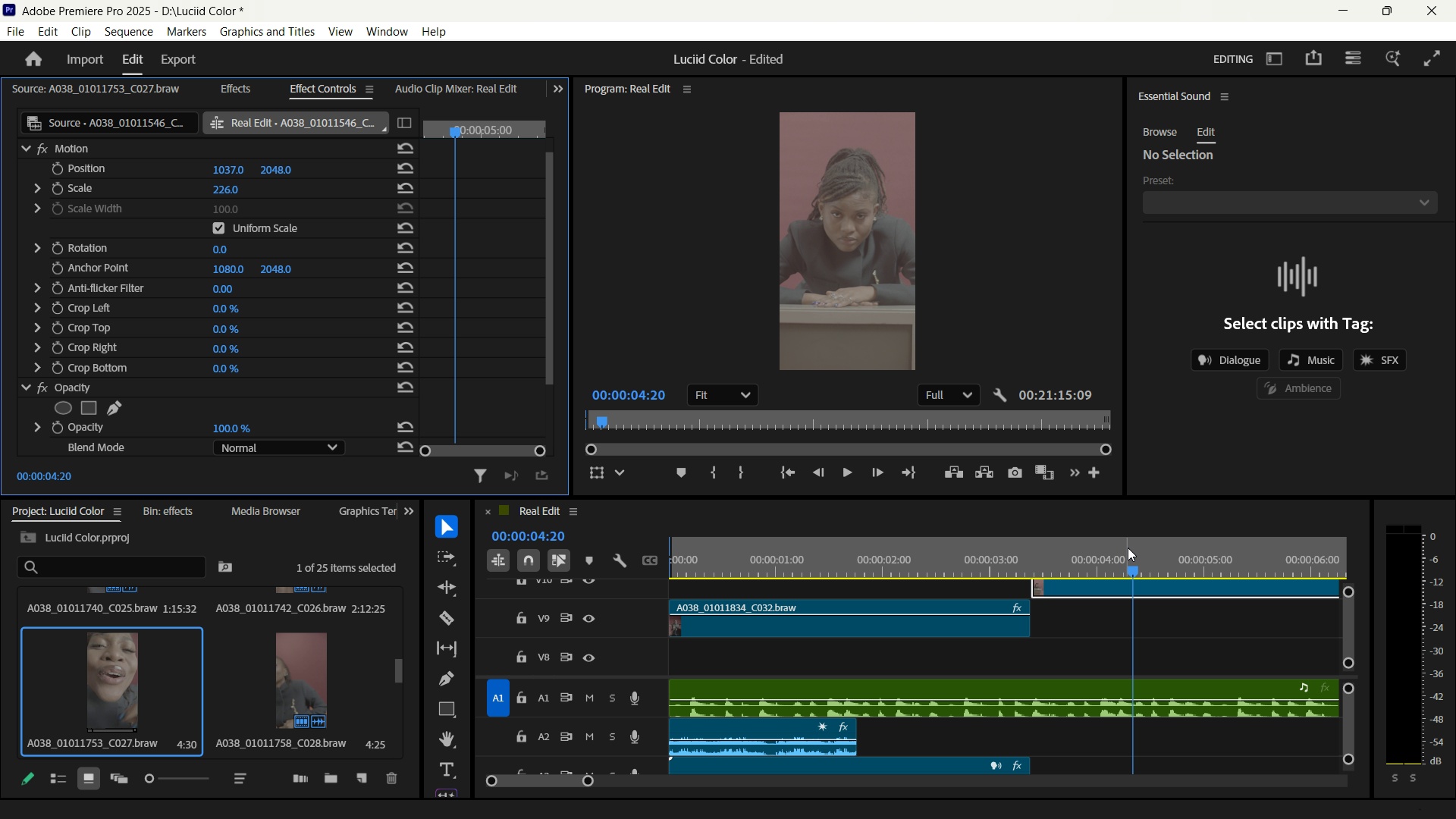 
left_click_drag(start_coordinate=[1133, 557], to_coordinate=[949, 549])
 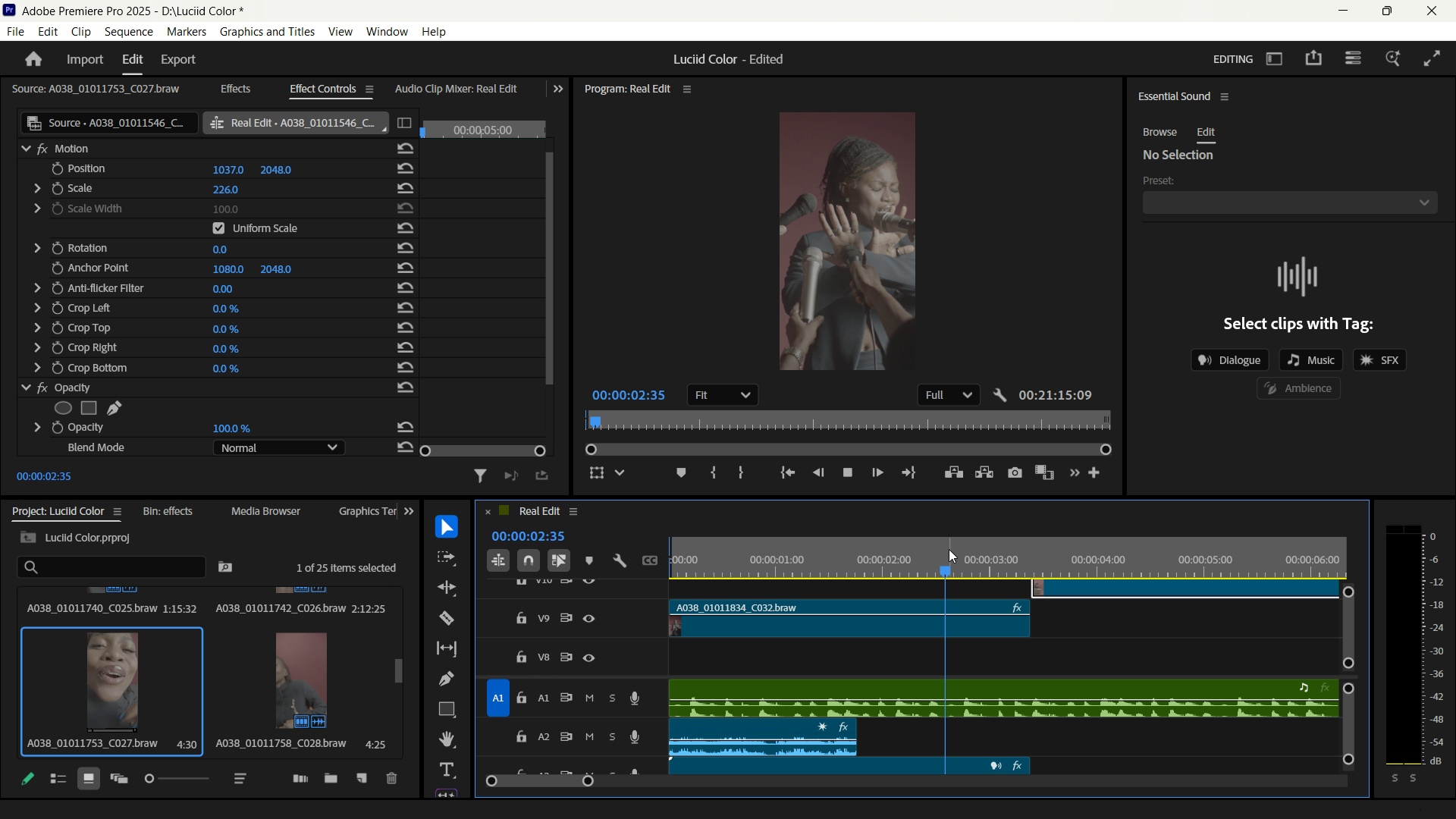 
key(Space)
 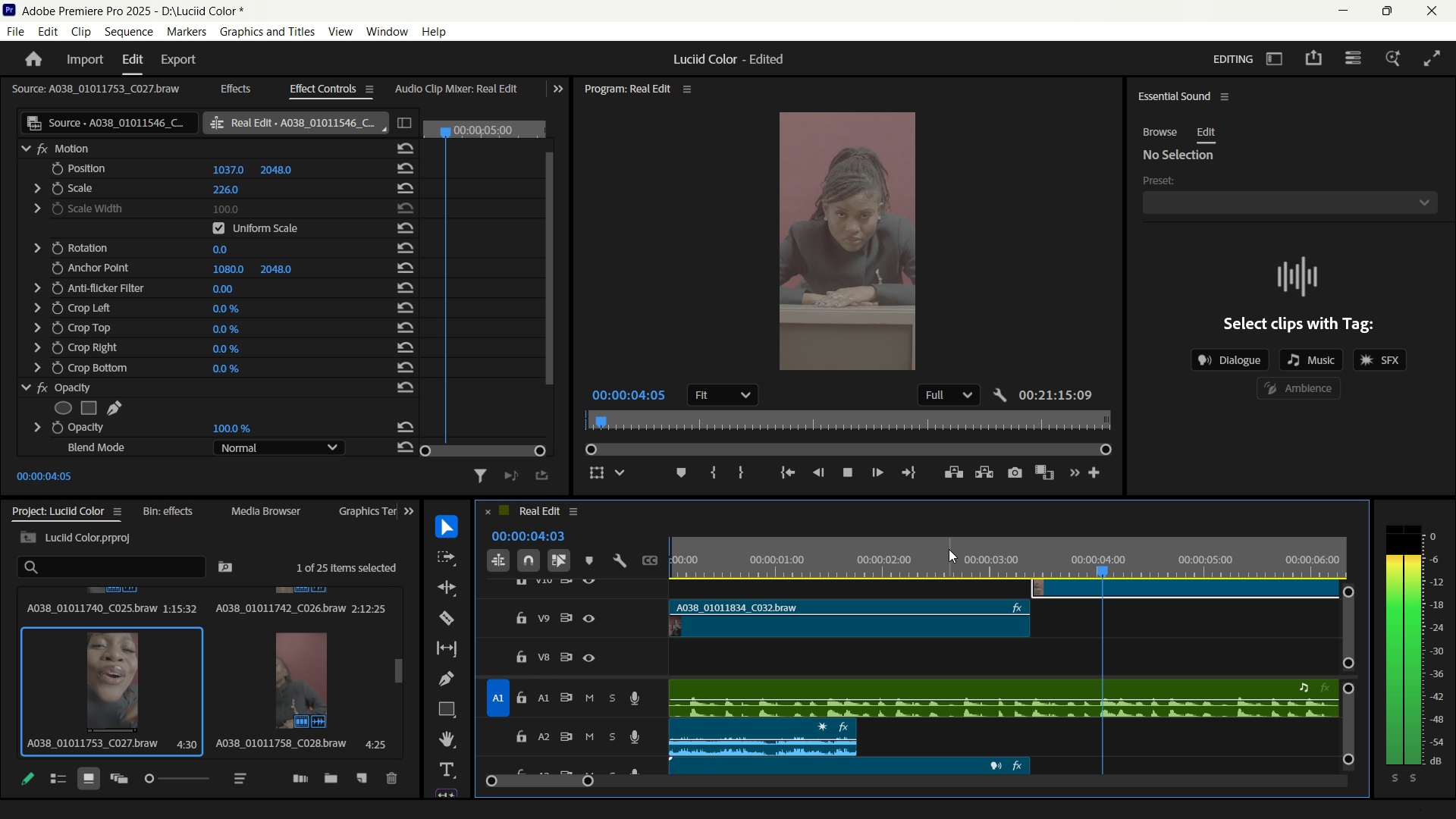 
key(Space)
 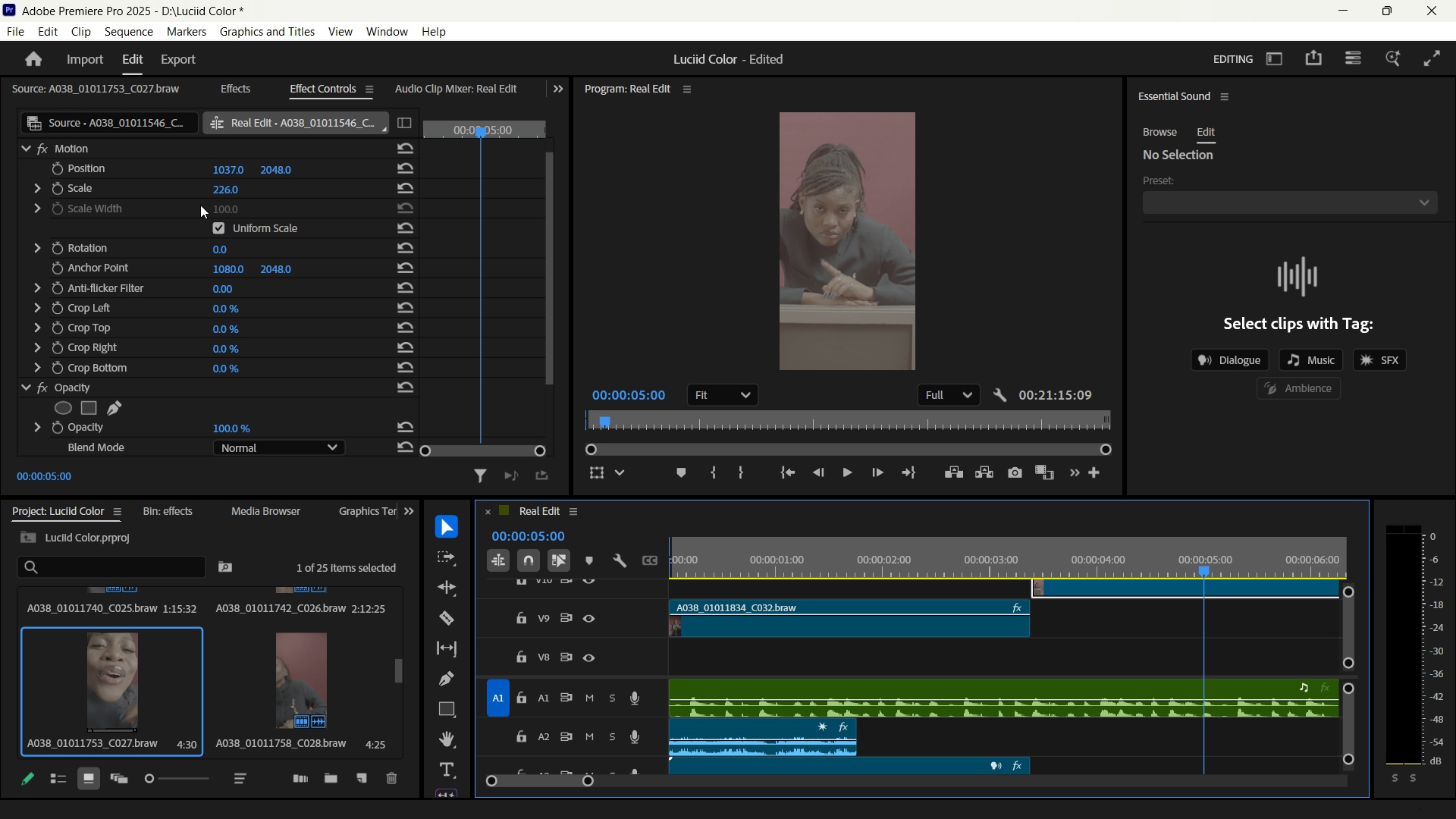 
left_click([224, 193])
 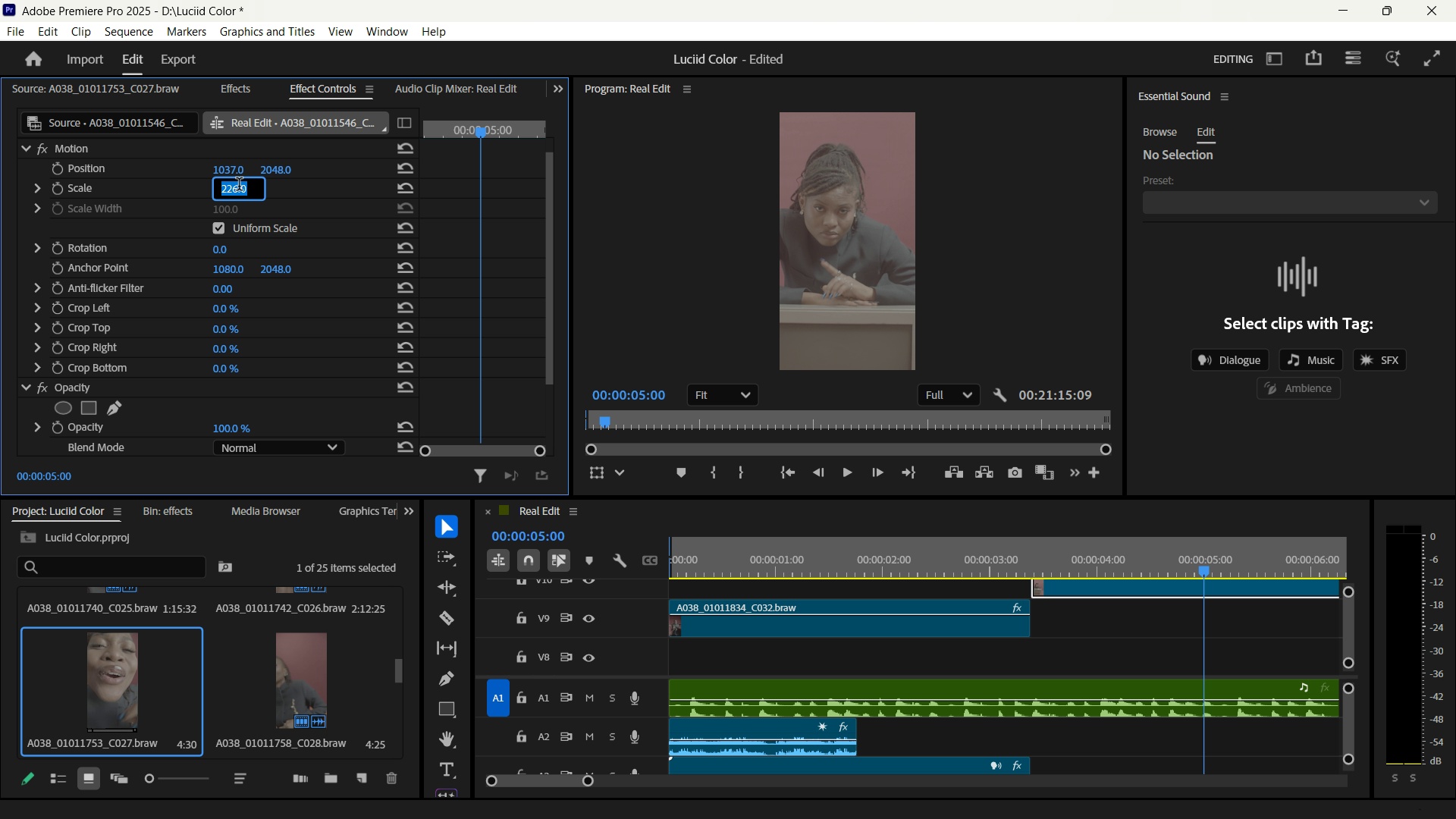 
type(300)
 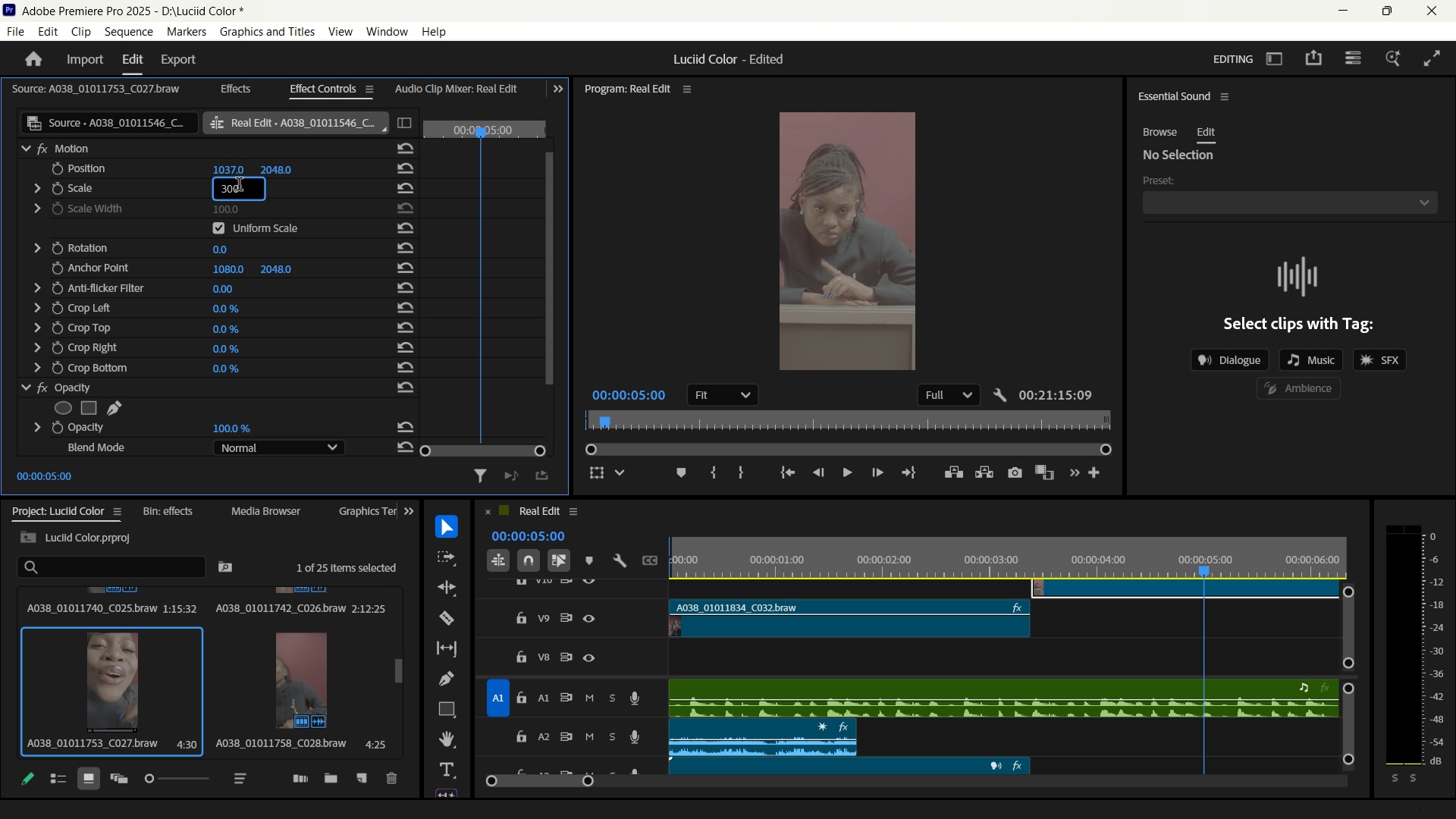 
key(Enter)
 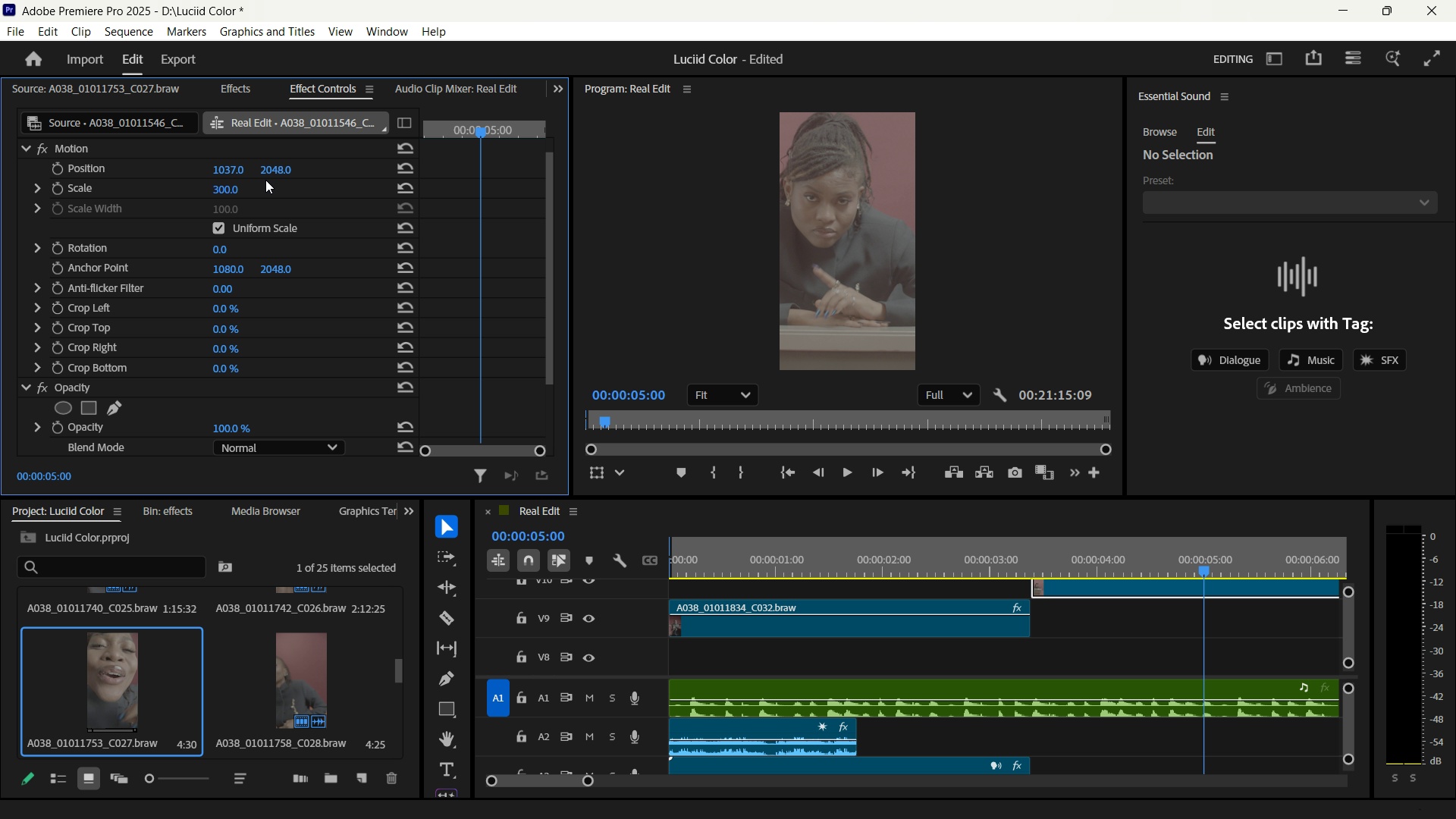 
left_click_drag(start_coordinate=[278, 168], to_coordinate=[563, 208])
 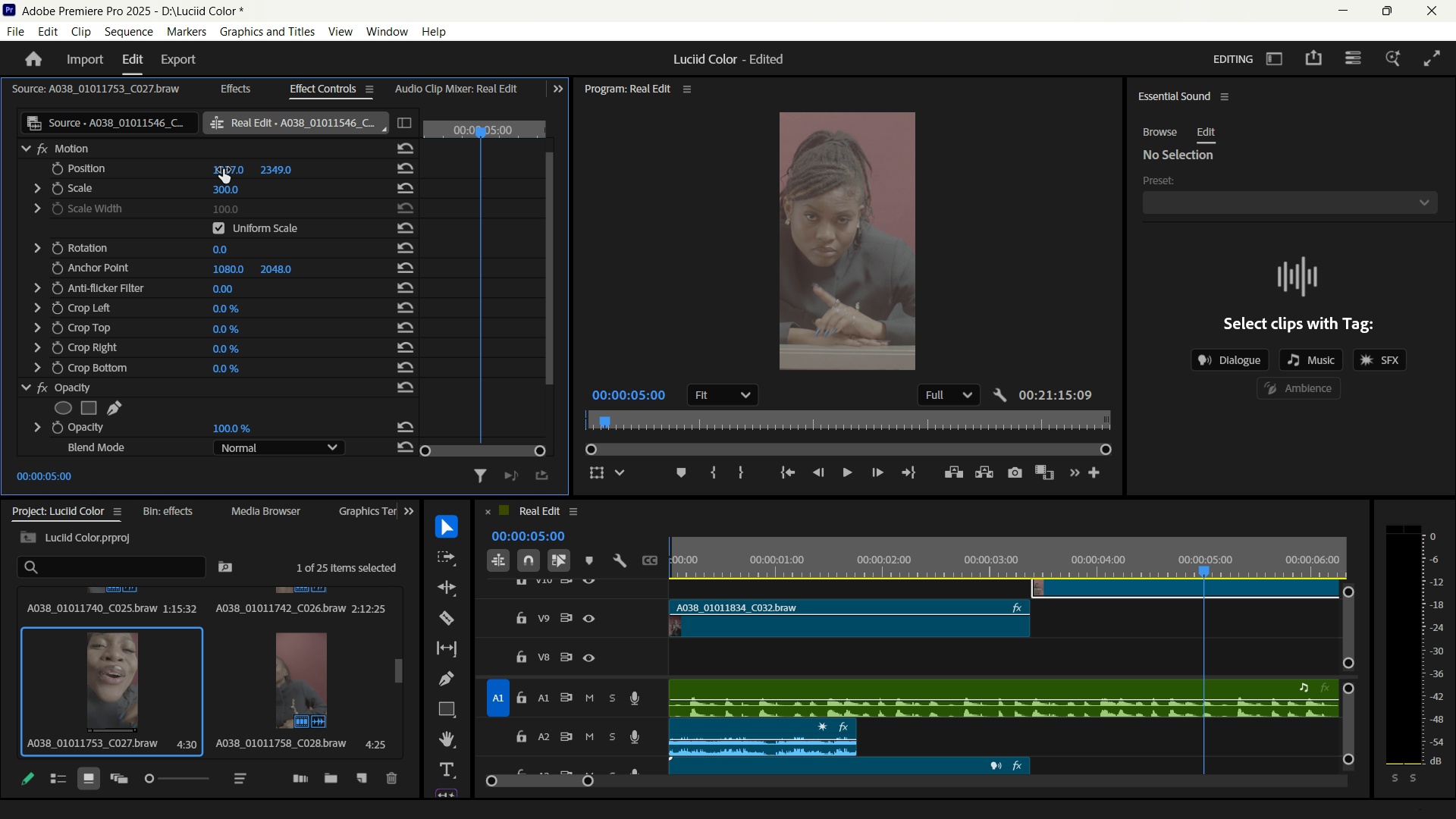 
left_click_drag(start_coordinate=[224, 169], to_coordinate=[416, 176])
 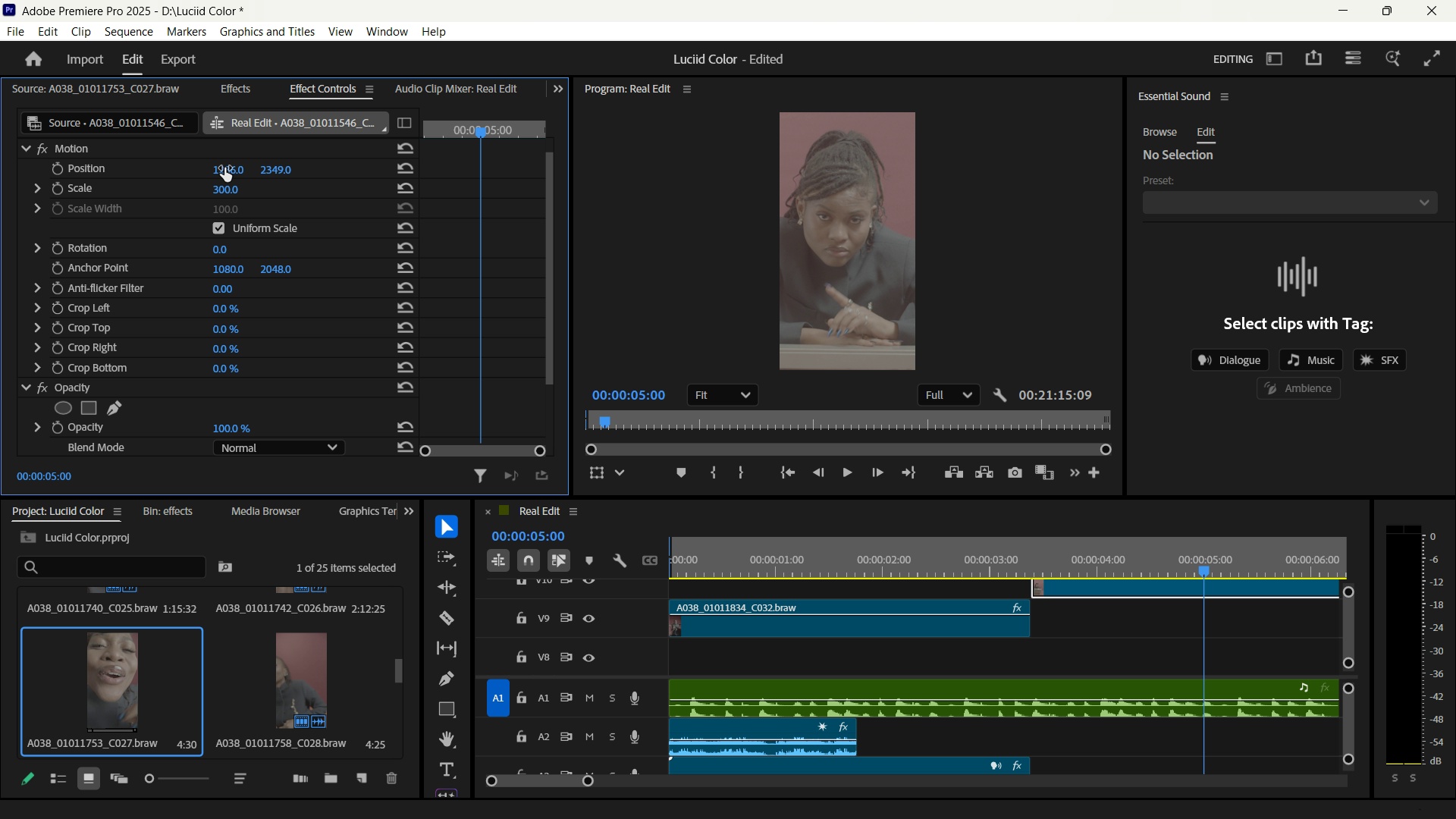 
left_click_drag(start_coordinate=[224, 168], to_coordinate=[375, 170])
 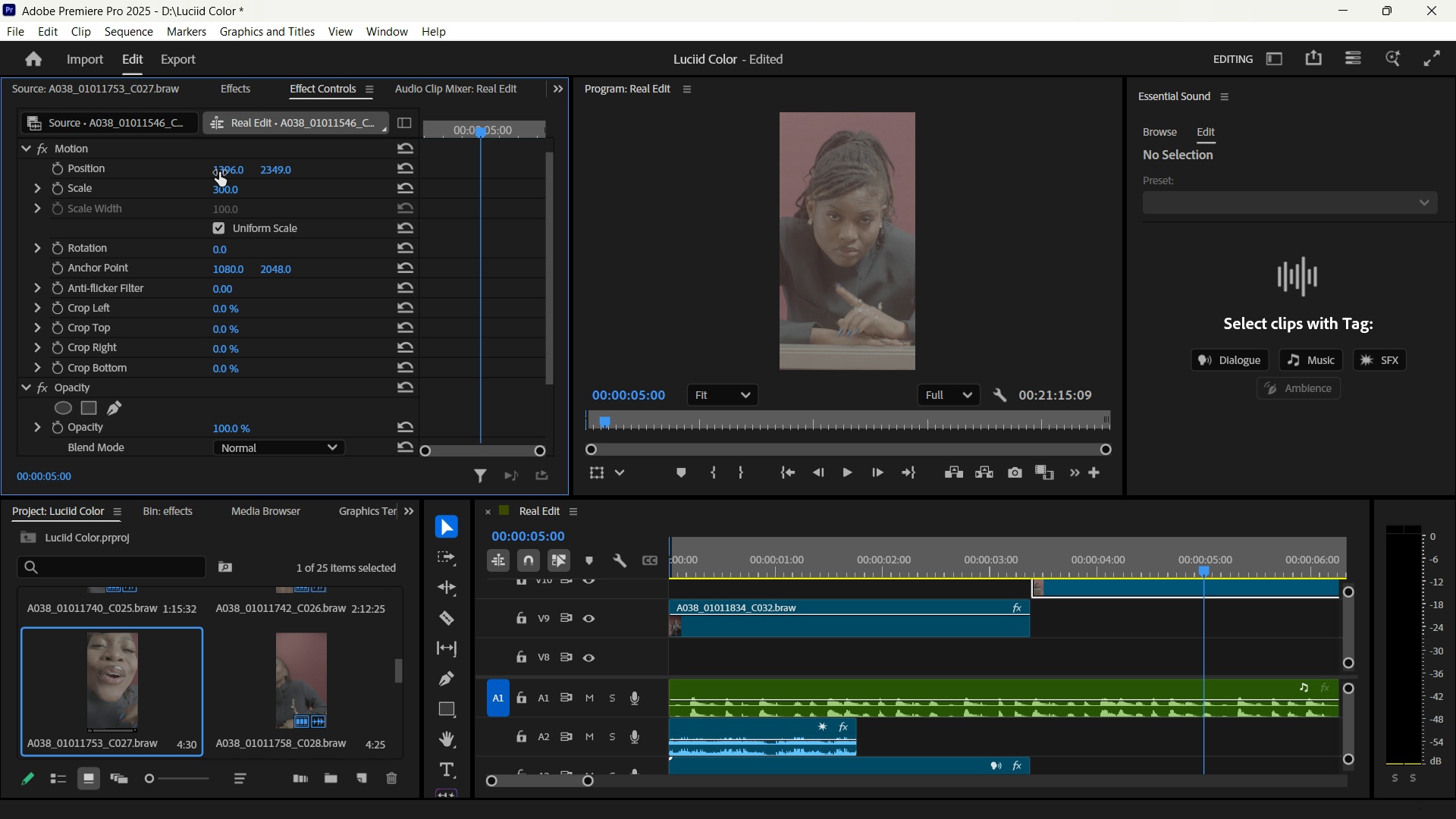 
left_click_drag(start_coordinate=[220, 171], to_coordinate=[337, 171])
 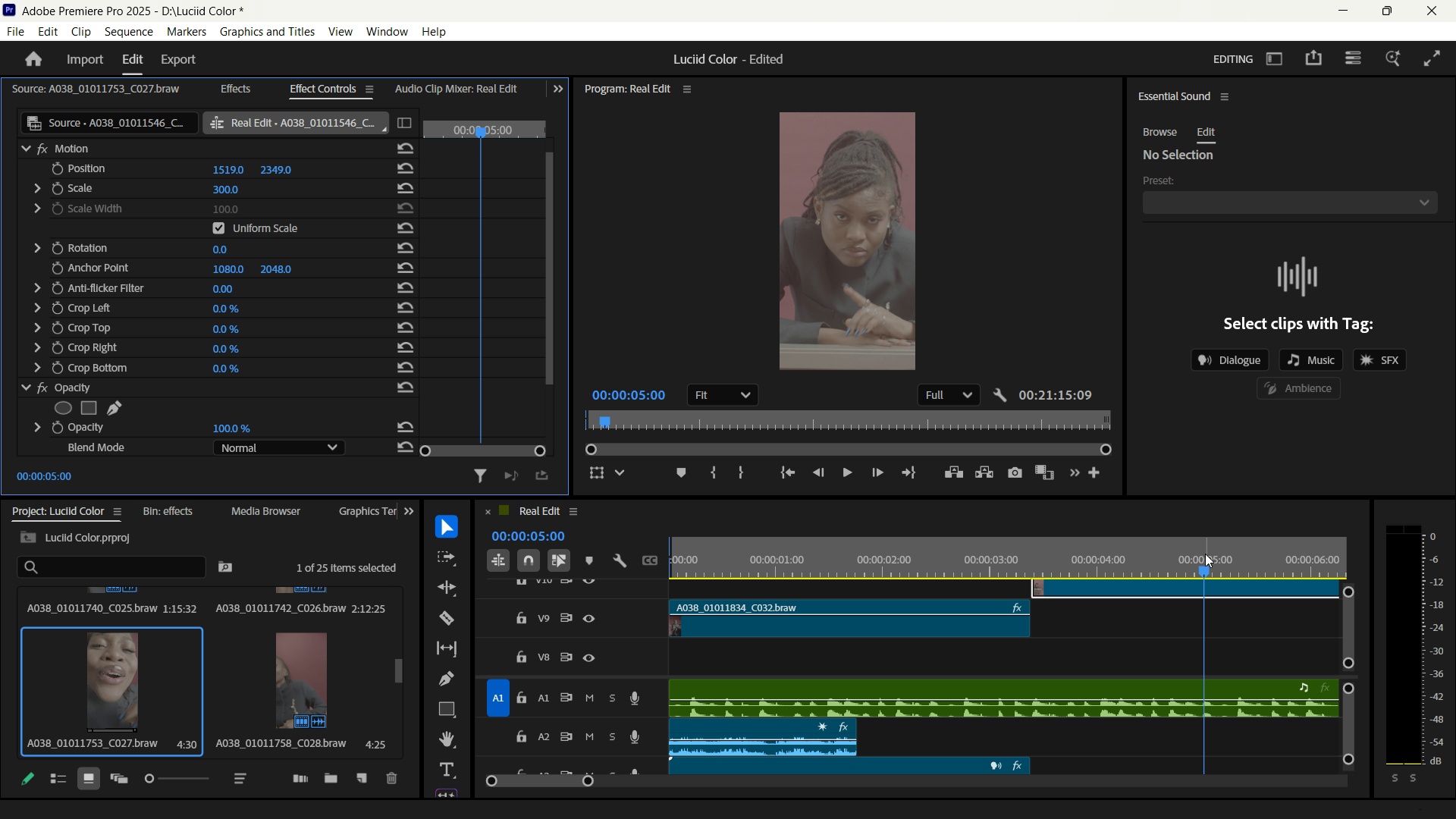 
left_click_drag(start_coordinate=[1207, 551], to_coordinate=[557, 529])
 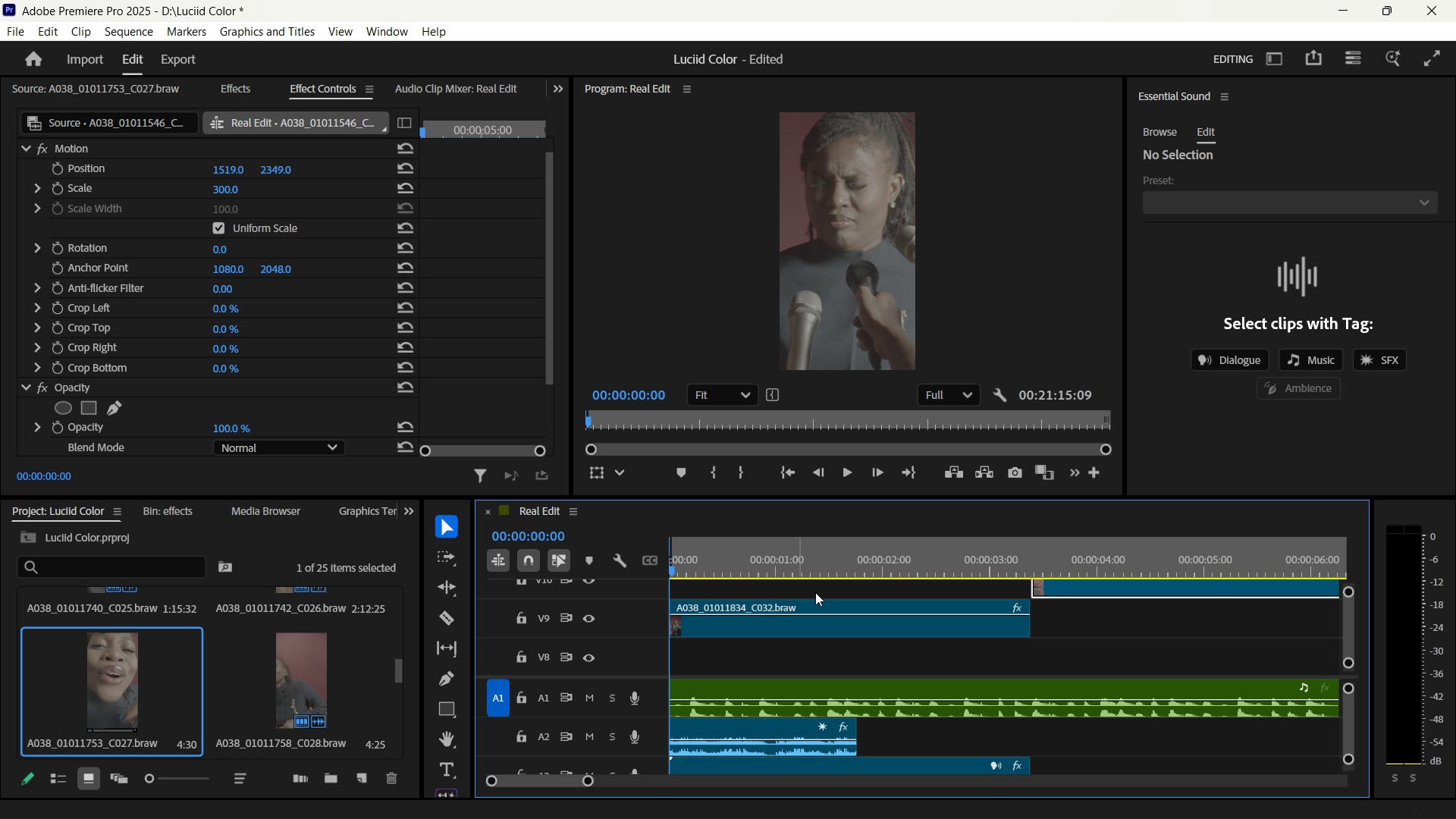 
key(Space)
 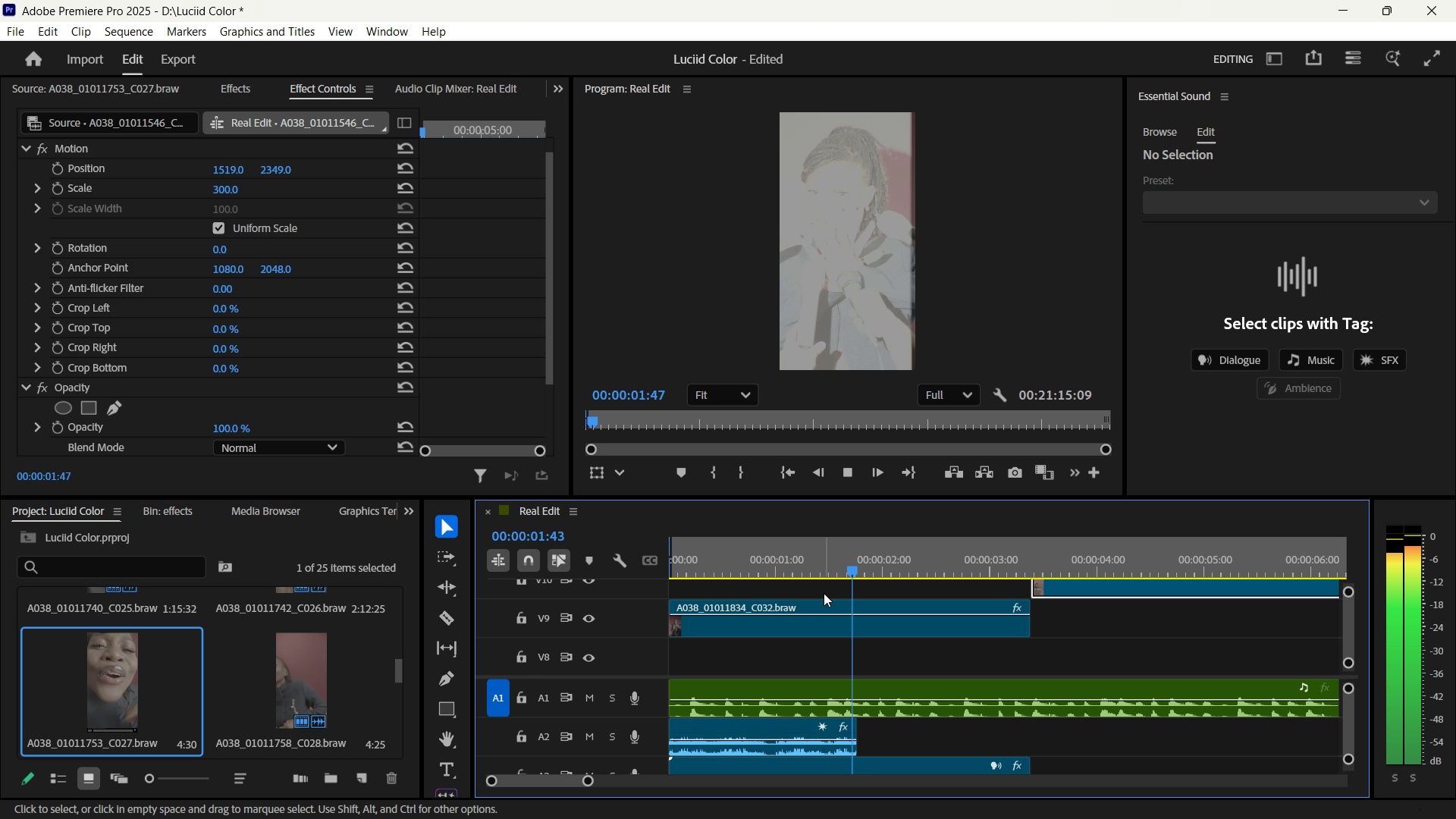 
key(Space)
 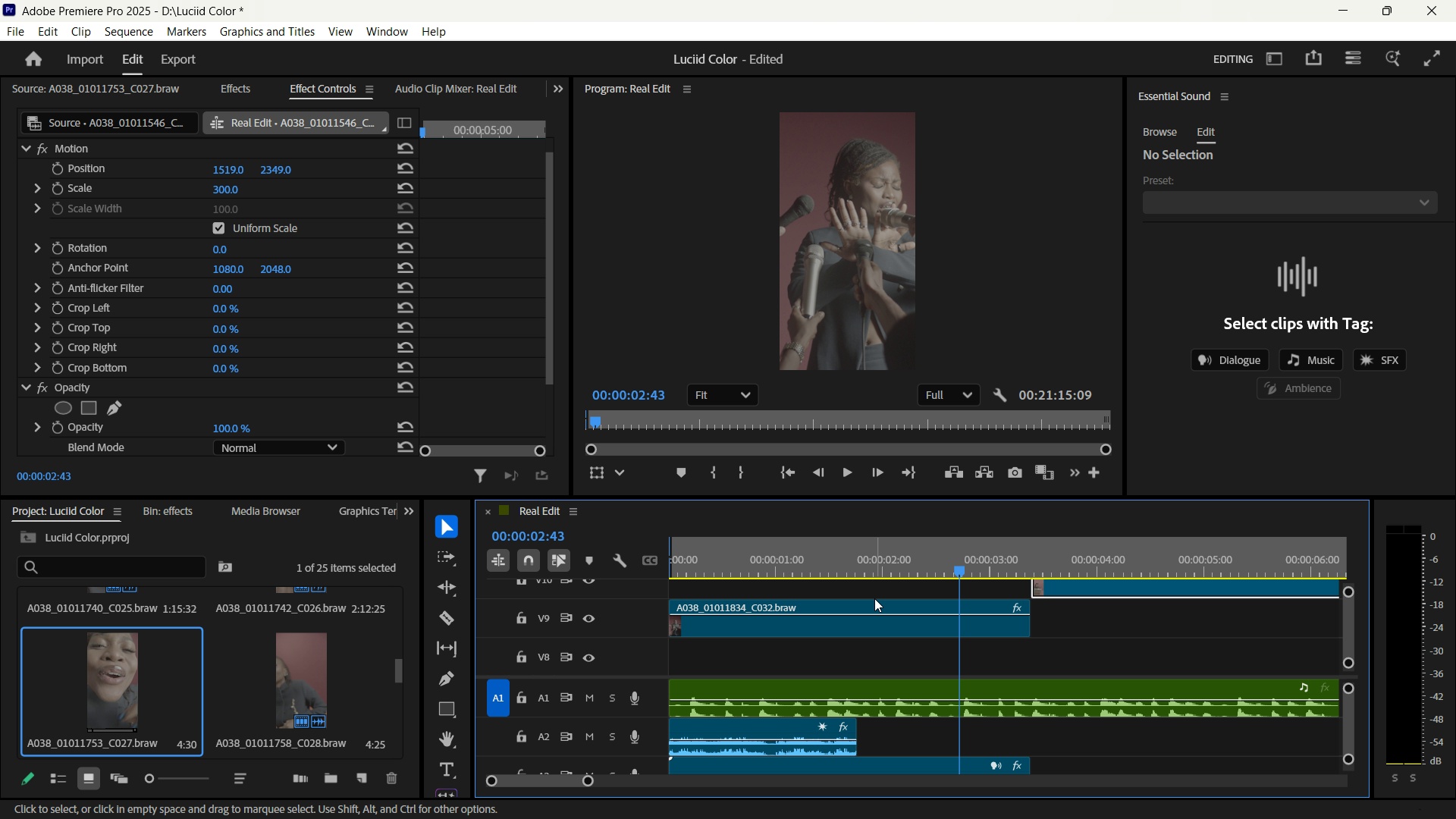 
key(Space)
 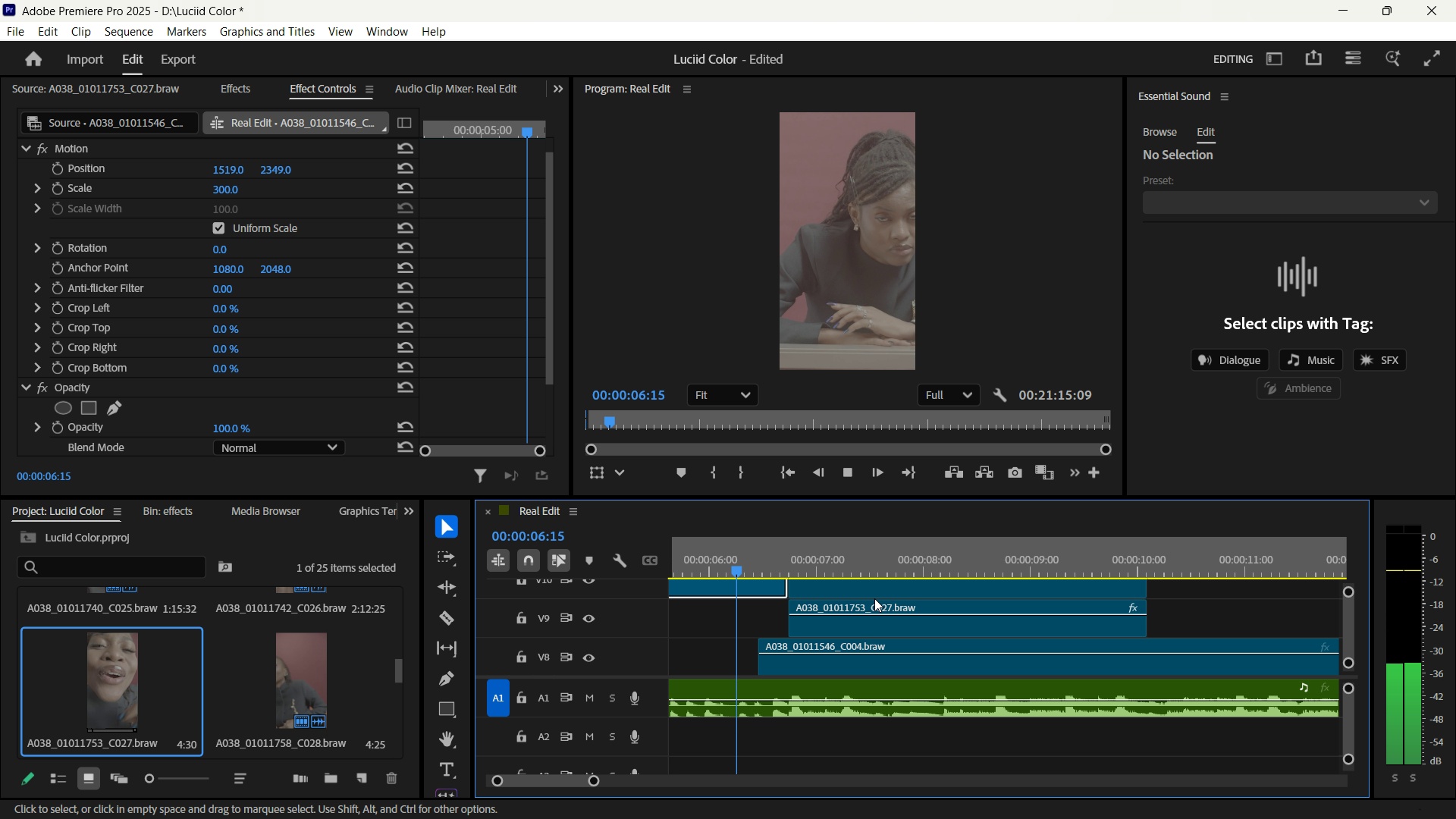 
wait(5.71)
 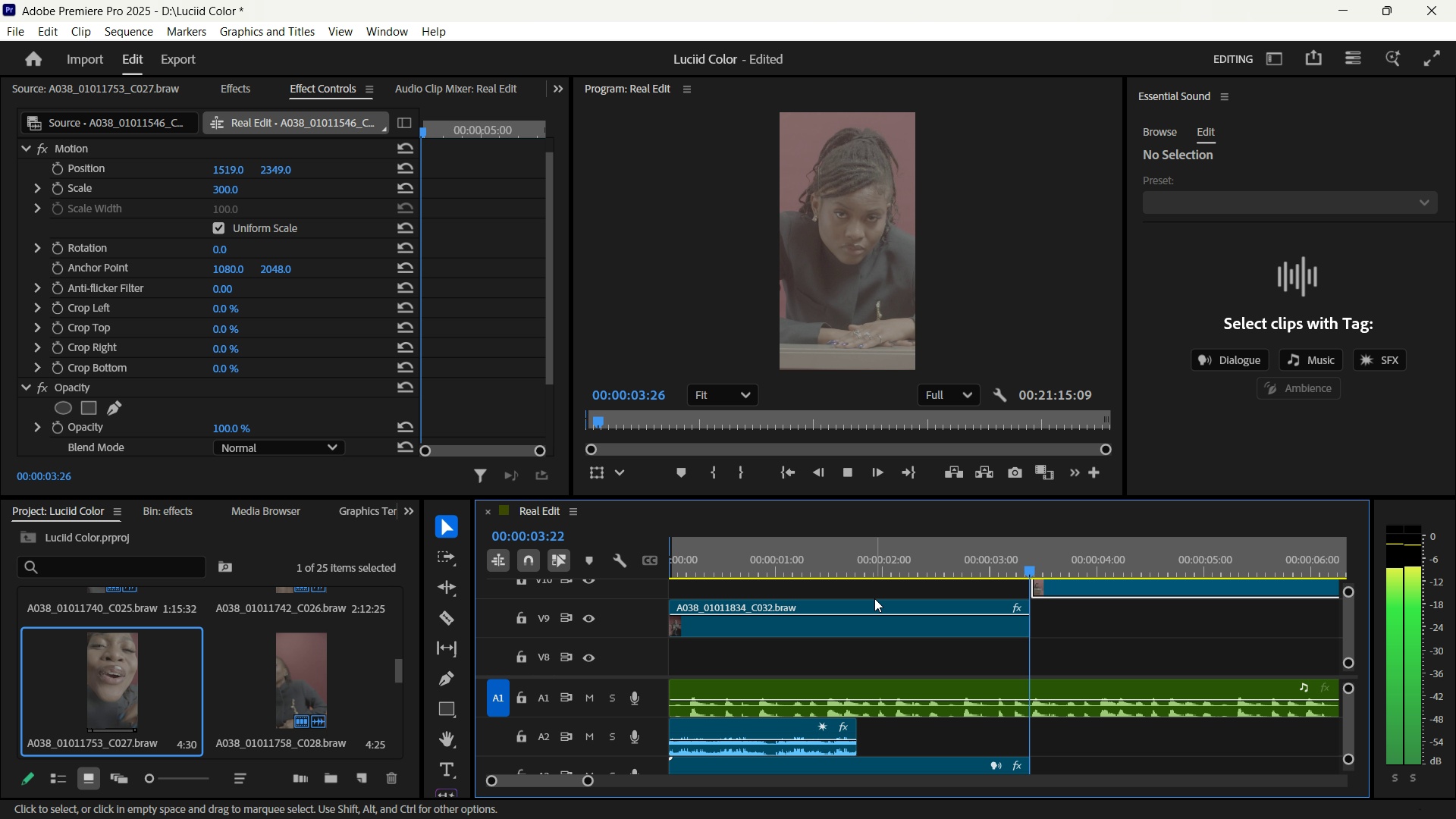 
key(Space)
 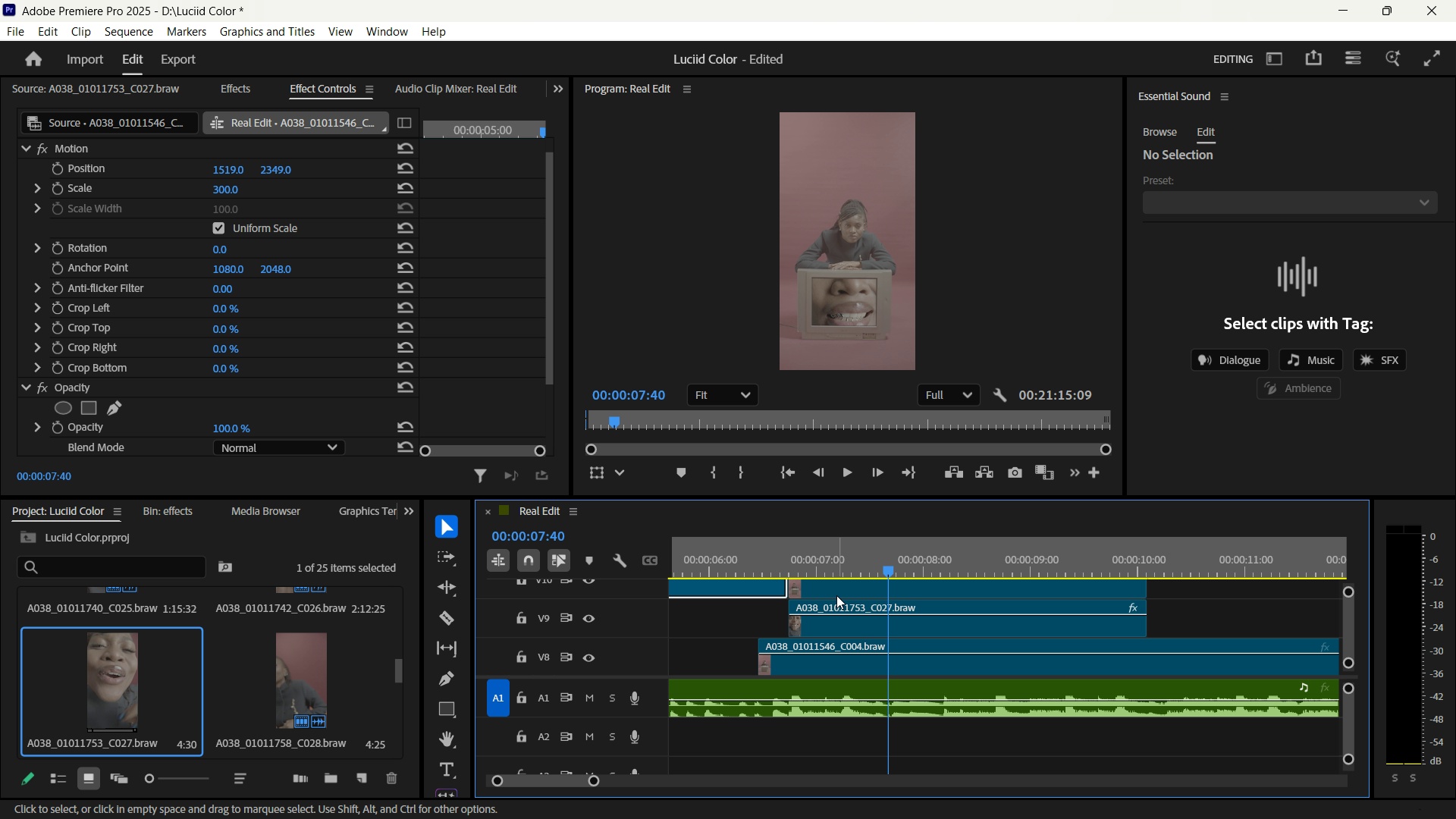 
key(Space)
 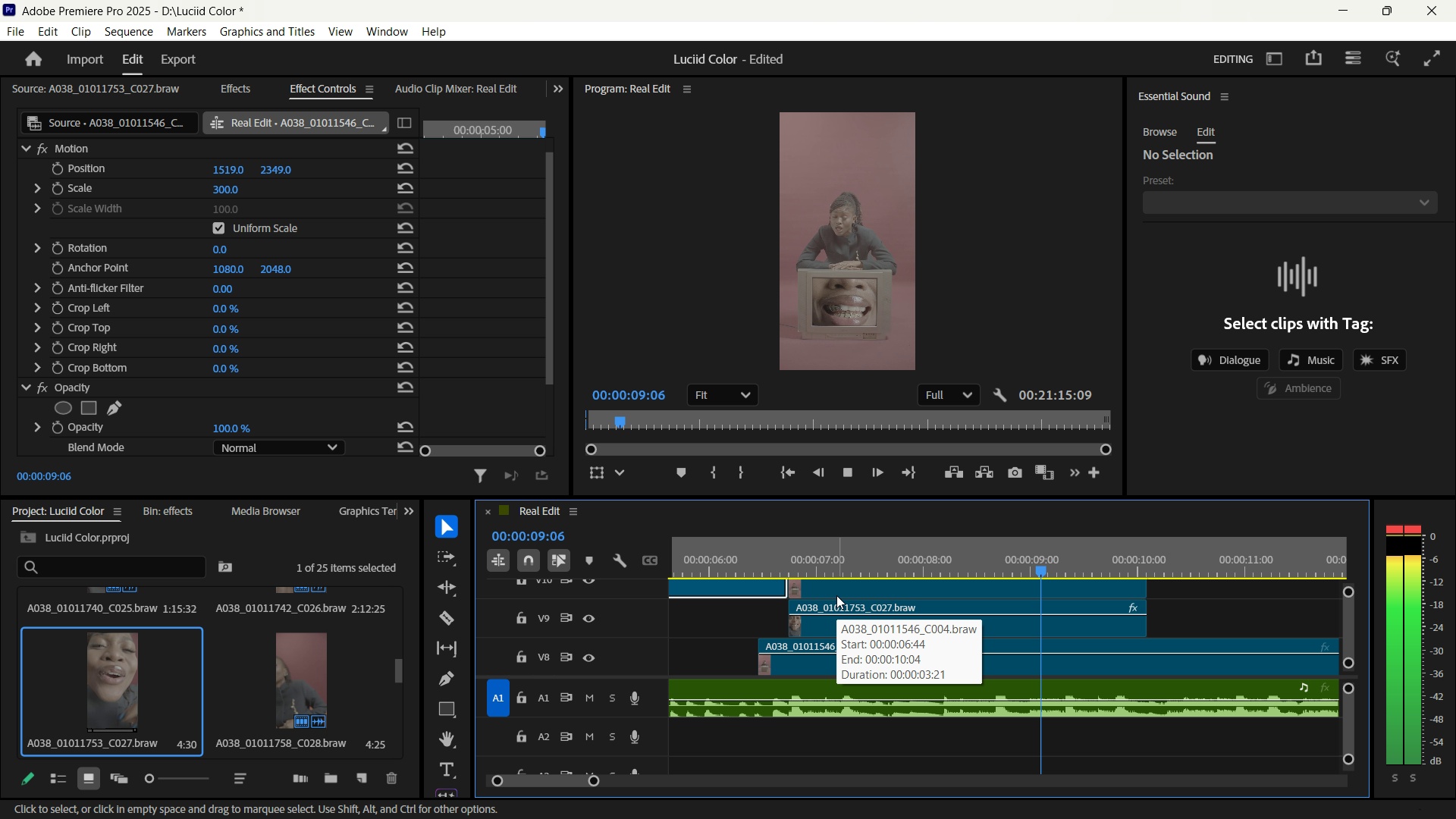 
key(Space)
 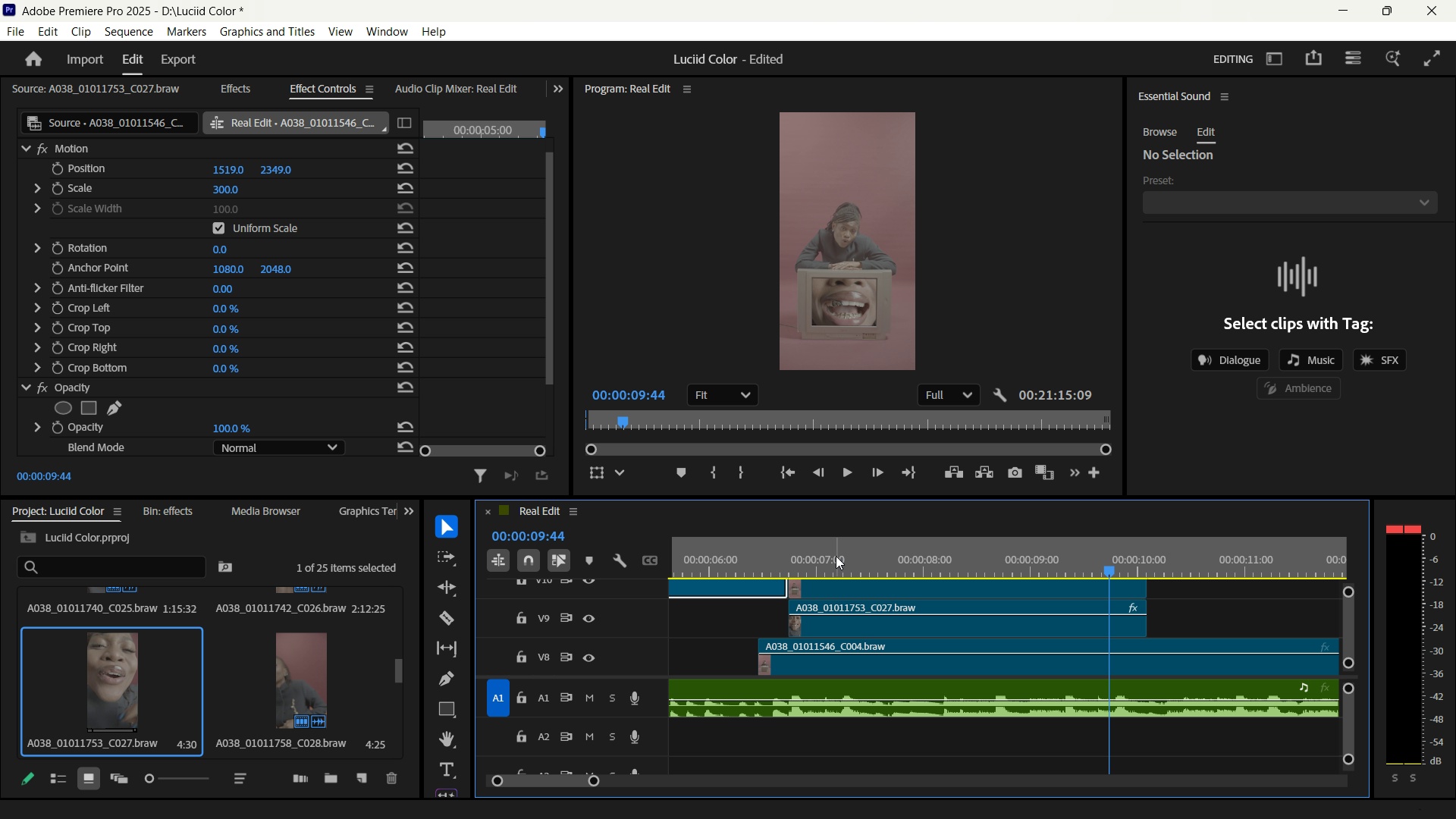 
left_click_drag(start_coordinate=[829, 556], to_coordinate=[771, 549])
 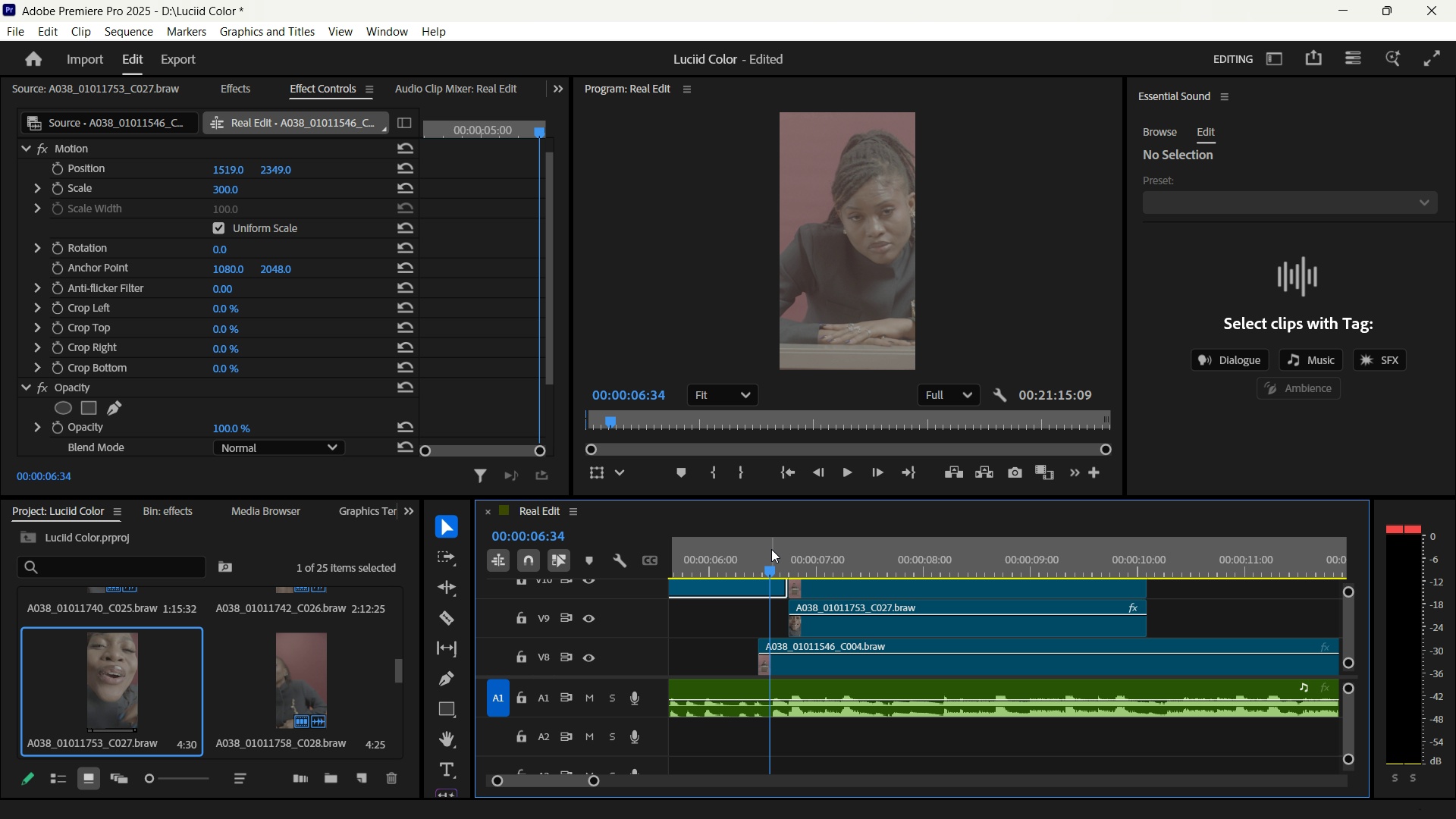 
key(Space)
 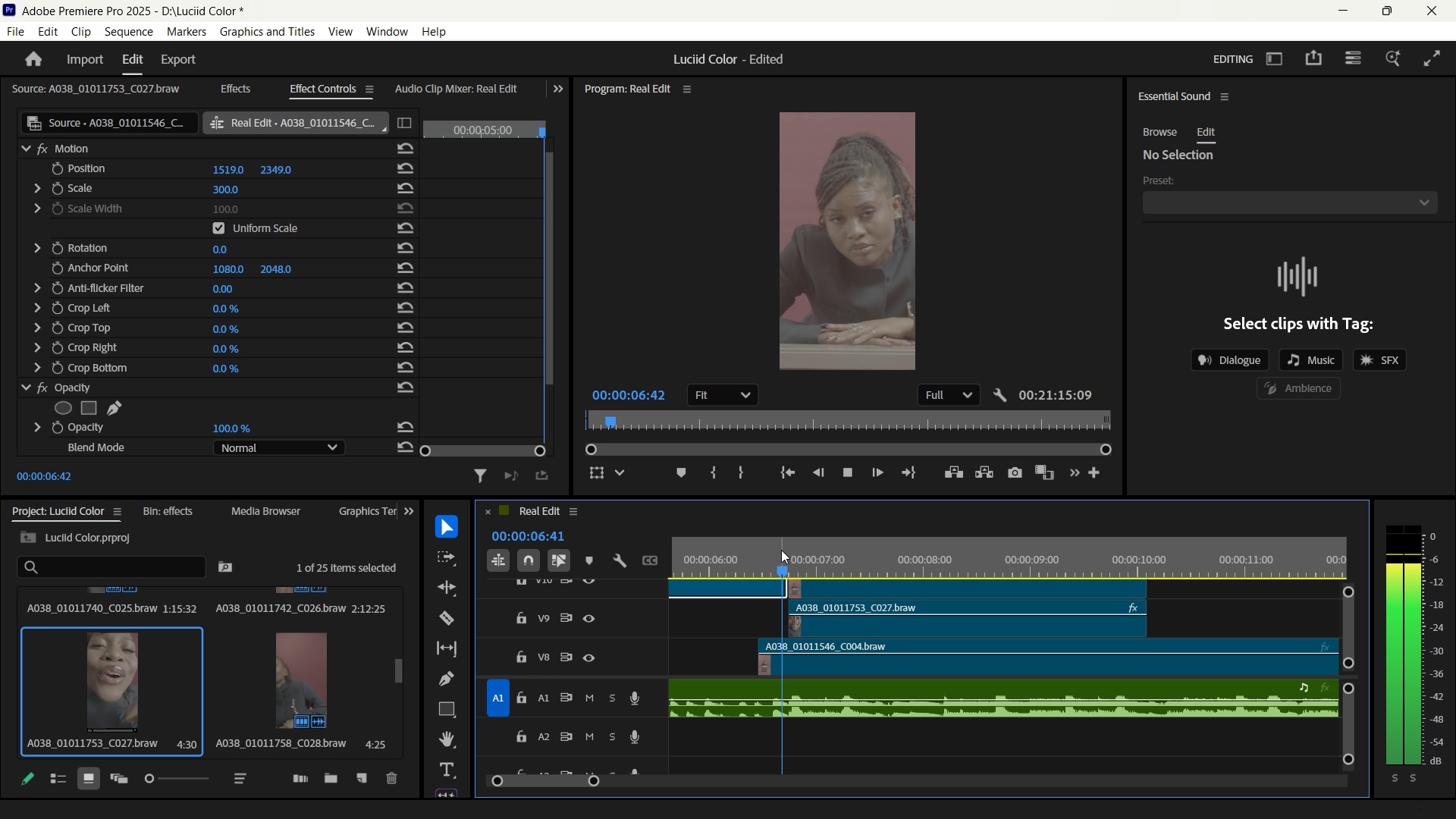 
key(Space)
 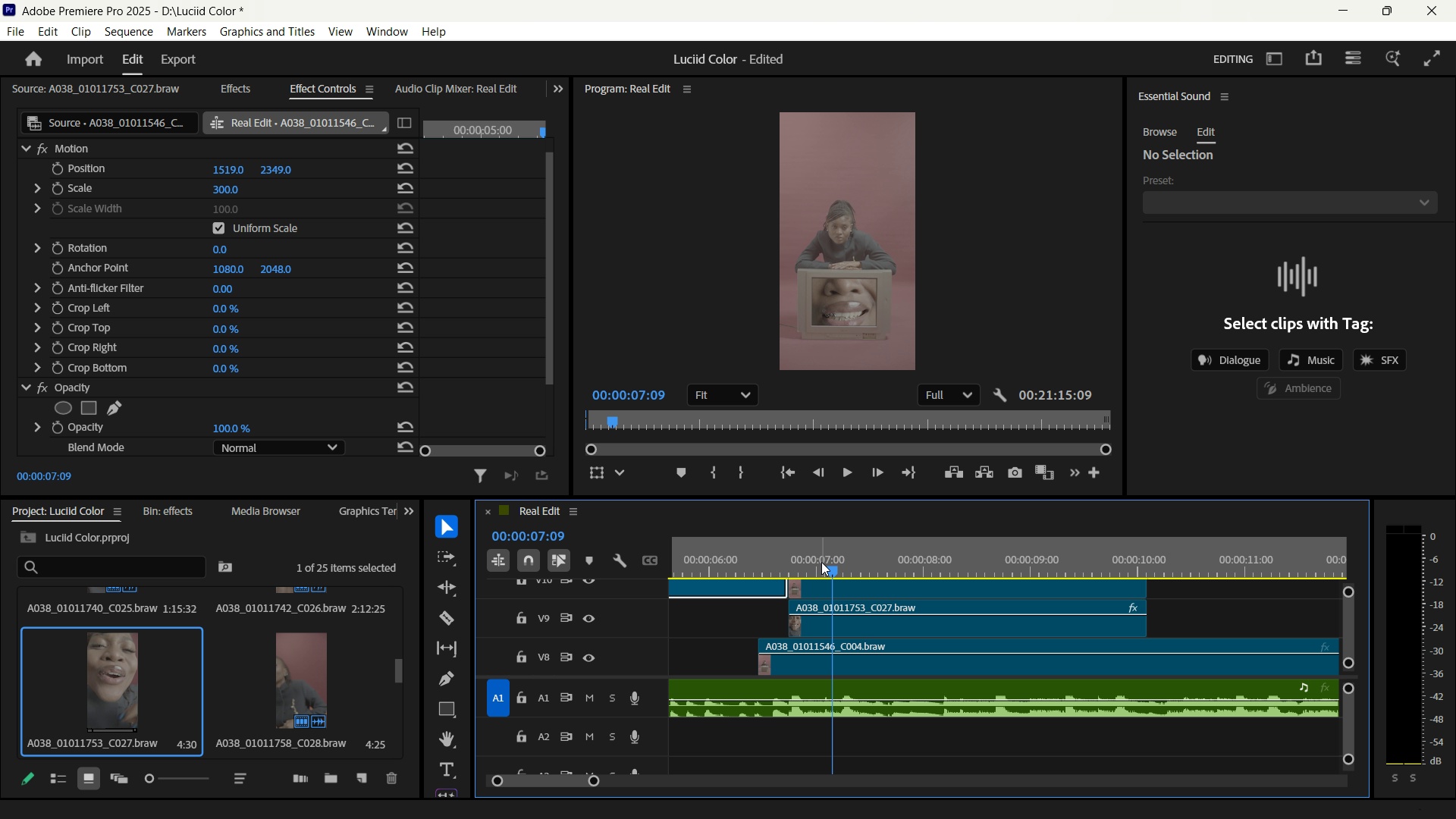 
left_click_drag(start_coordinate=[825, 562], to_coordinate=[843, 580])
 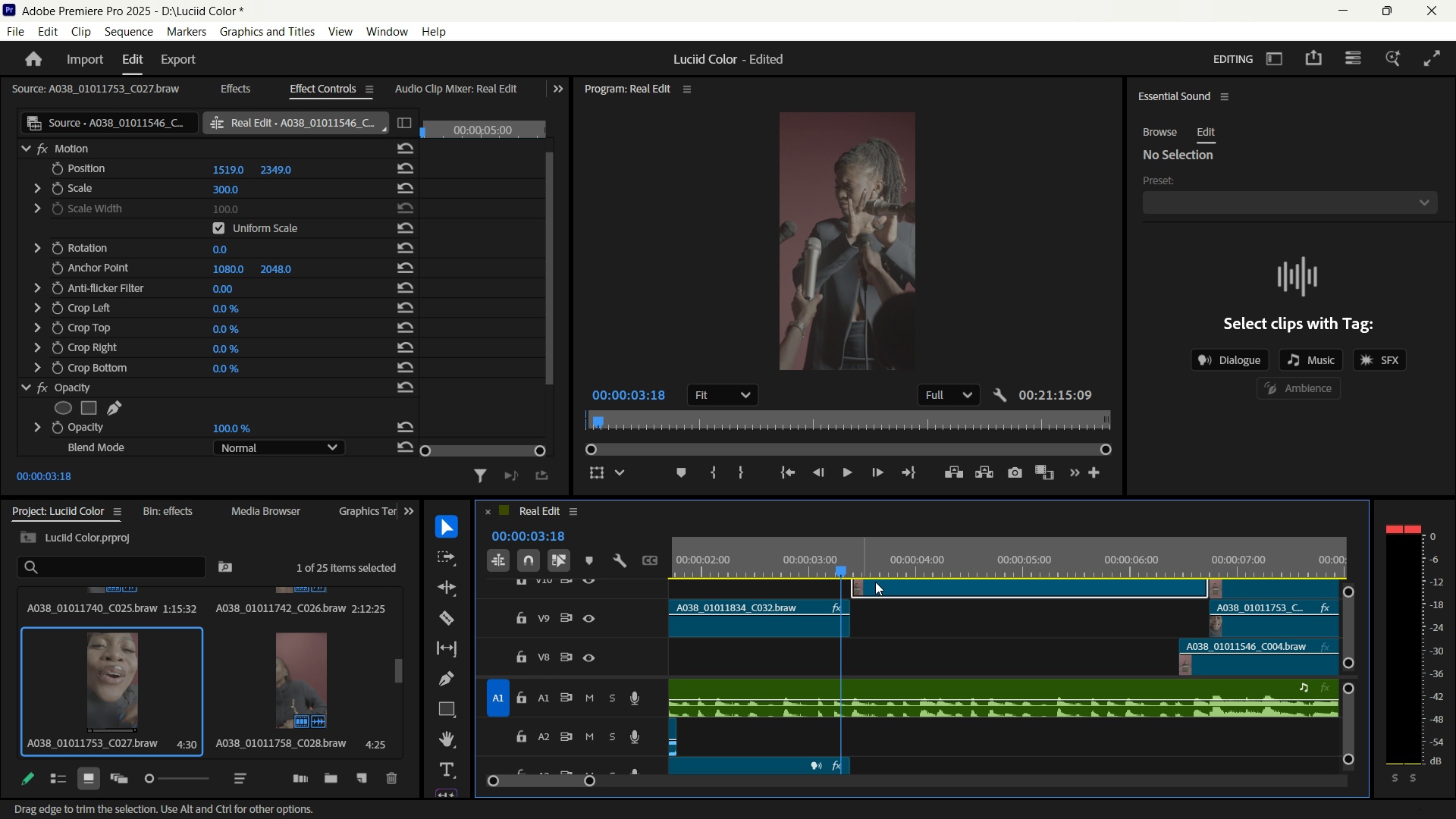 
key(Space)
 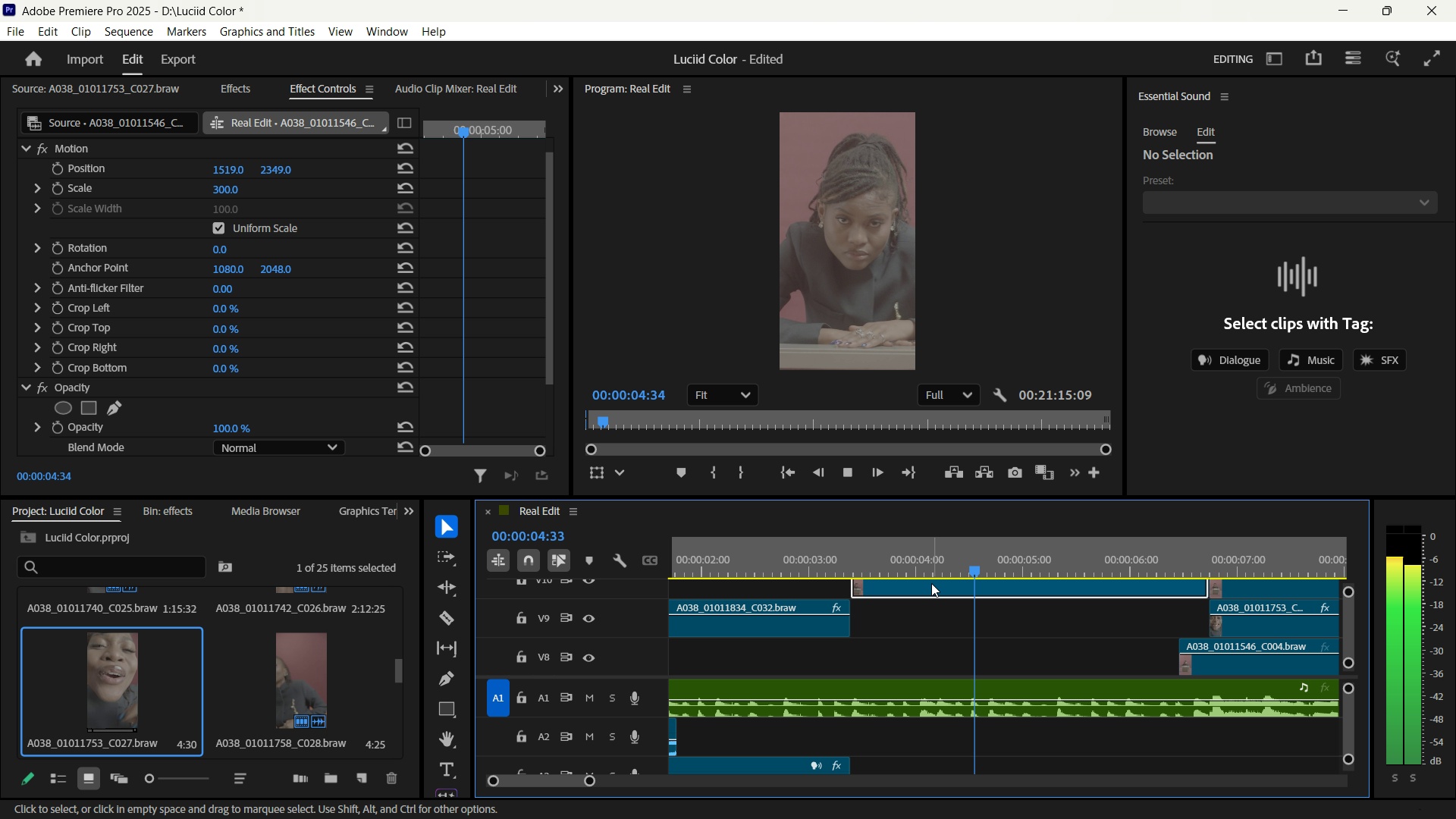 
key(Space)
 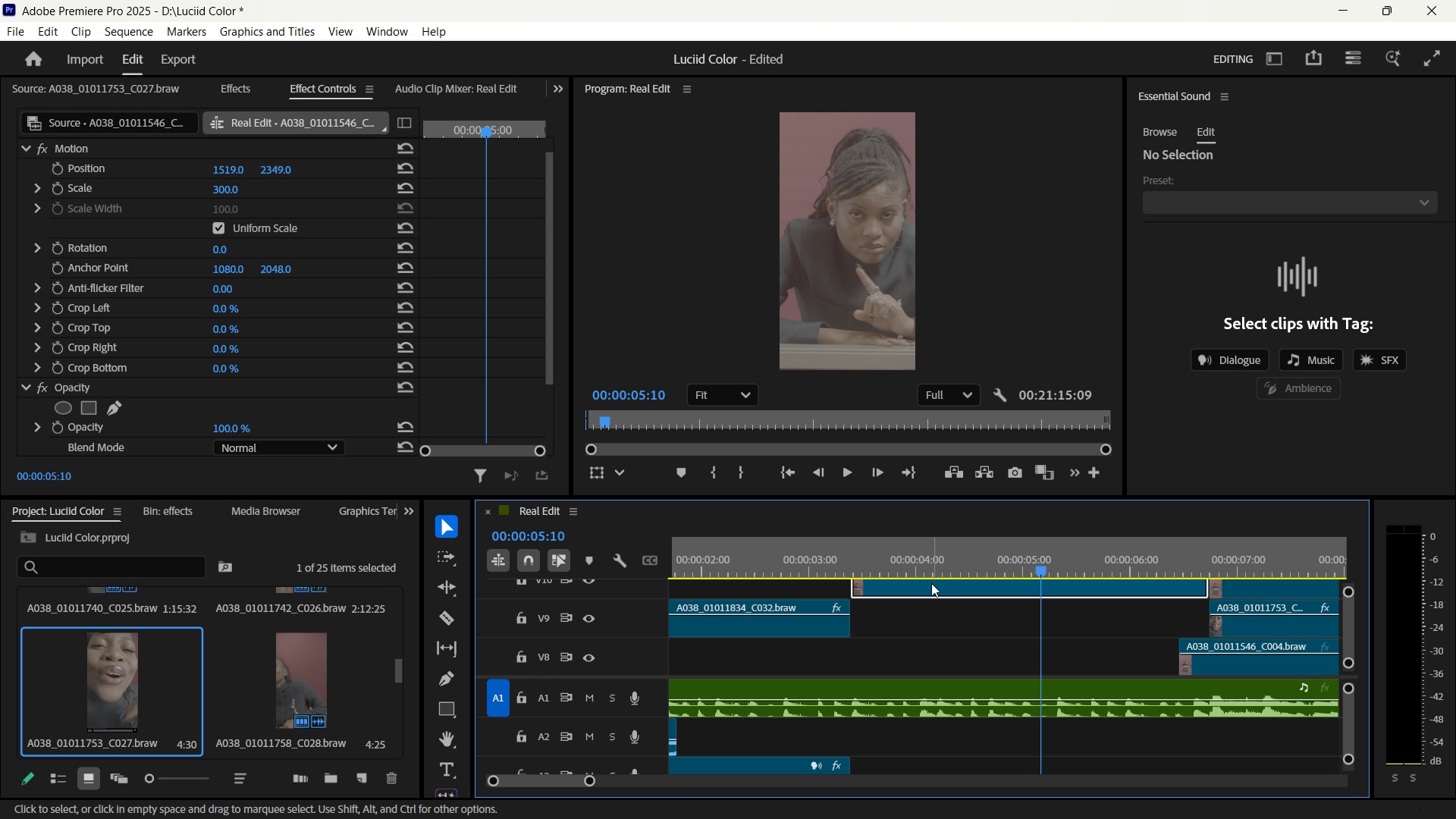 
key(Space)
 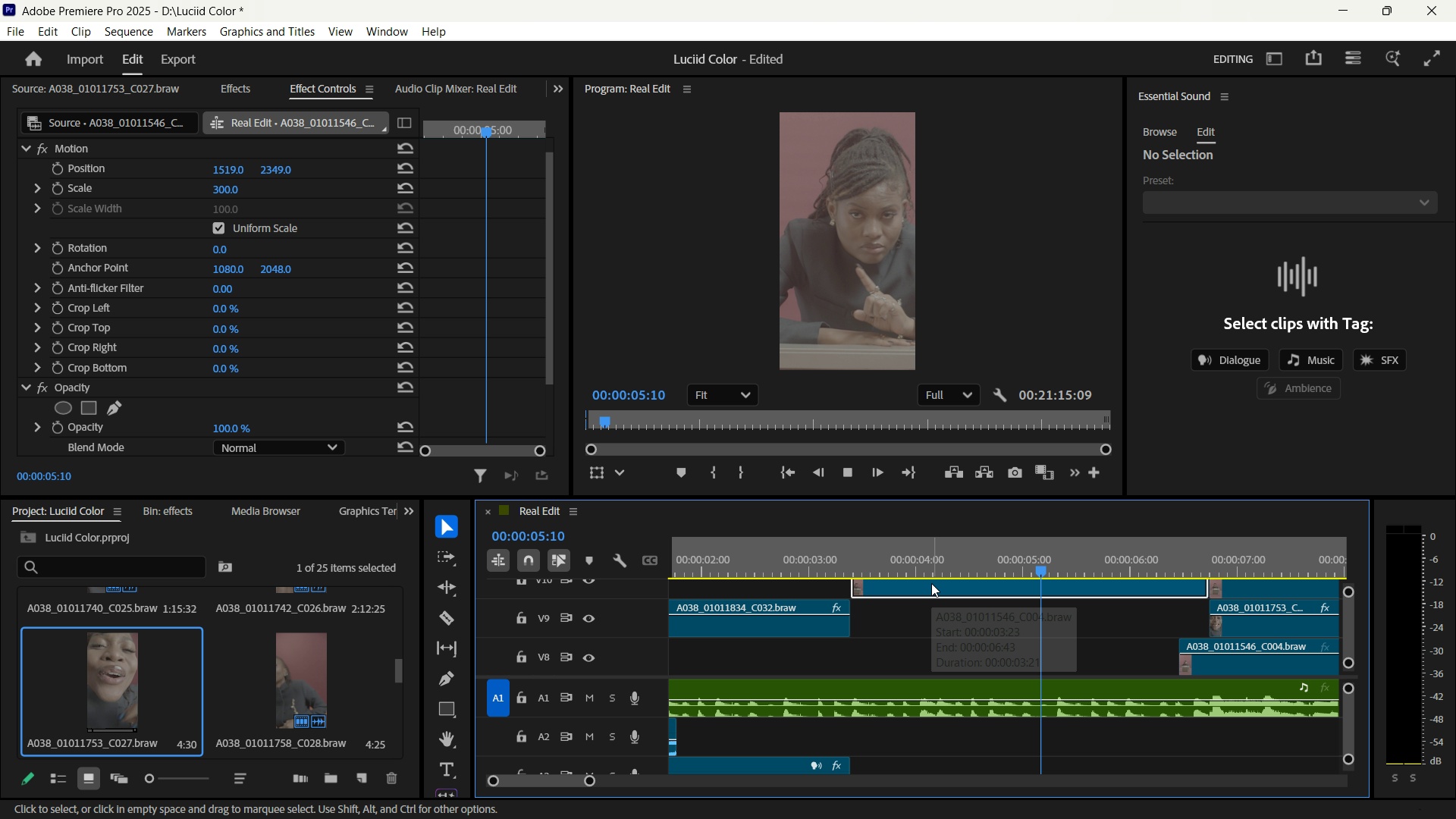 
key(Space)
 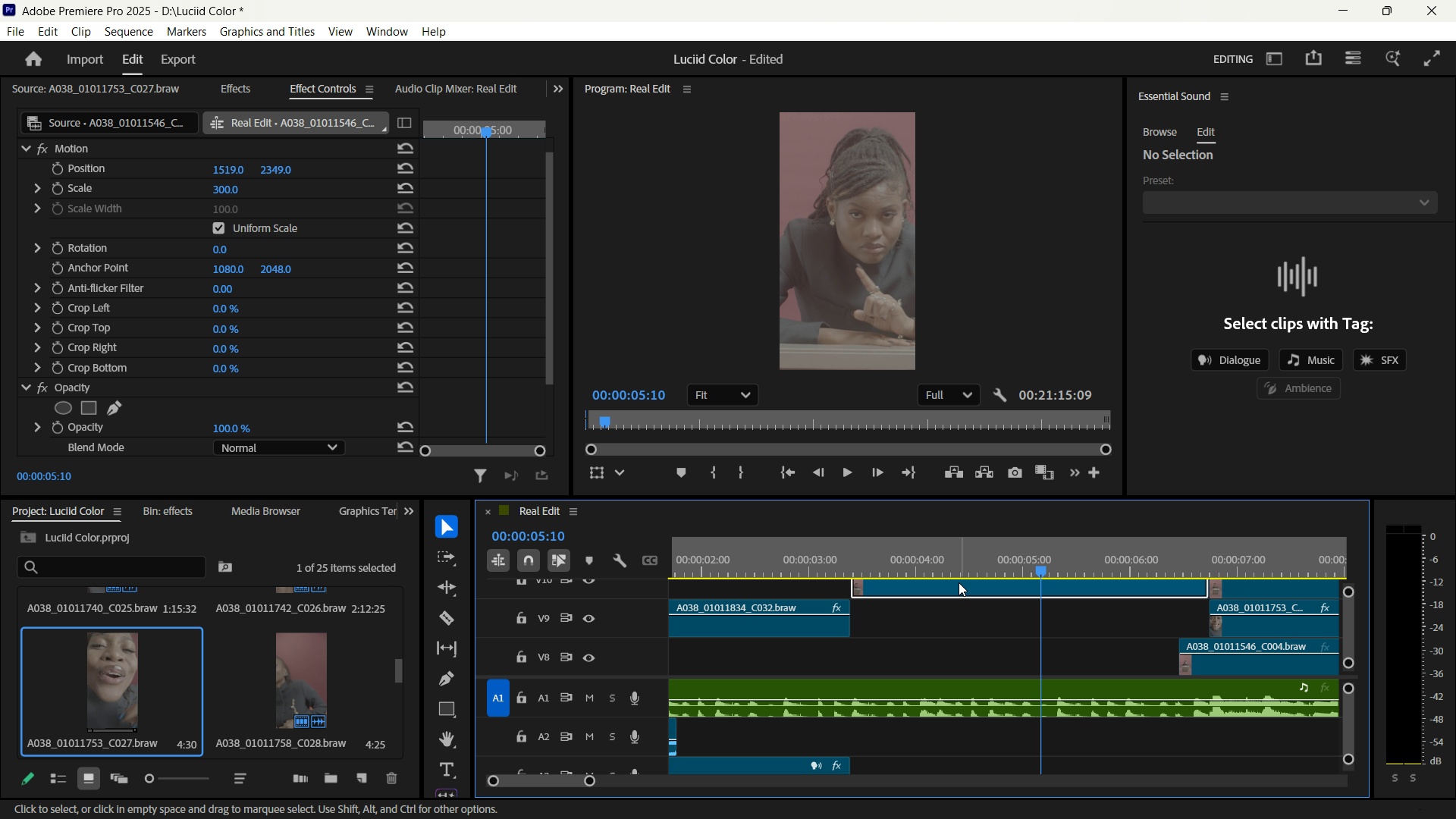 
key(Space)
 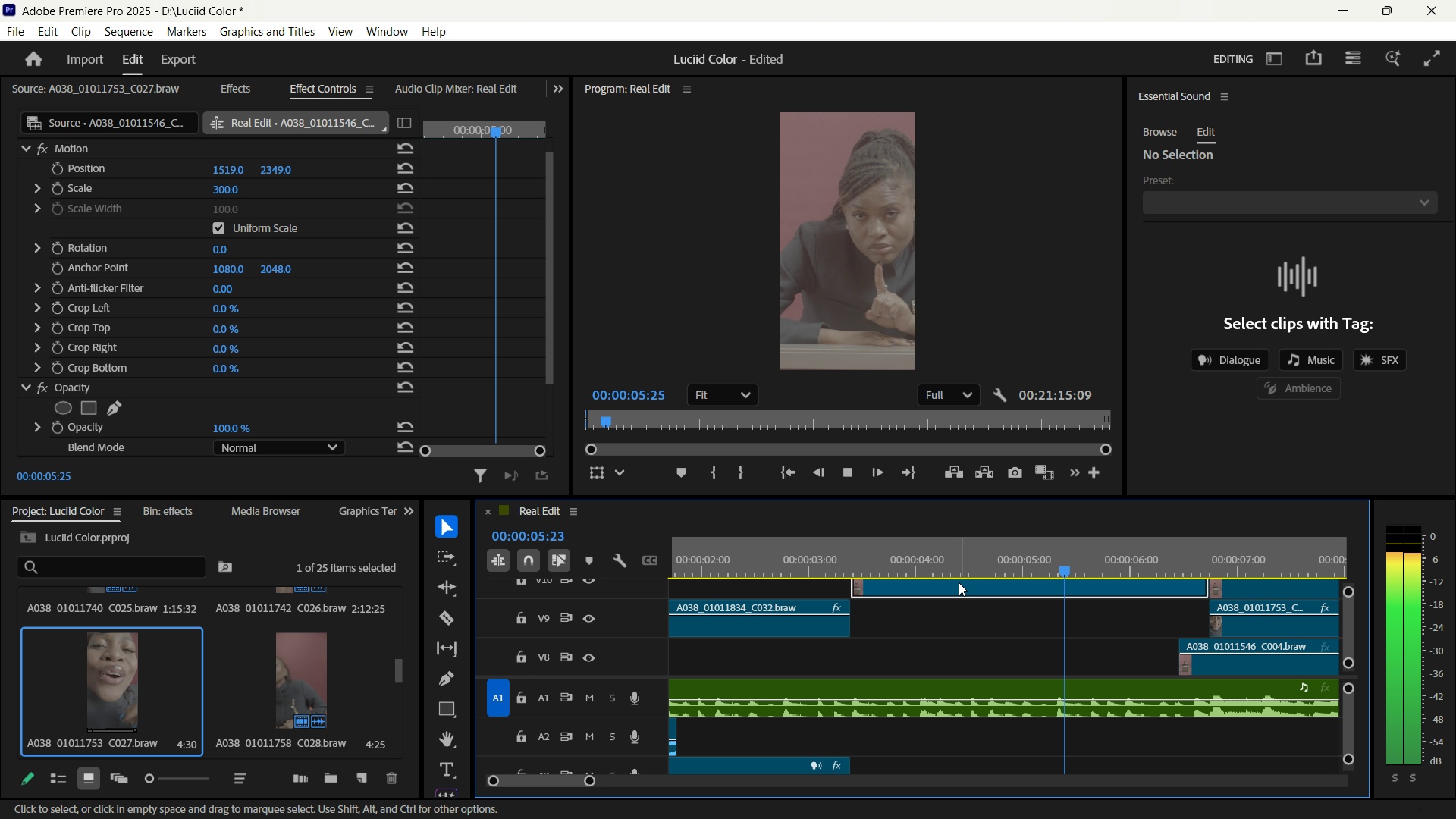 
key(Space)
 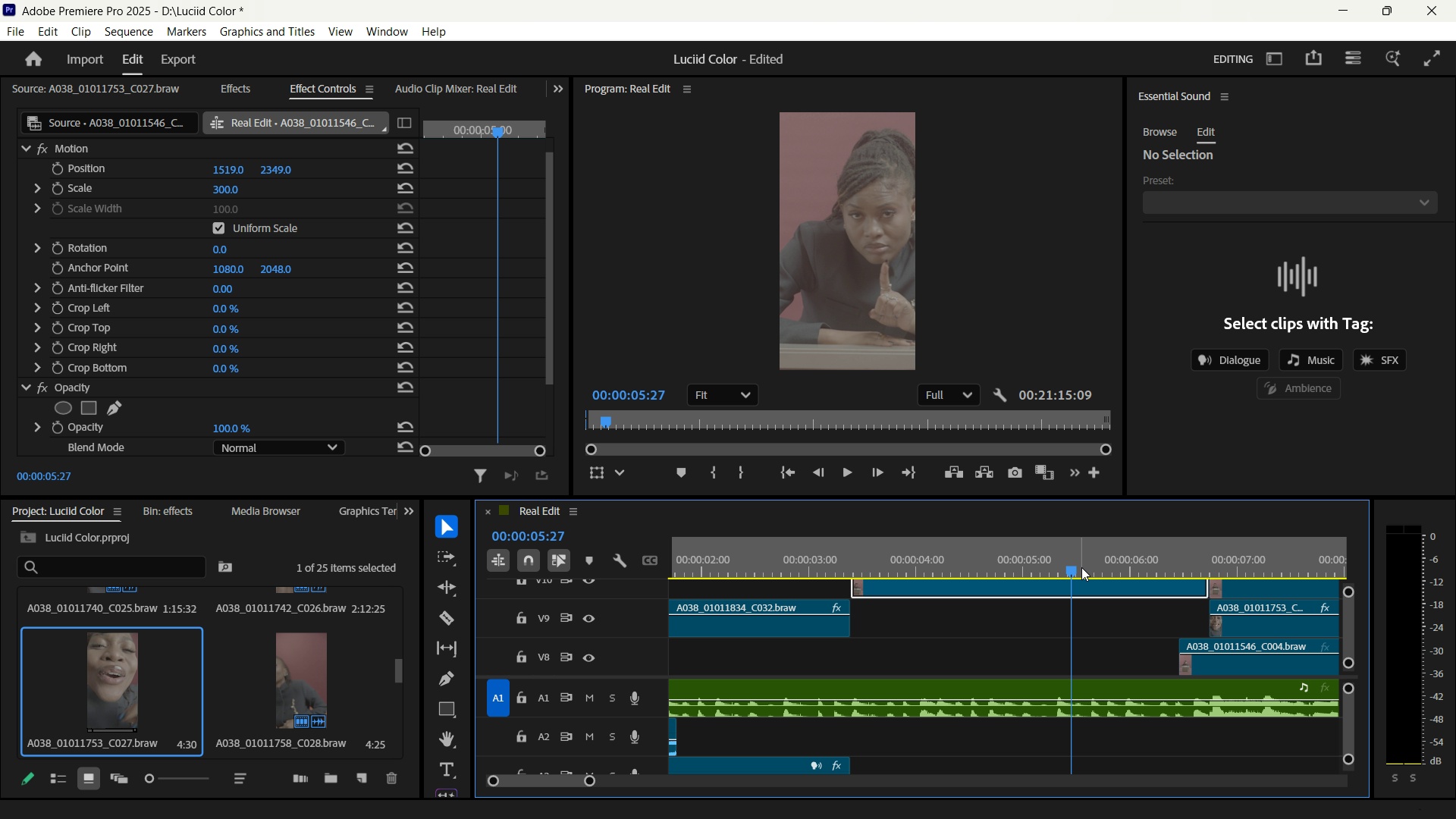 
left_click_drag(start_coordinate=[1080, 566], to_coordinate=[1056, 555])
 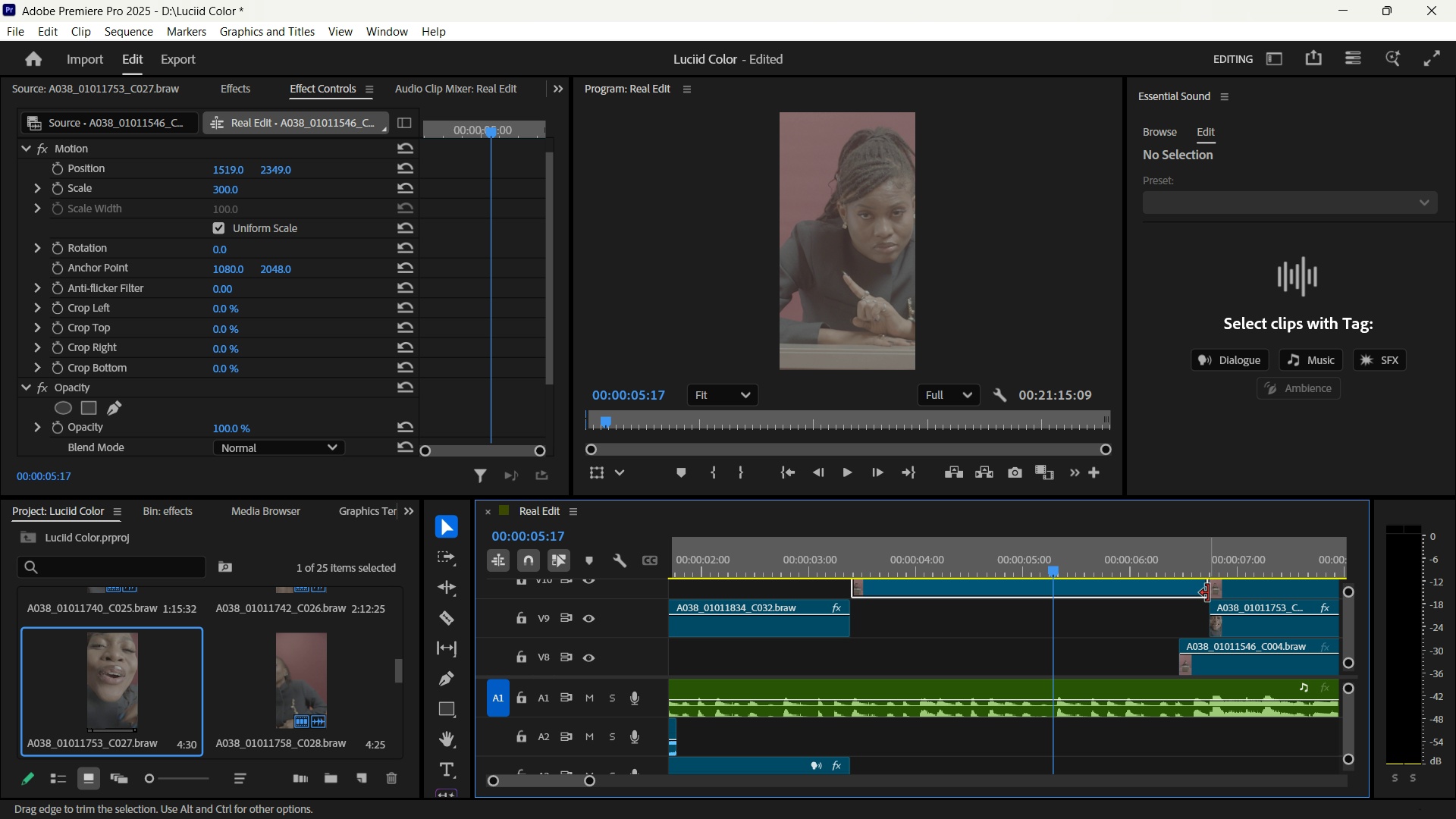 
left_click_drag(start_coordinate=[1207, 593], to_coordinate=[1055, 604])
 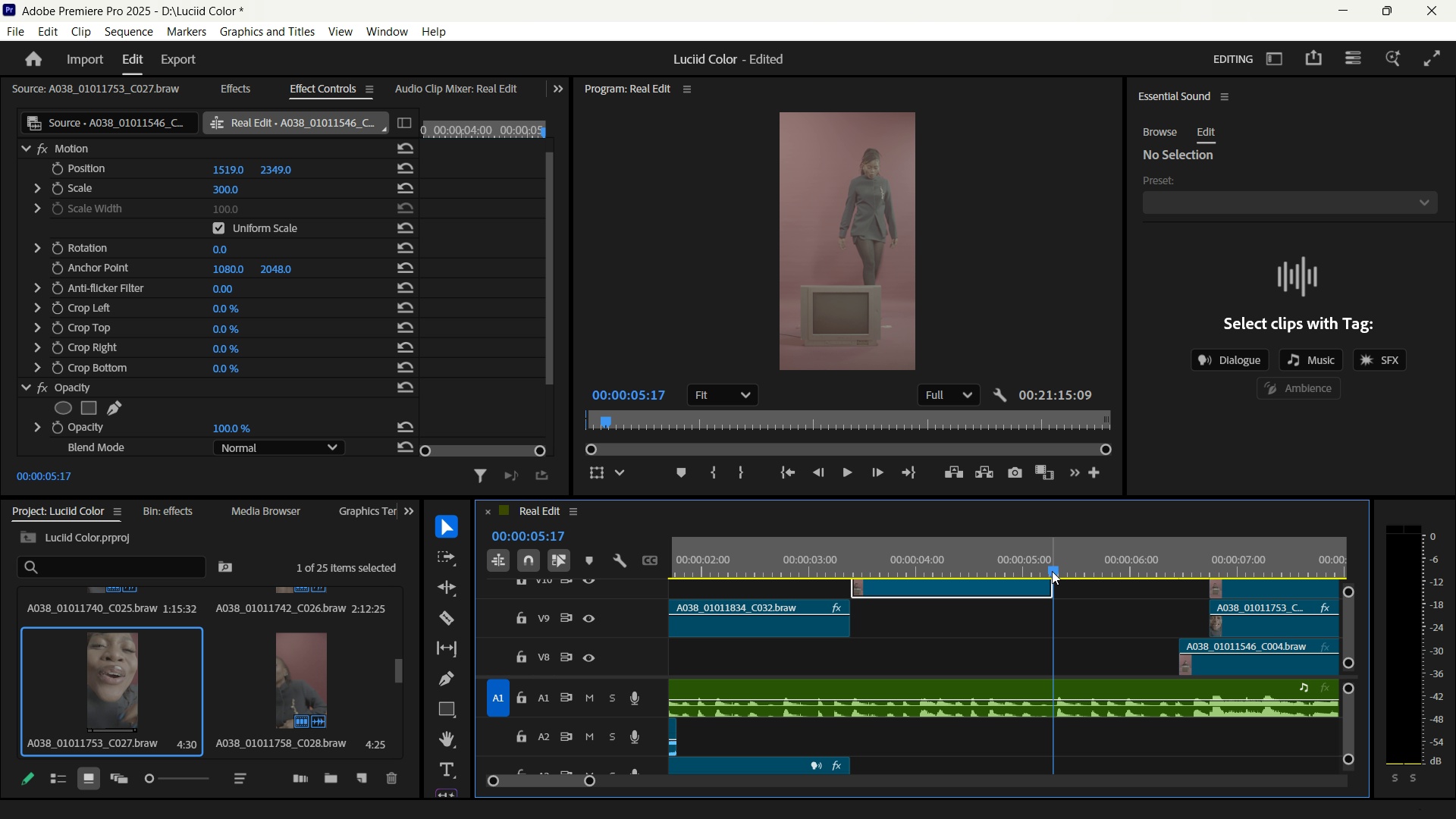 
left_click_drag(start_coordinate=[1052, 566], to_coordinate=[968, 560])
 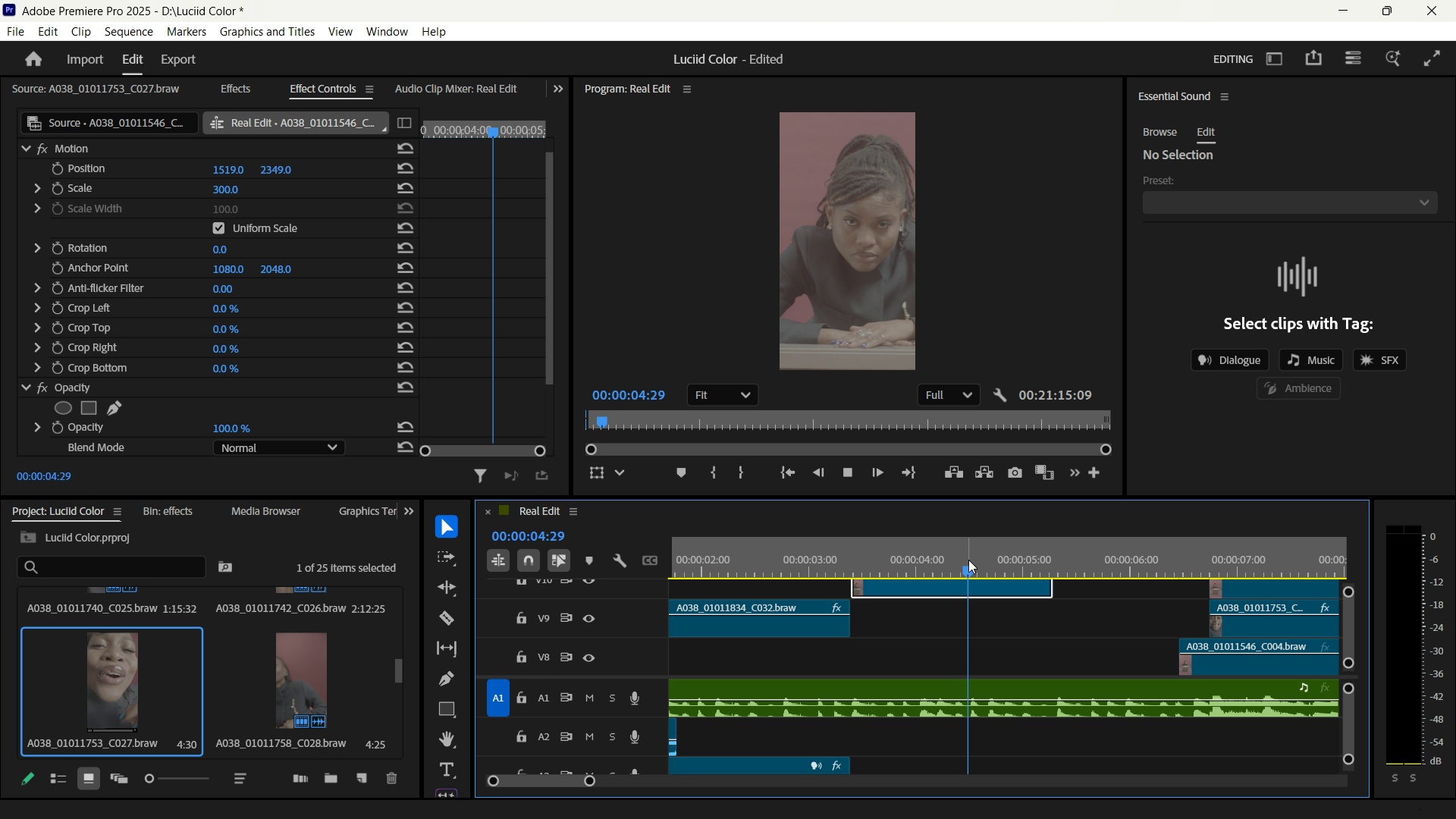 
key(Space)
 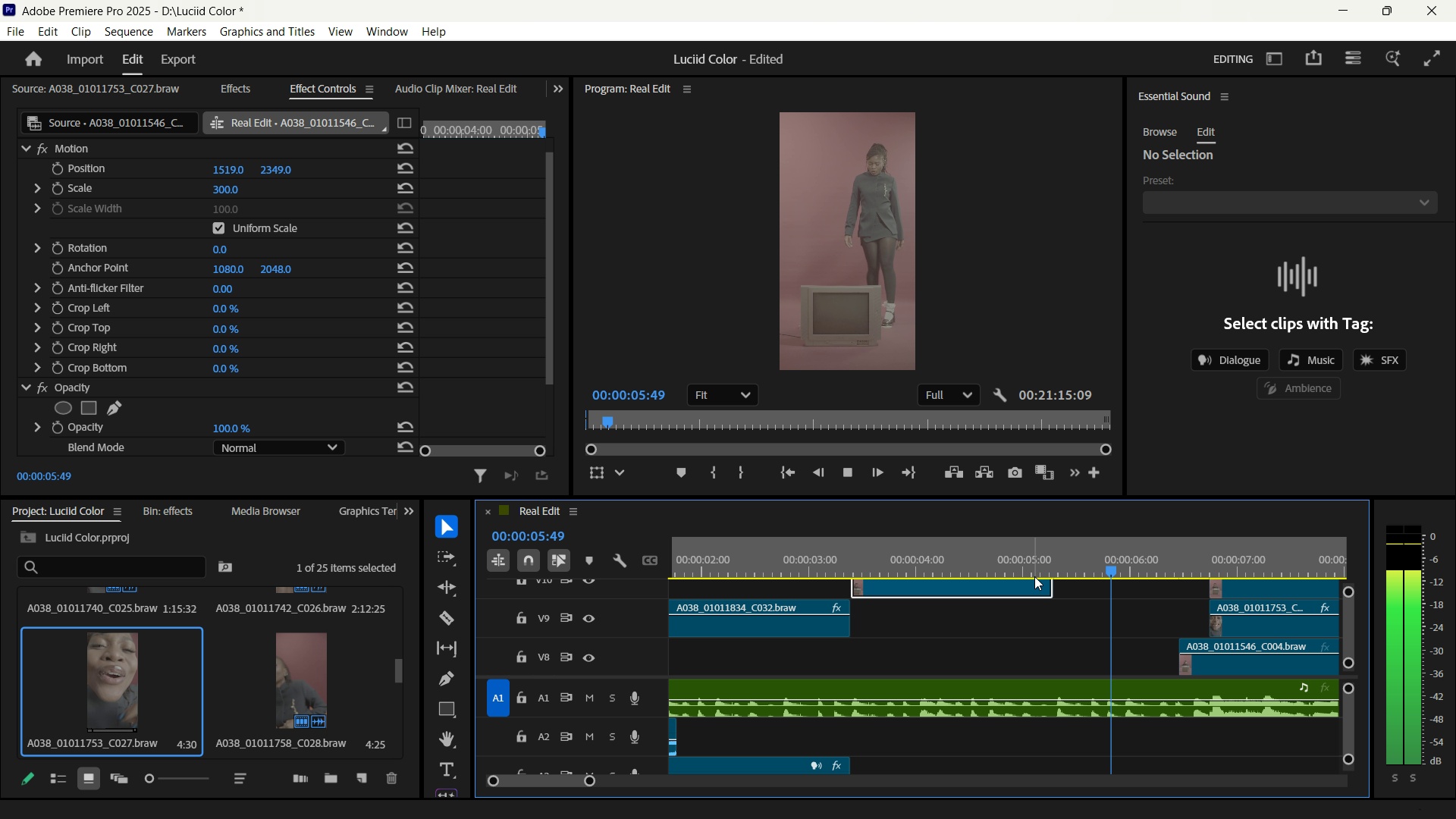 
key(Space)
 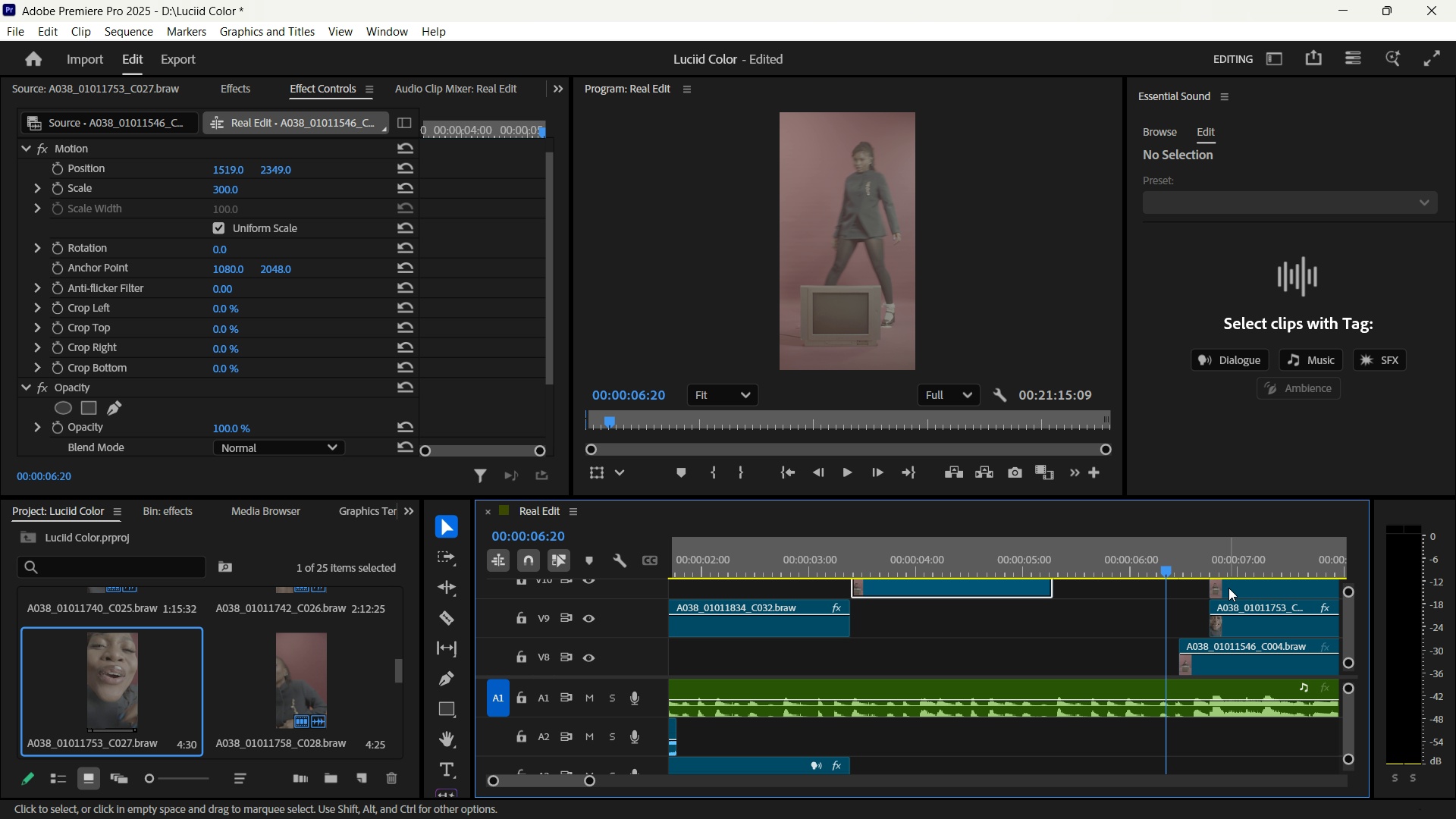 
left_click_drag(start_coordinate=[1228, 588], to_coordinate=[1083, 585])
 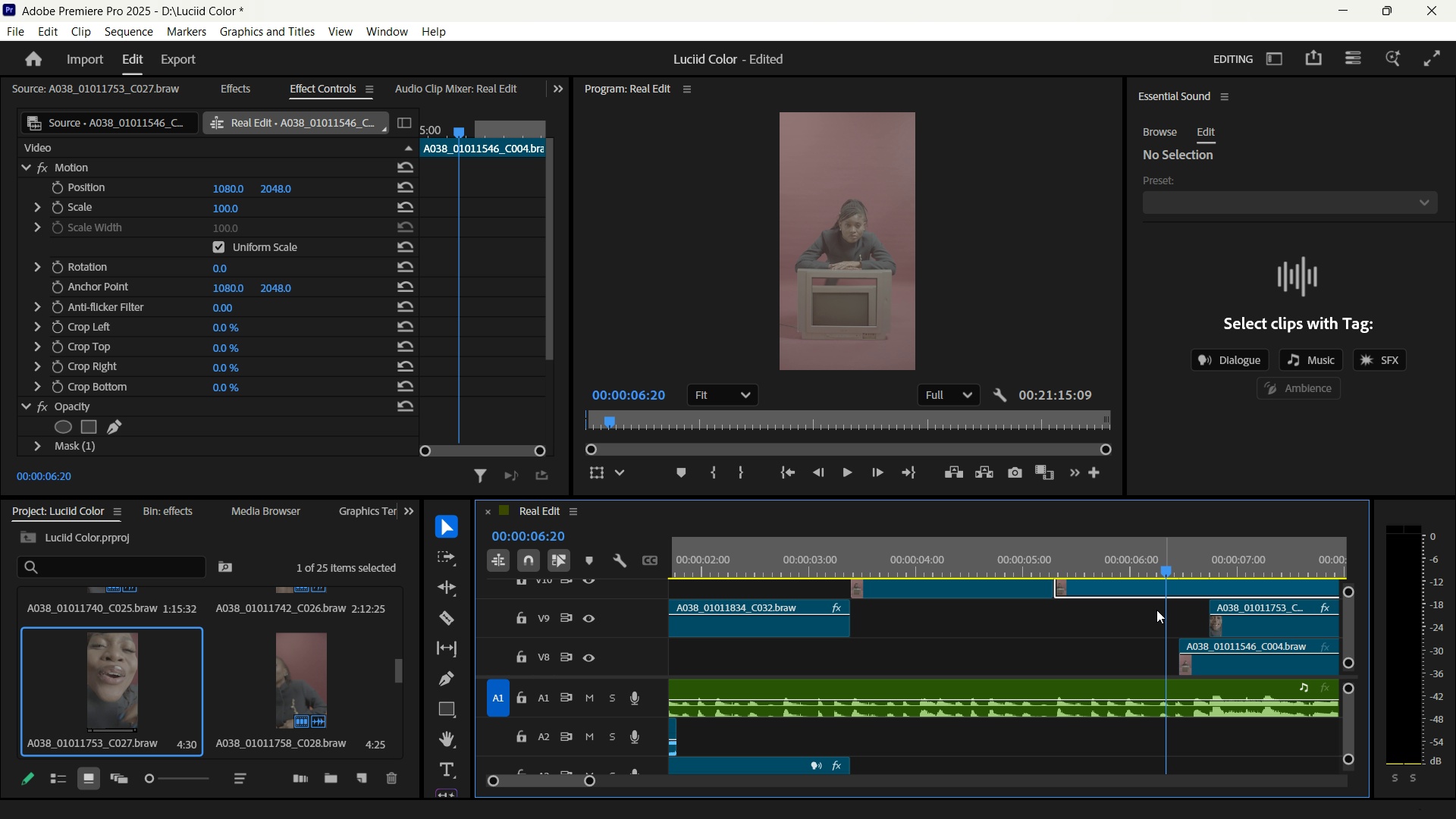 
scroll: coordinate [1127, 607], scroll_direction: down, amount: 10.0
 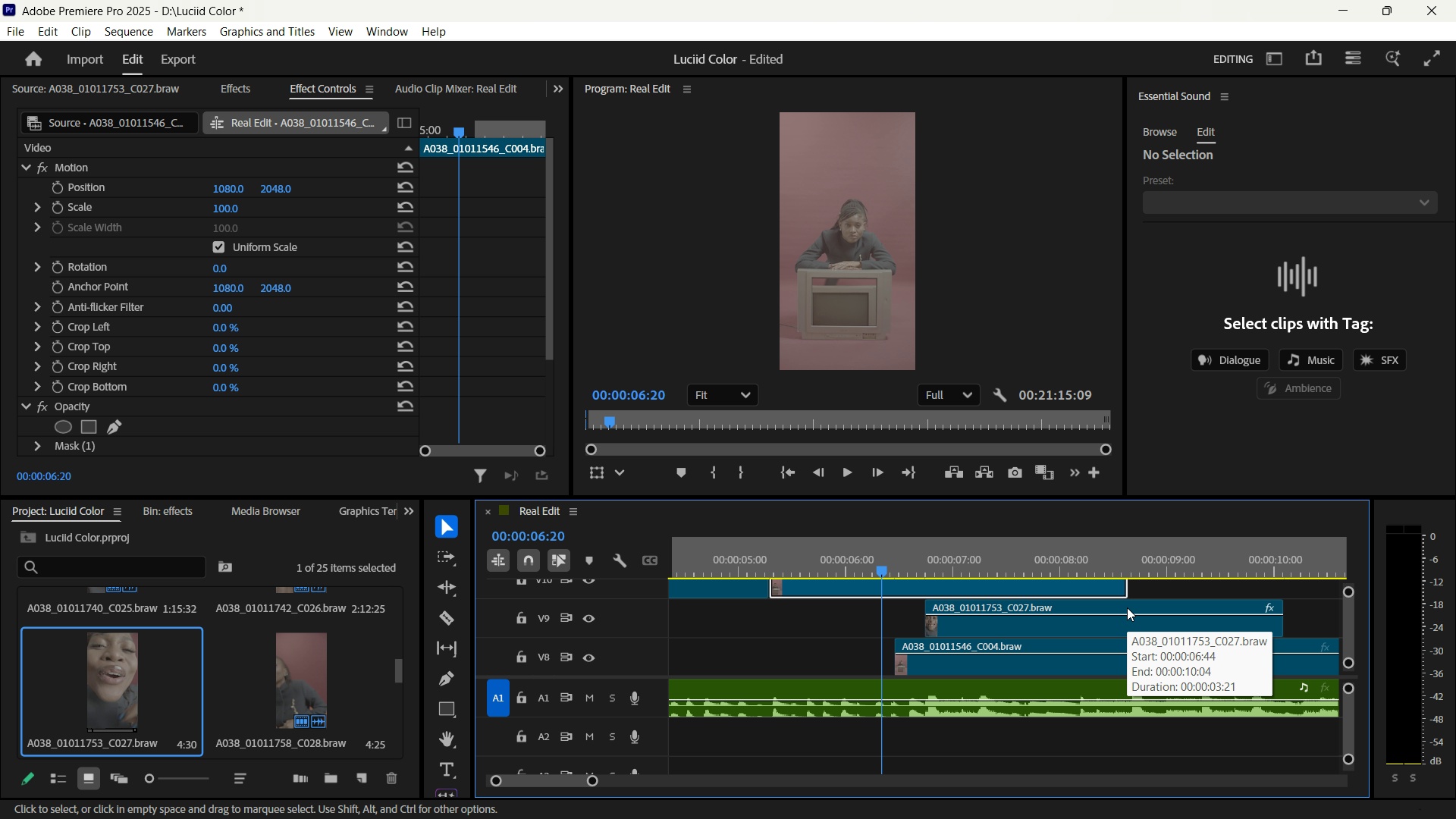 
scroll: coordinate [1127, 607], scroll_direction: up, amount: 2.0
 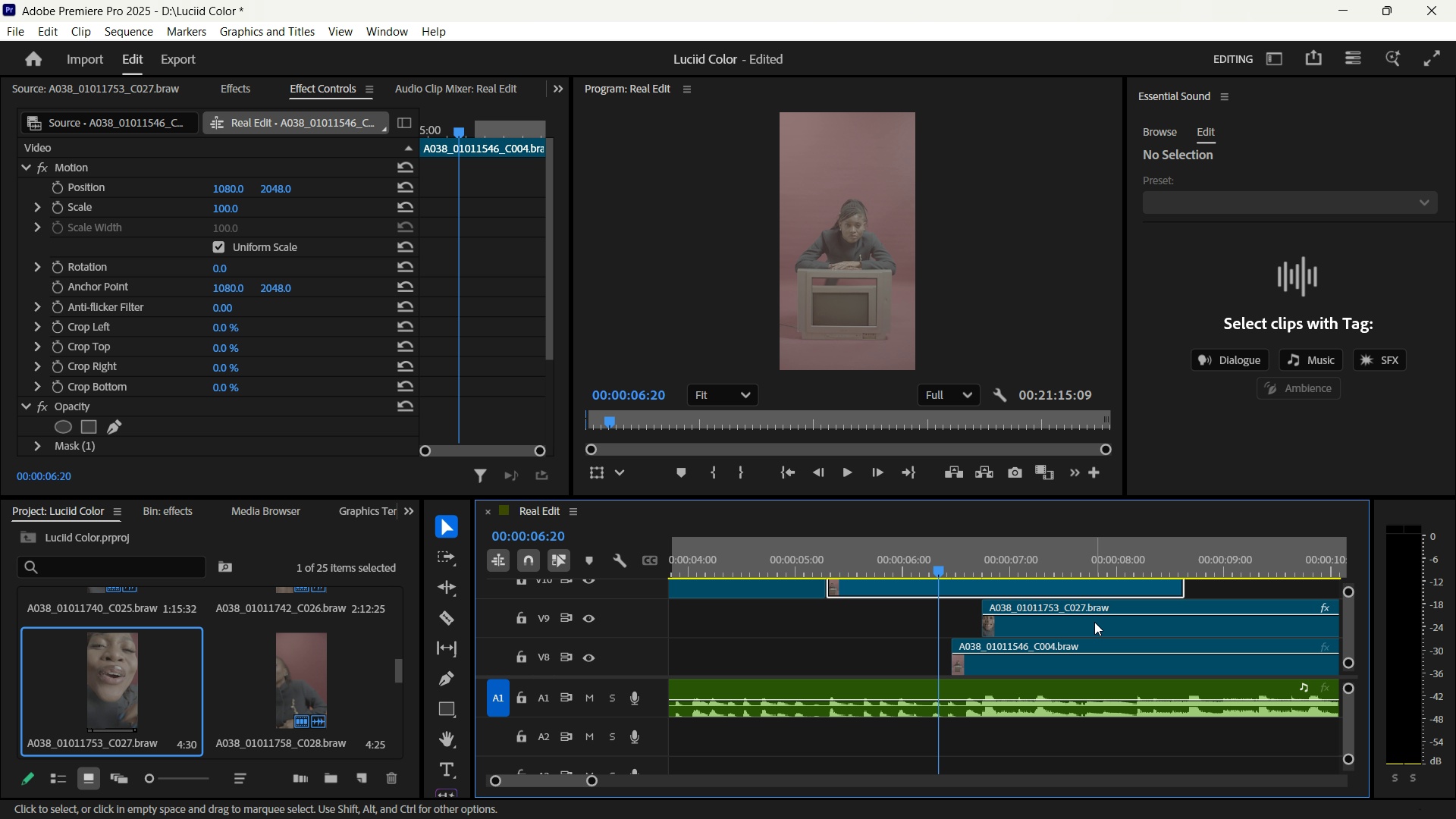 
left_click_drag(start_coordinate=[1091, 622], to_coordinate=[943, 623])
 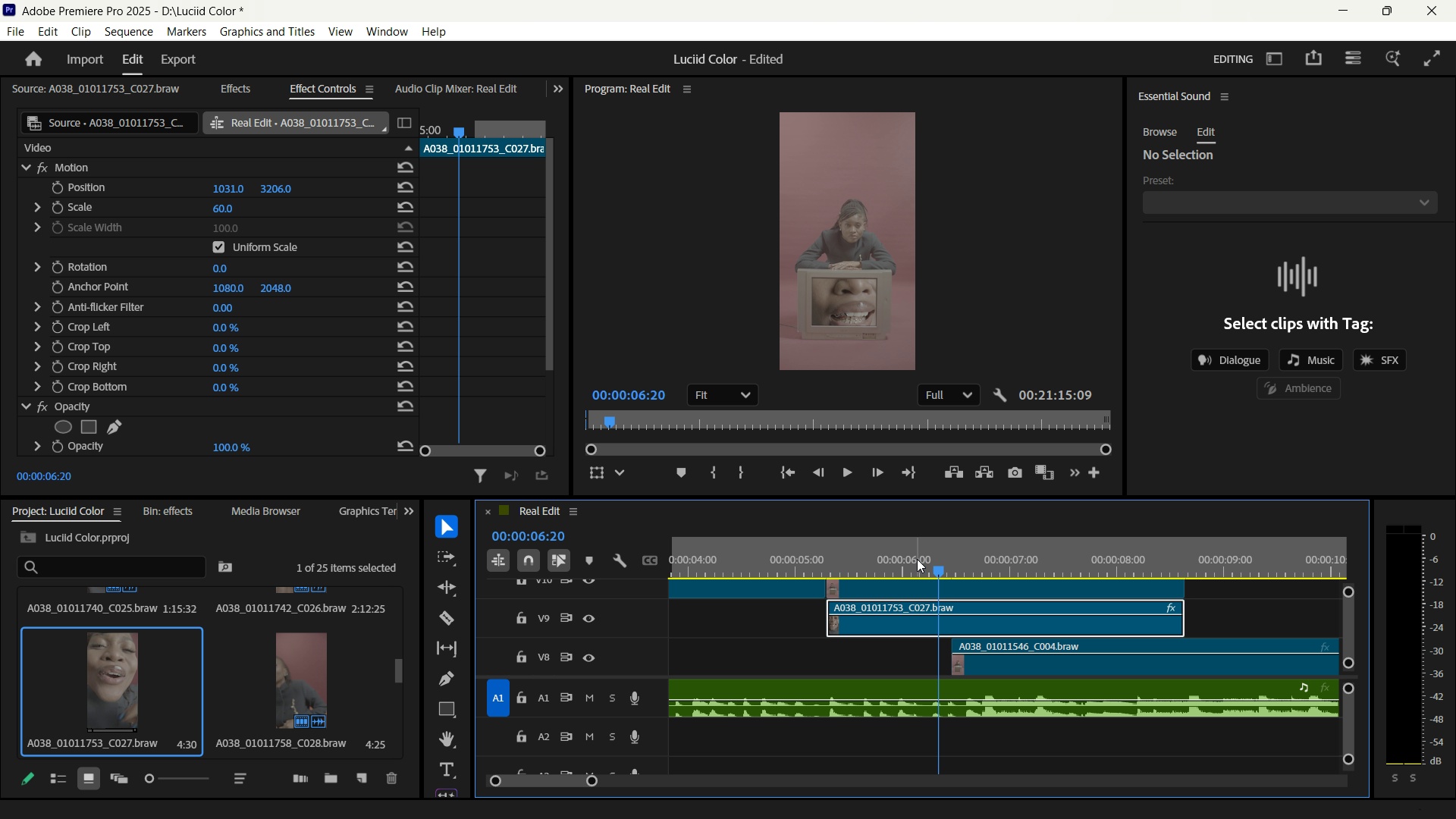 
left_click_drag(start_coordinate=[918, 559], to_coordinate=[781, 555])
 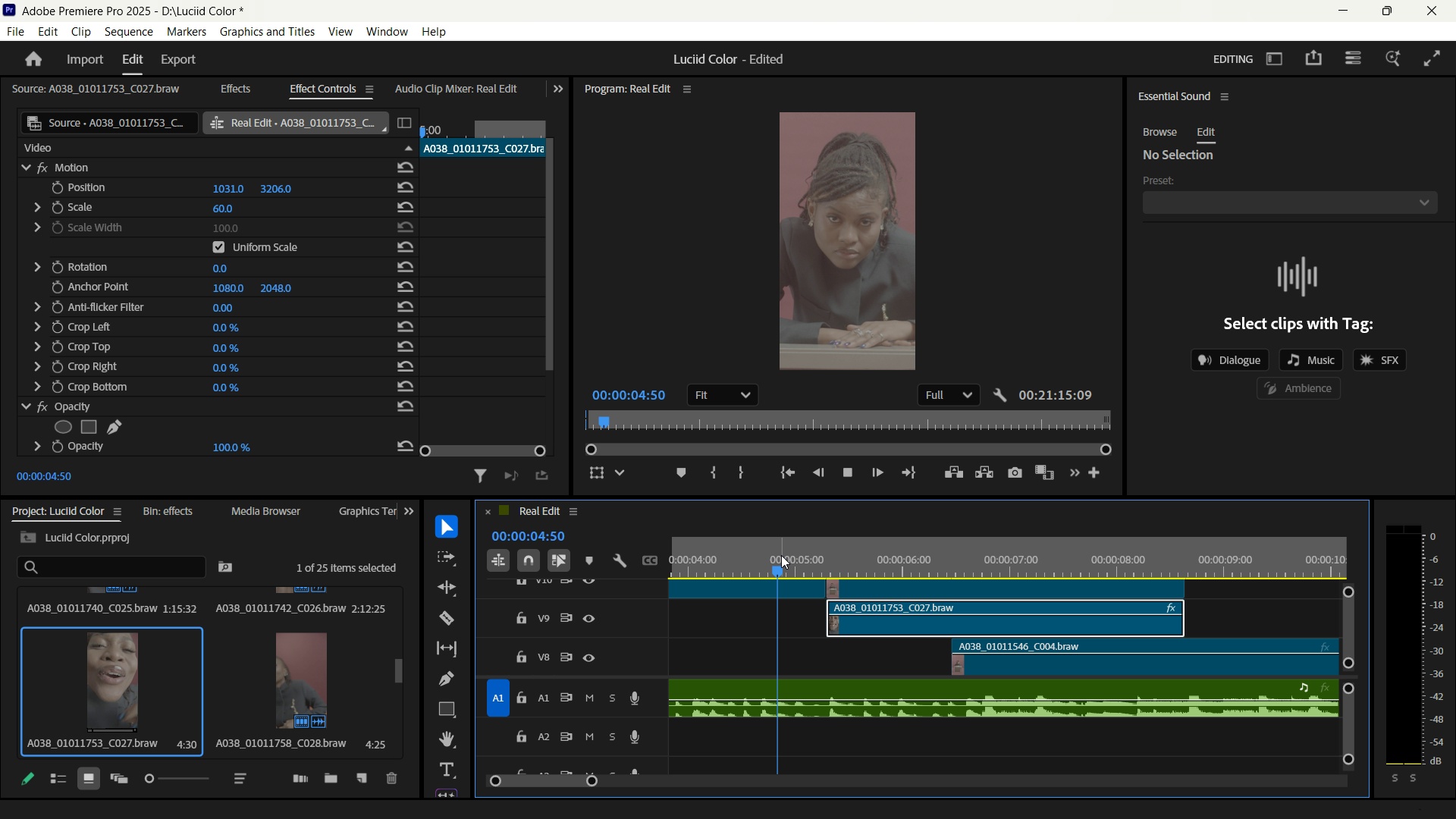 
key(Space)
 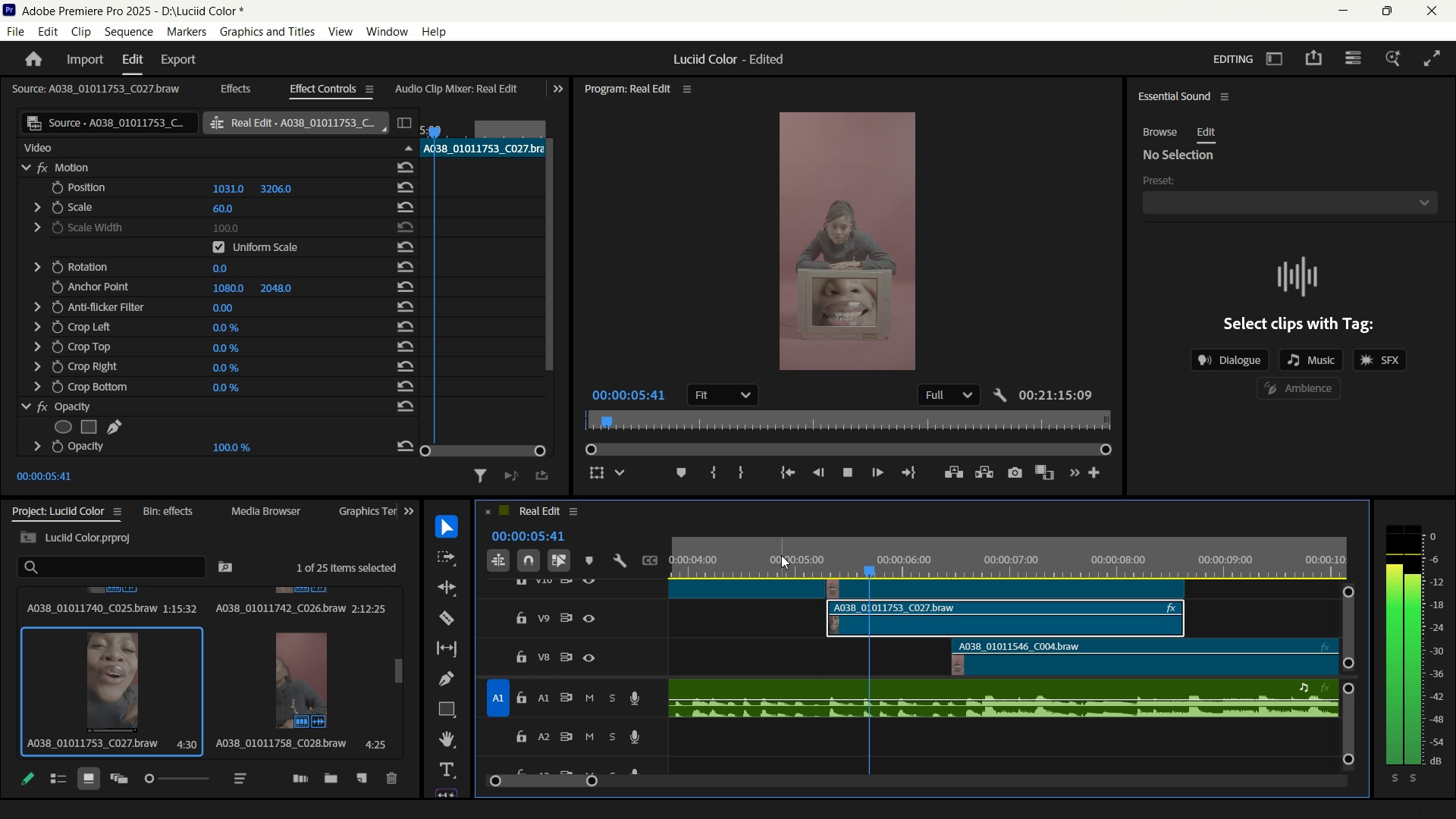 
key(Space)
 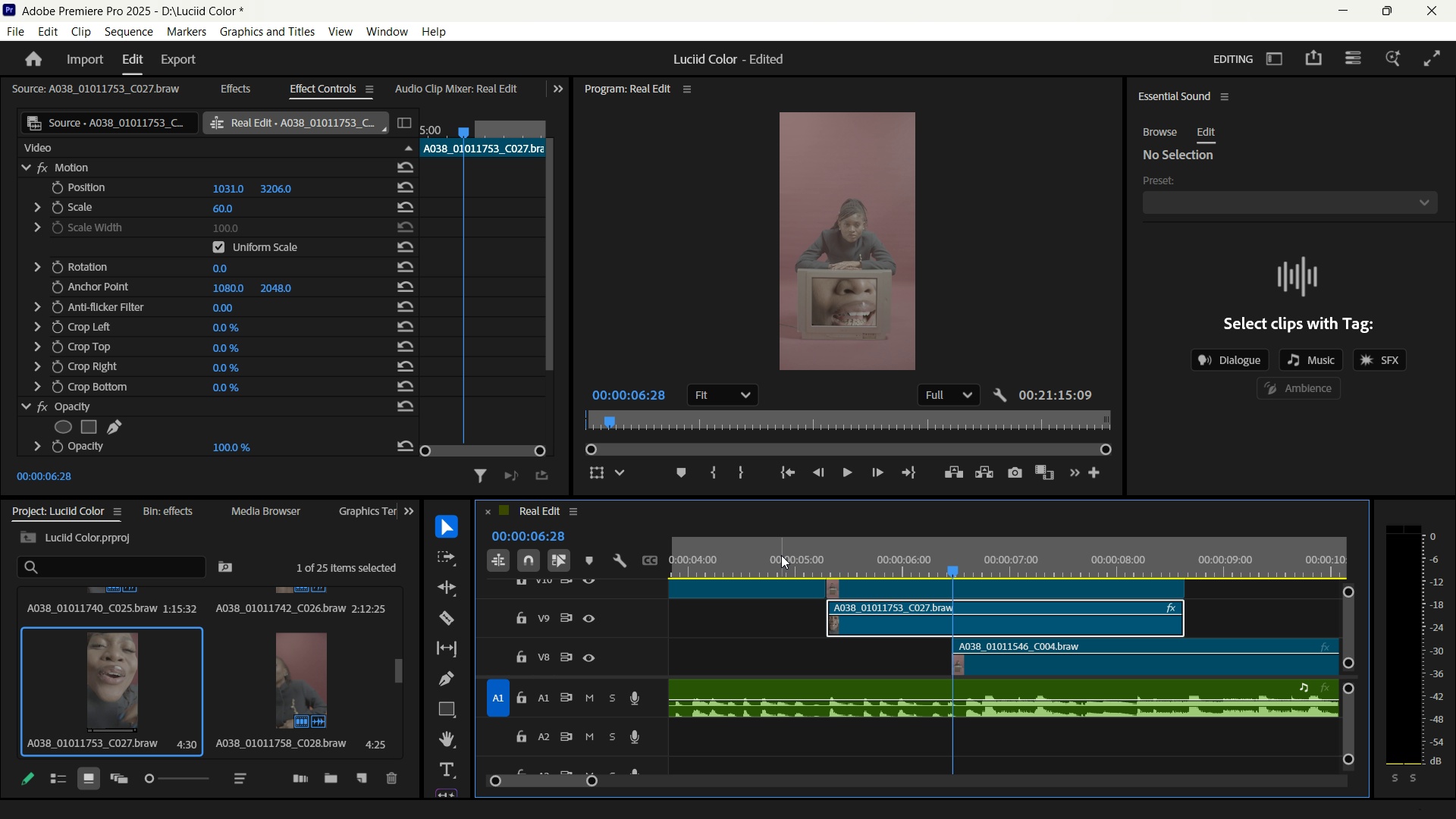 
key(Space)
 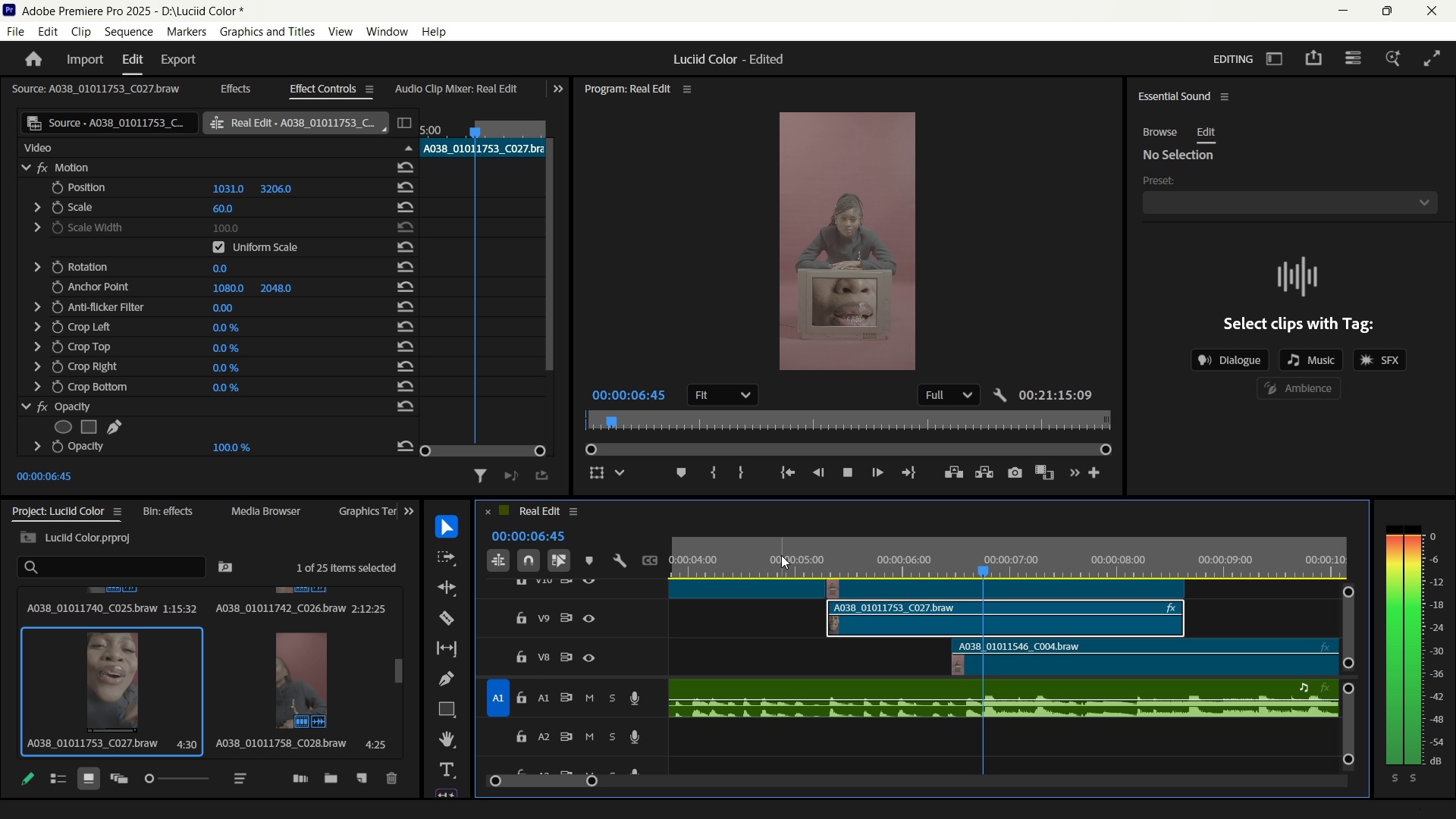 
key(Space)
 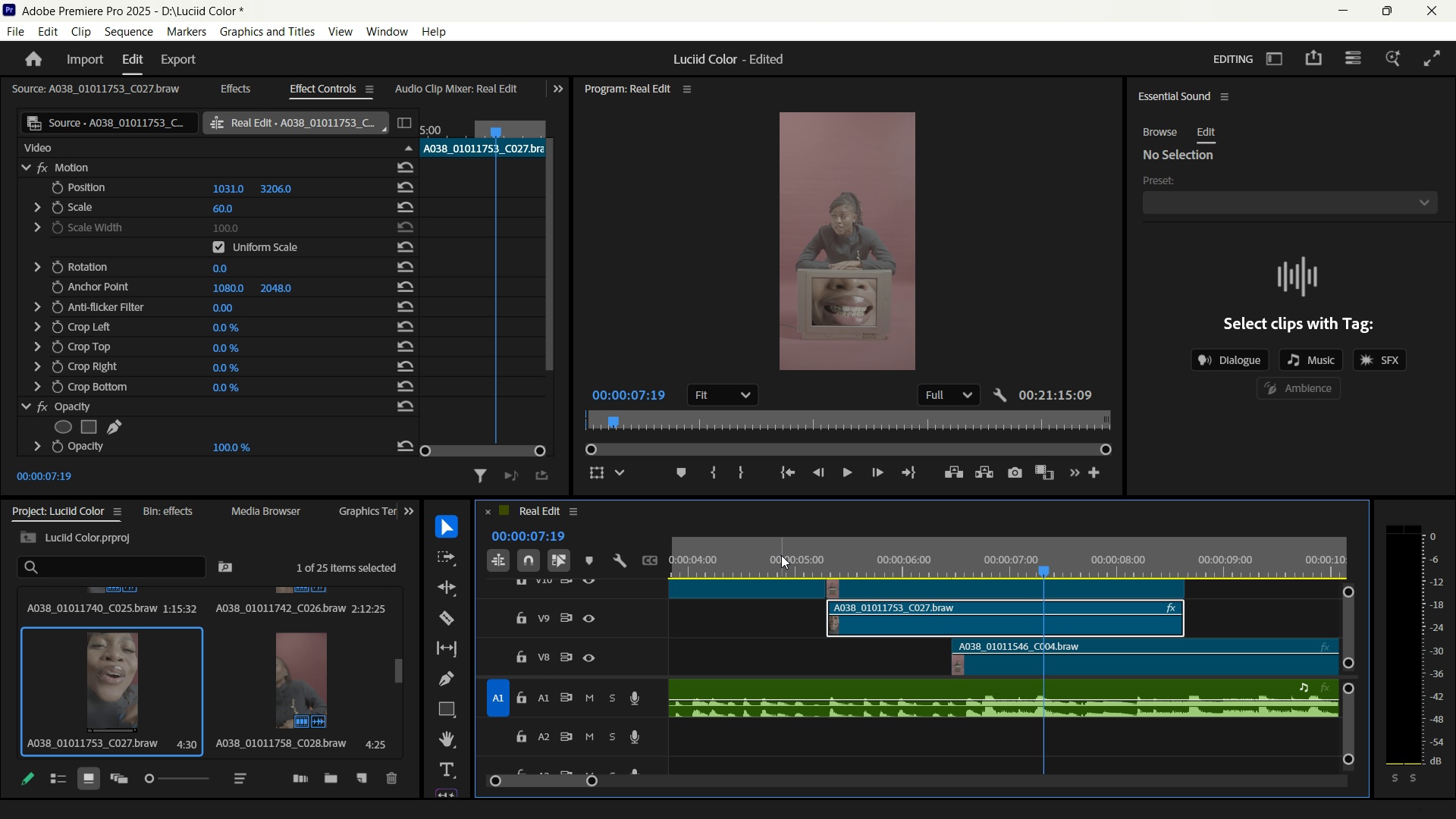 
key(Space)
 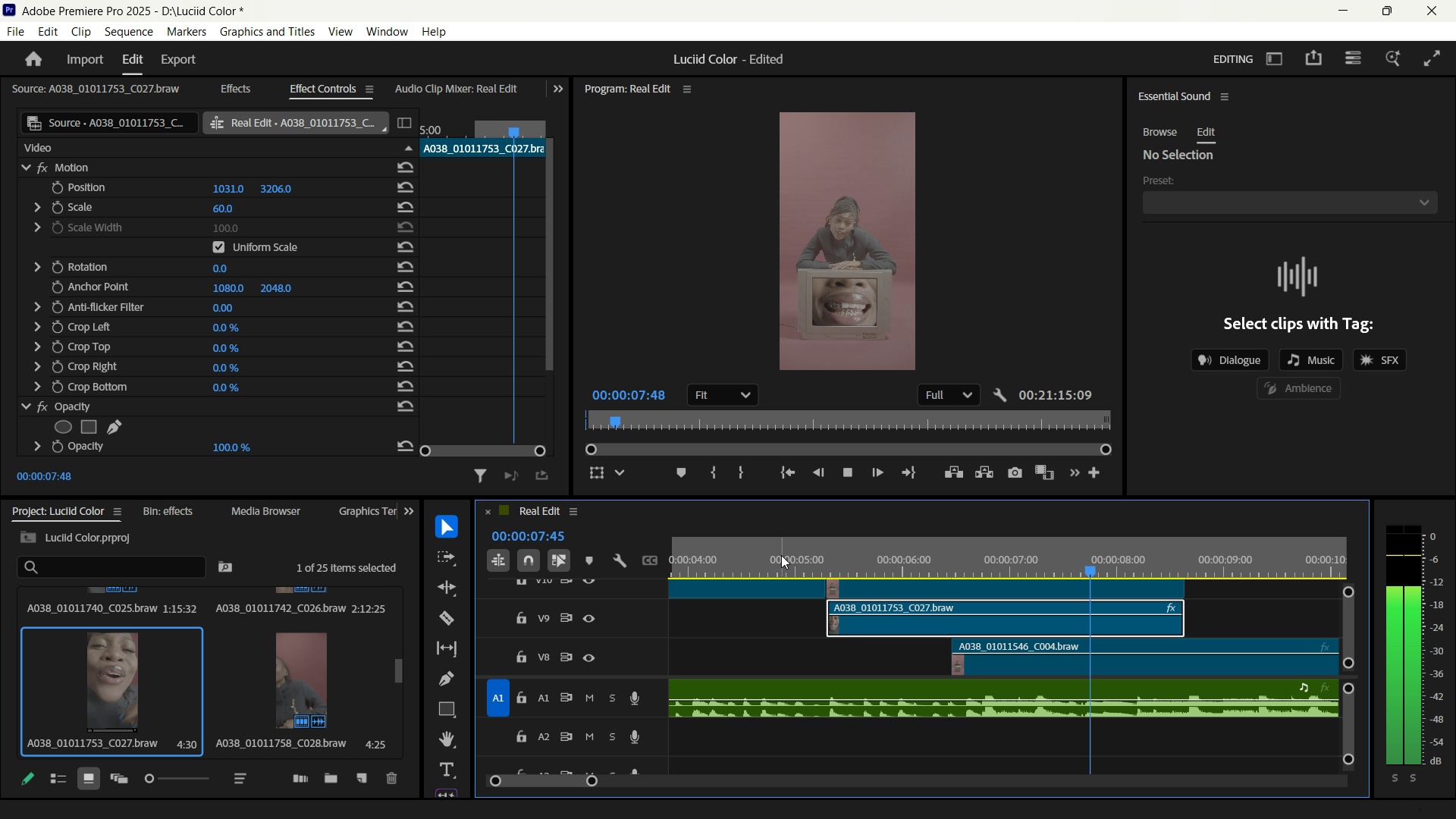 
key(Space)
 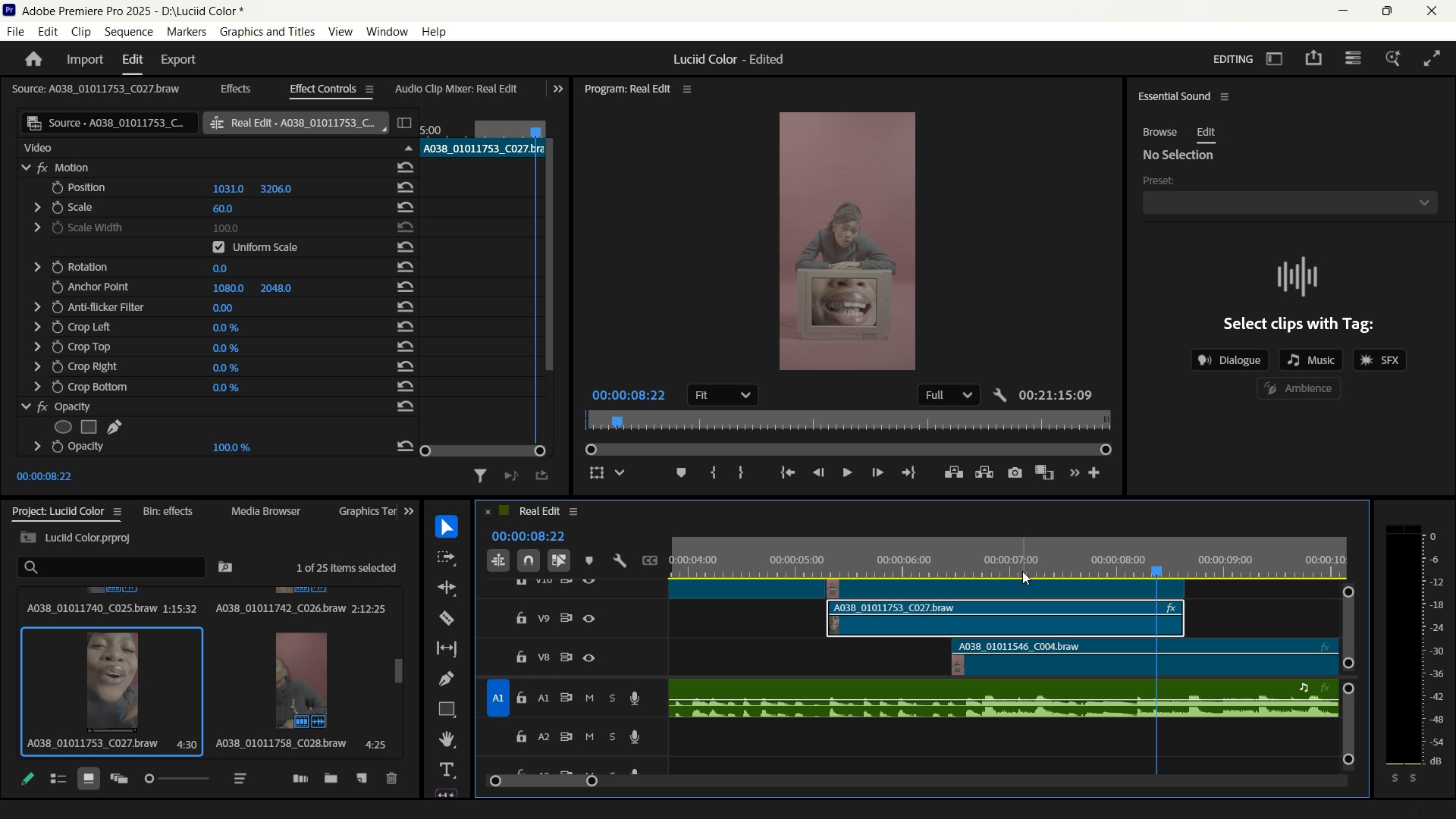 
wait(8.0)
 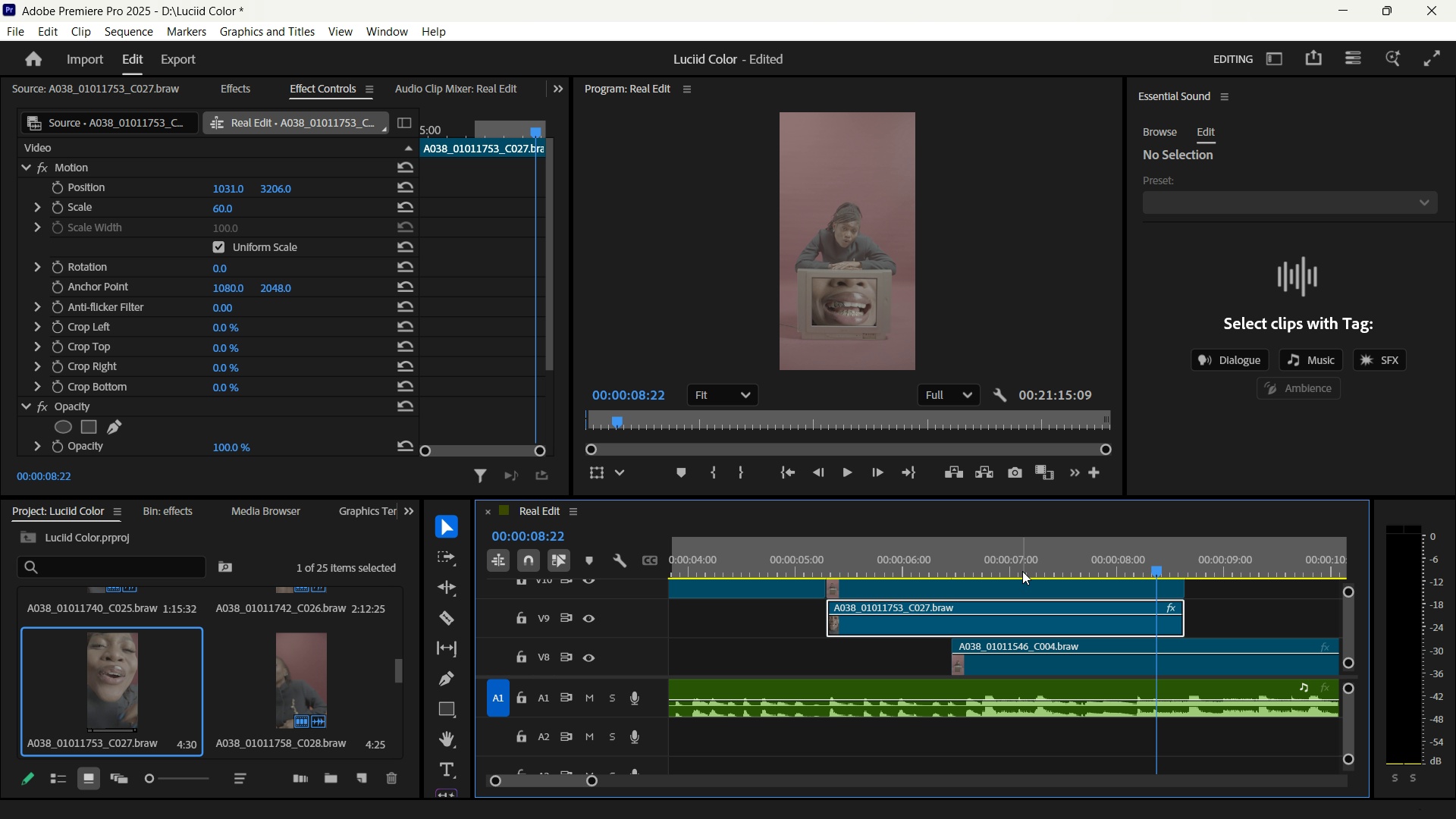 
left_click_drag(start_coordinate=[1156, 561], to_coordinate=[817, 563])
 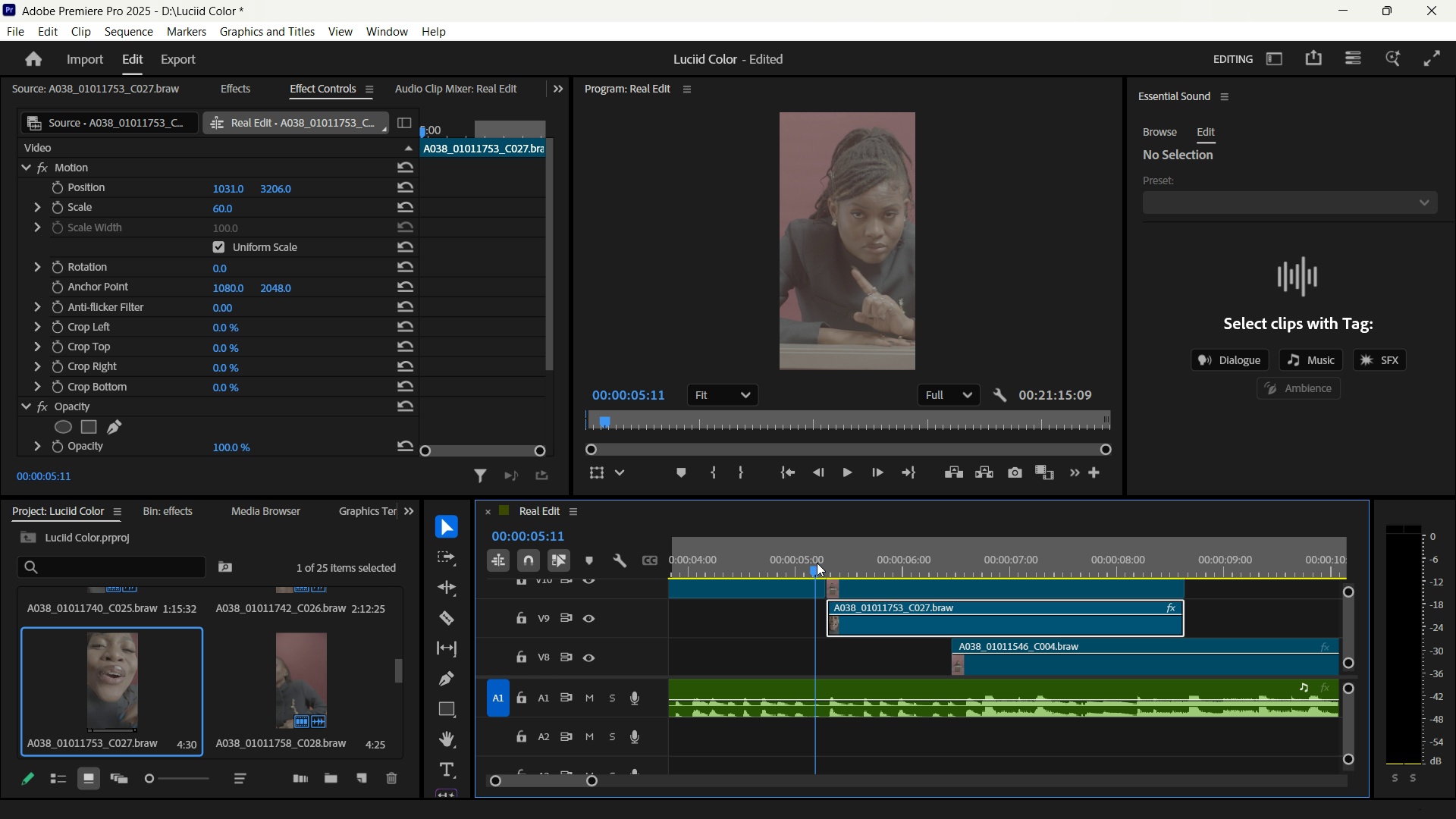 
left_click_drag(start_coordinate=[817, 563], to_coordinate=[774, 563])
 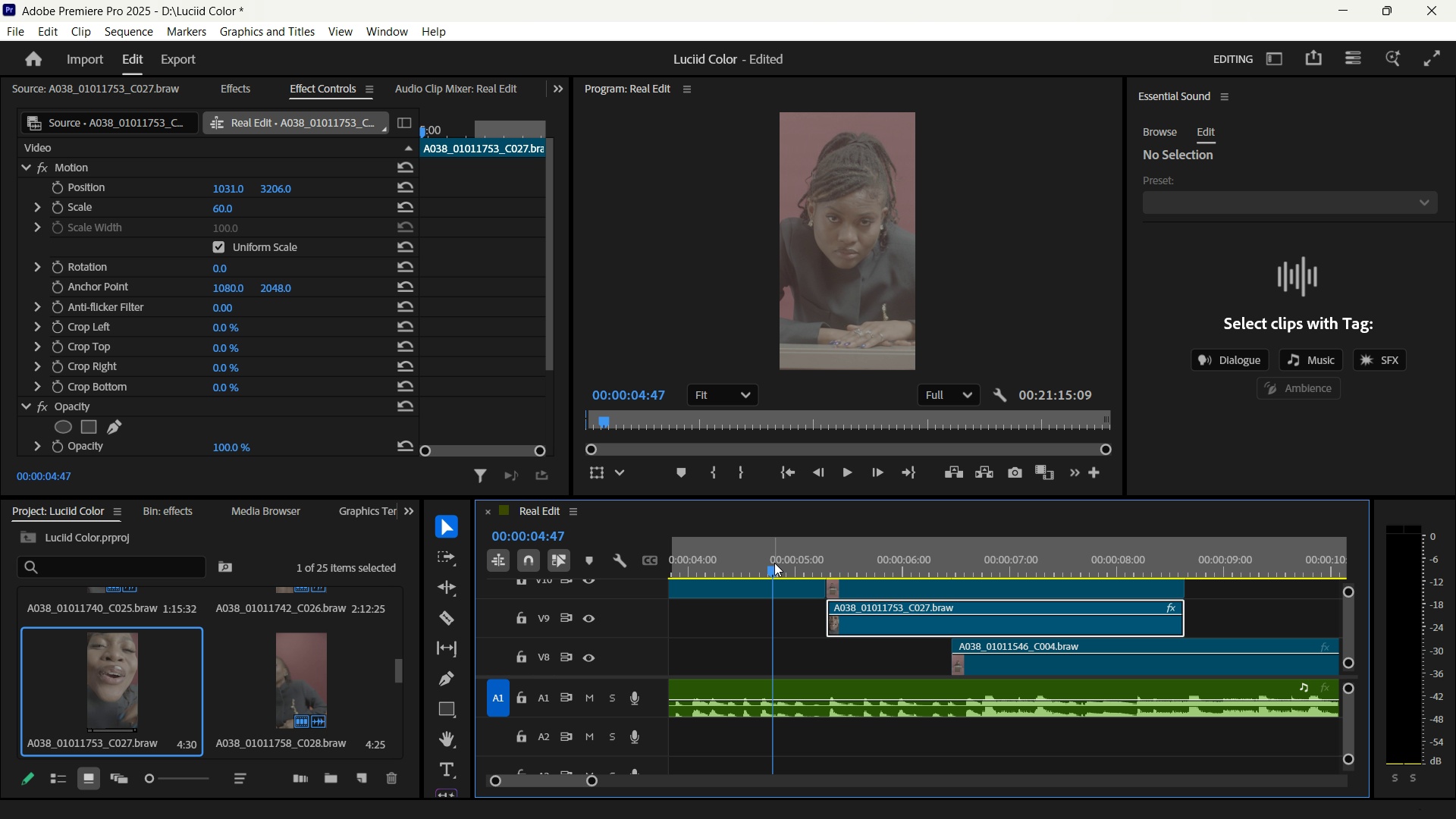 
key(Space)
 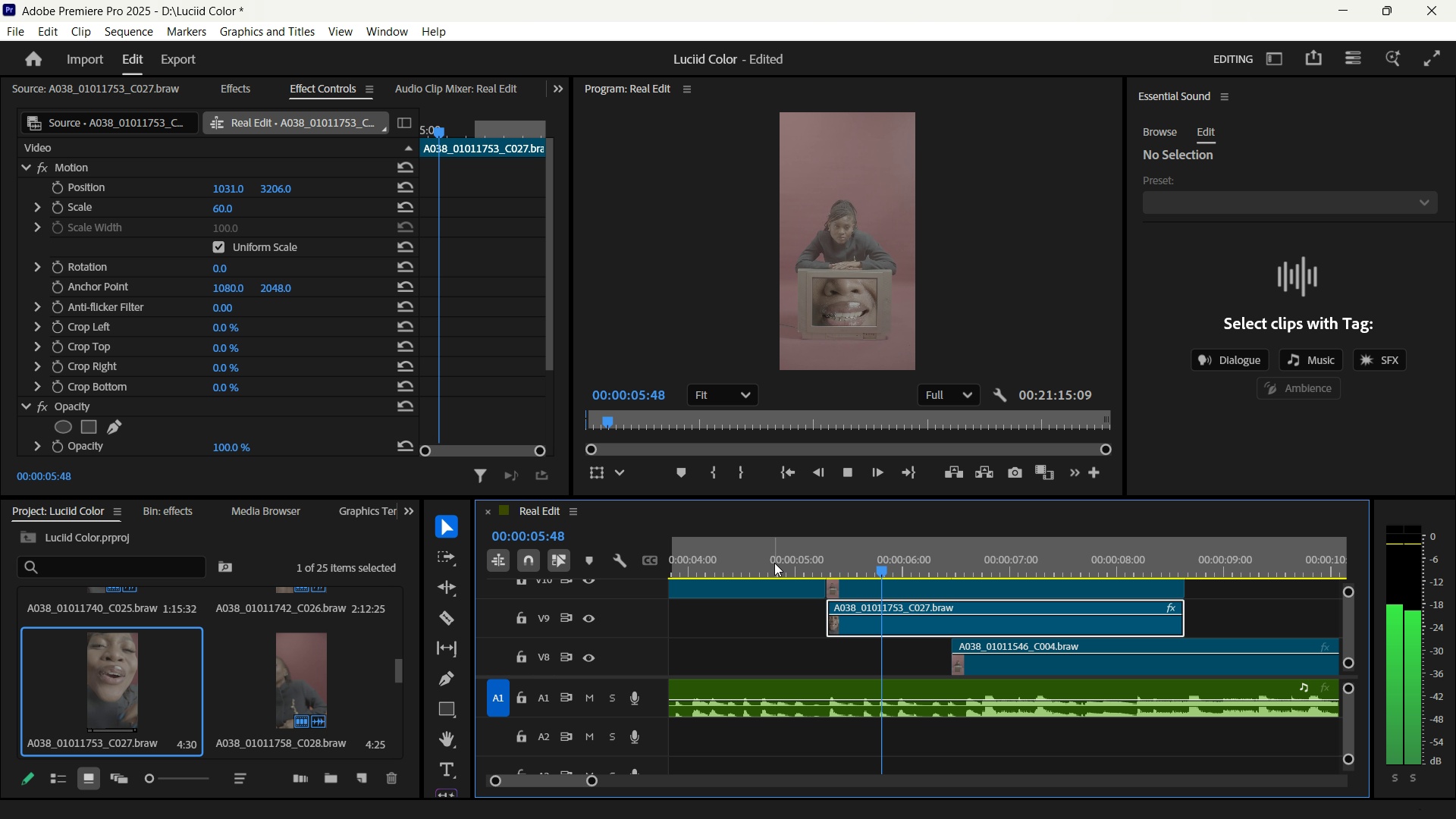 
key(Space)
 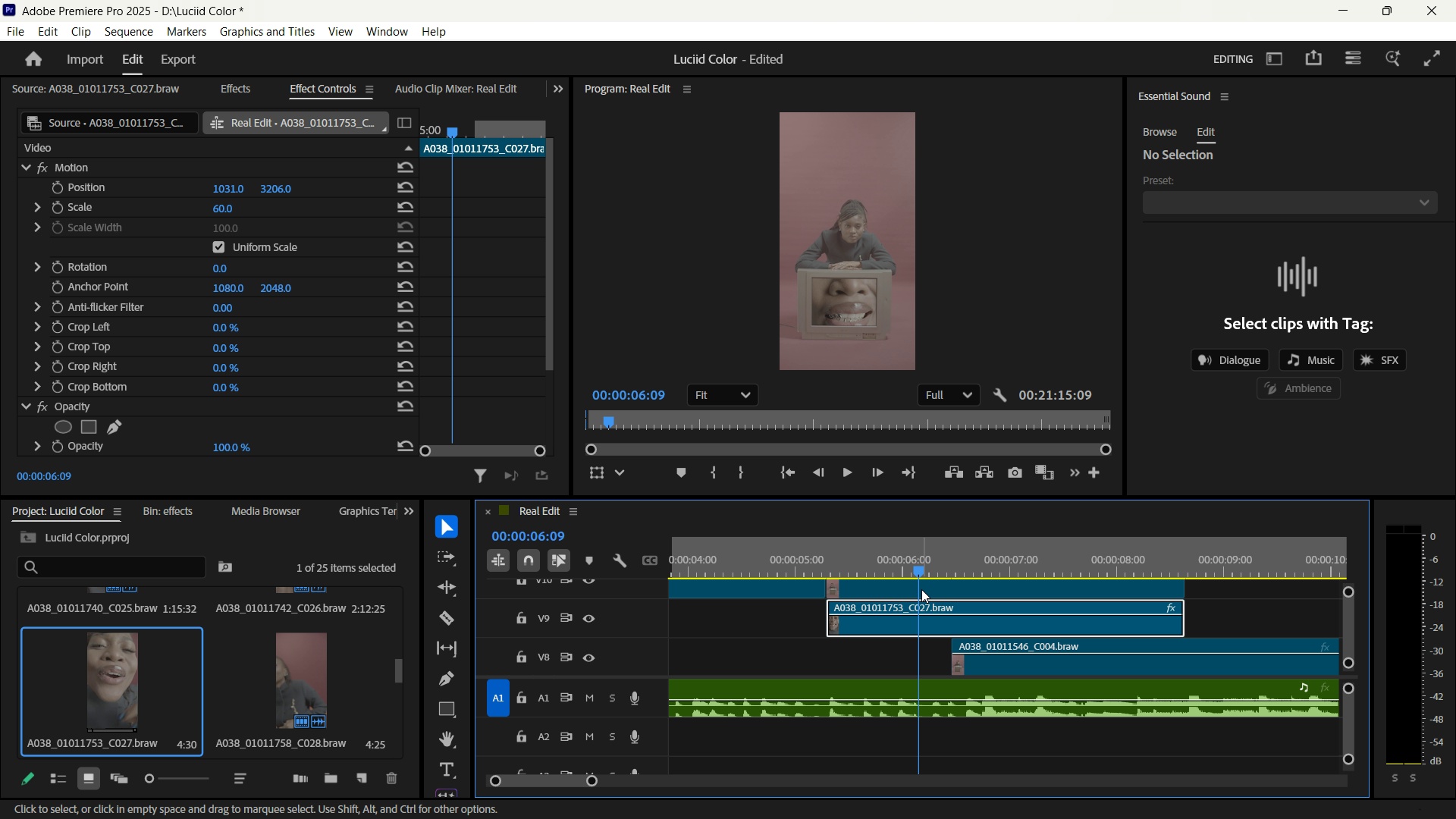 
left_click([921, 589])
 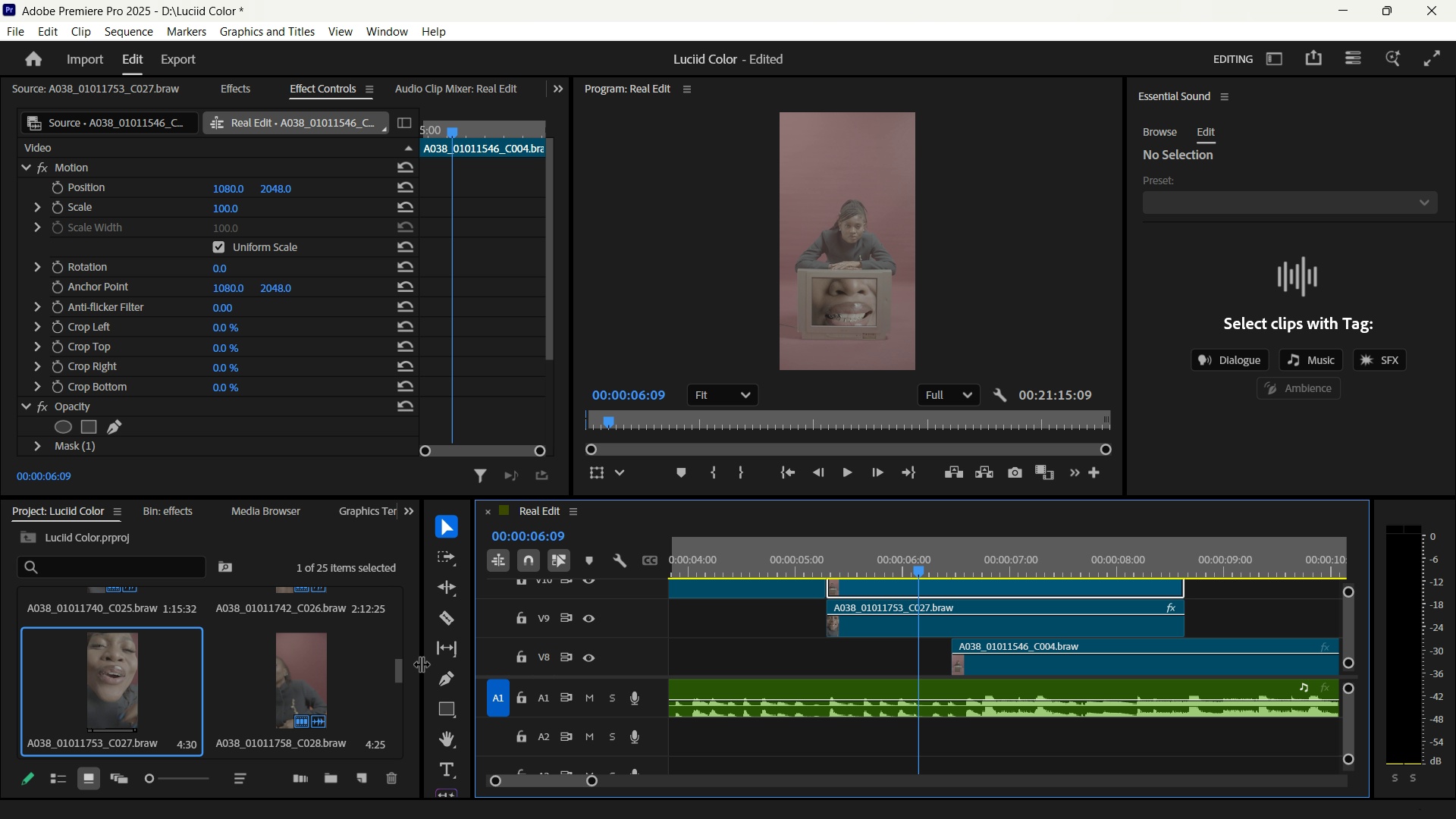 
left_click_drag(start_coordinate=[396, 667], to_coordinate=[392, 588])
 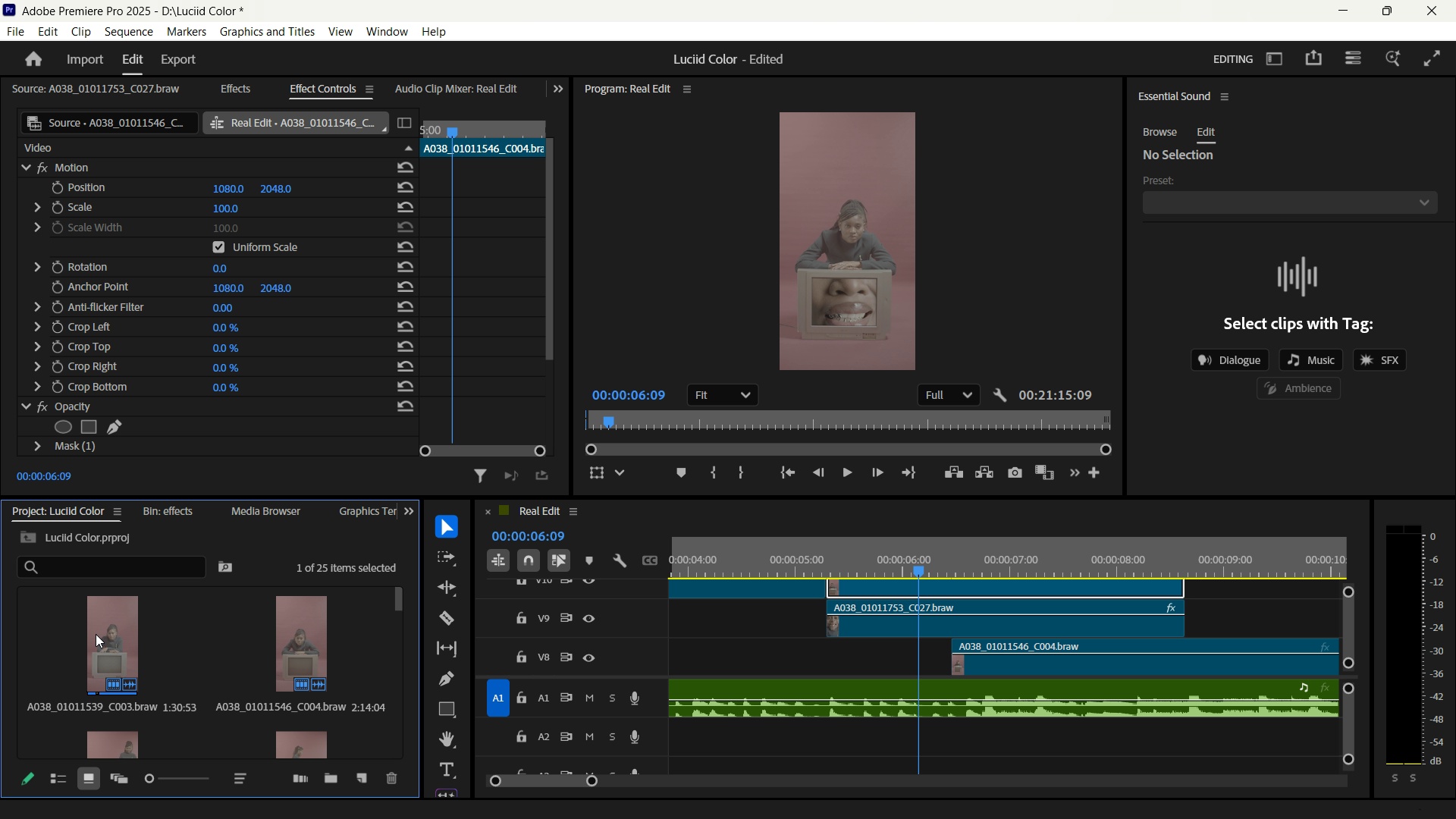 
double_click([96, 634])
 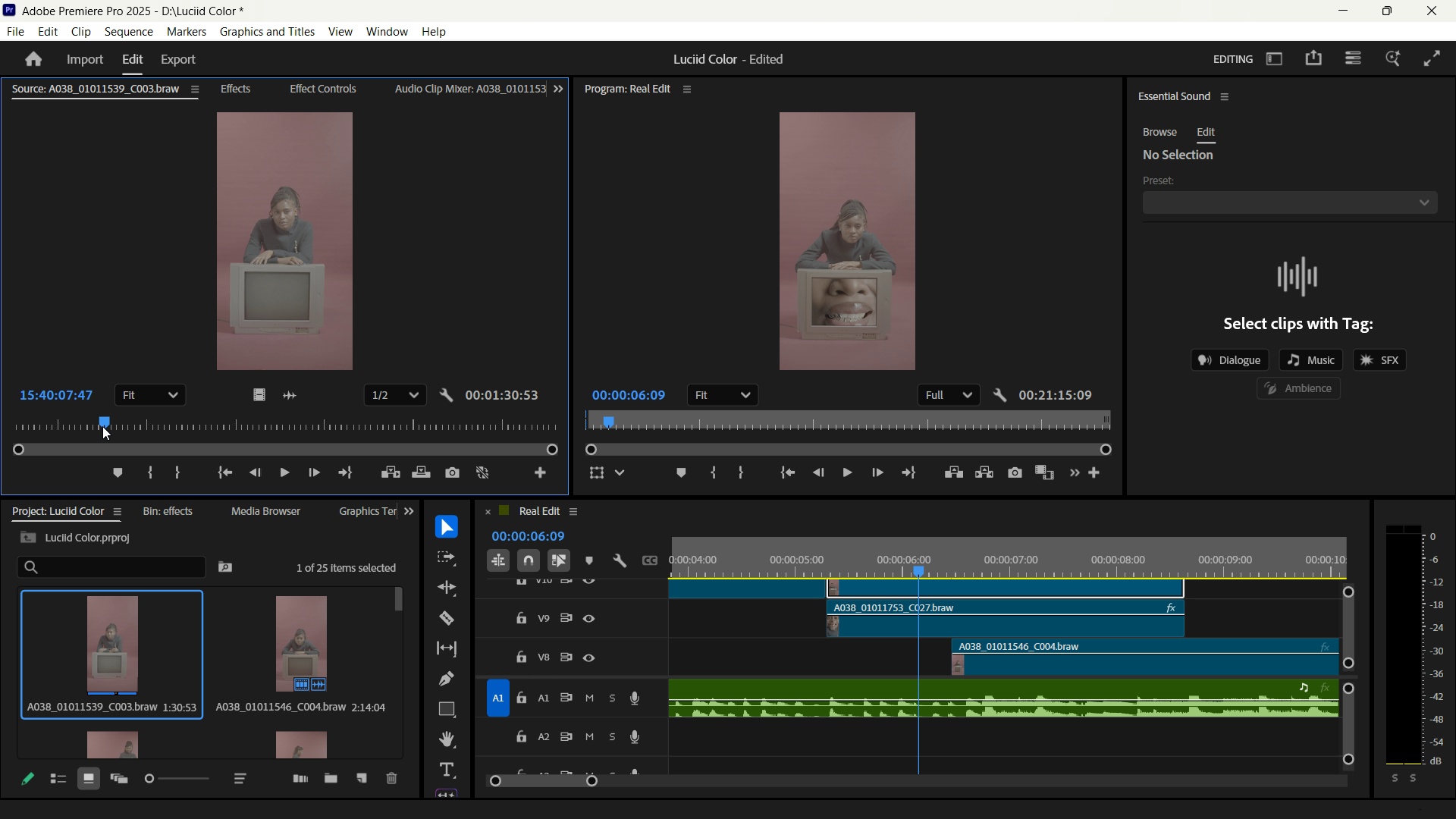 
left_click_drag(start_coordinate=[105, 426], to_coordinate=[125, 416])
 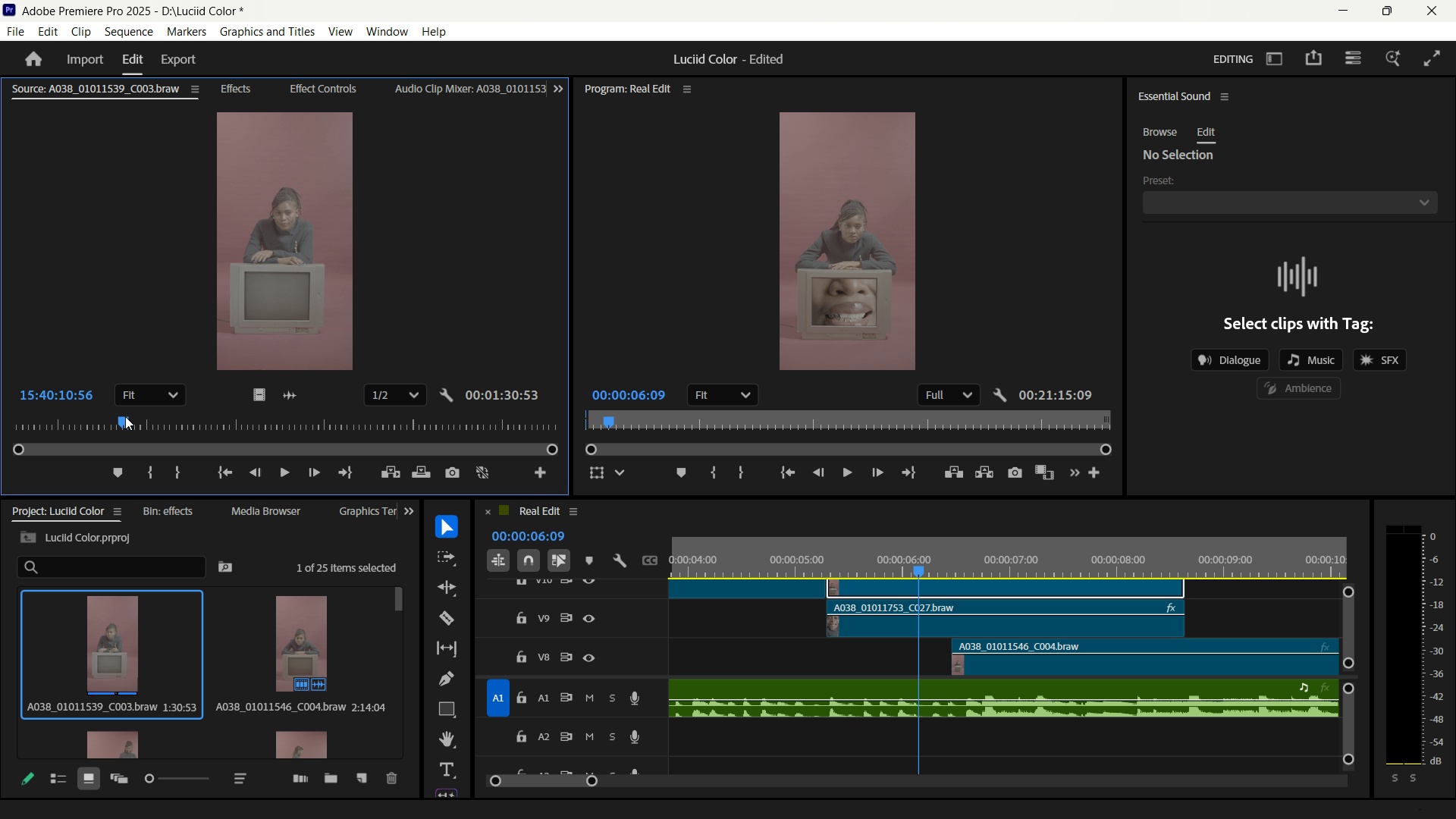 
key(I)
 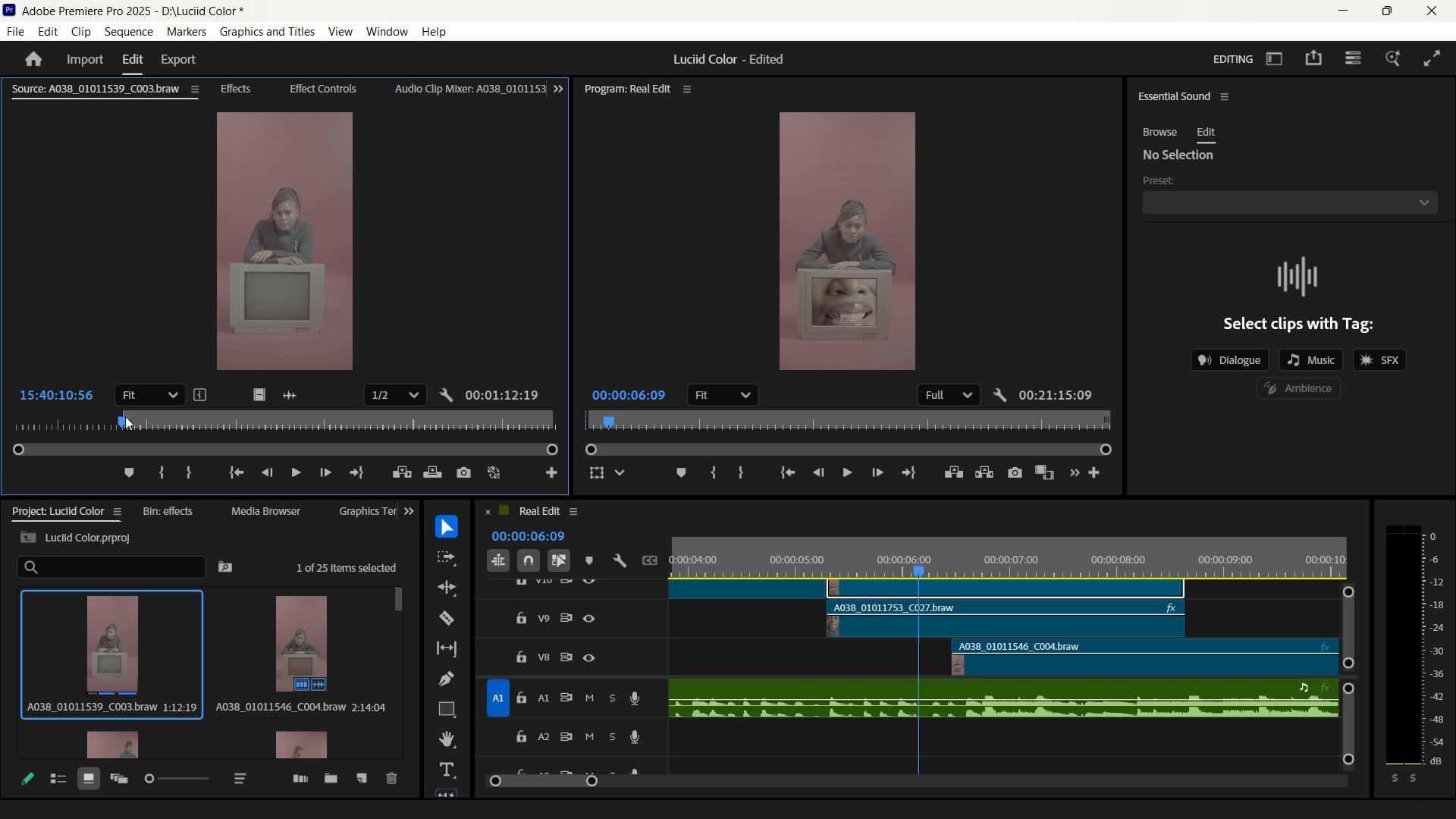 
left_click_drag(start_coordinate=[125, 416], to_coordinate=[124, 424])
 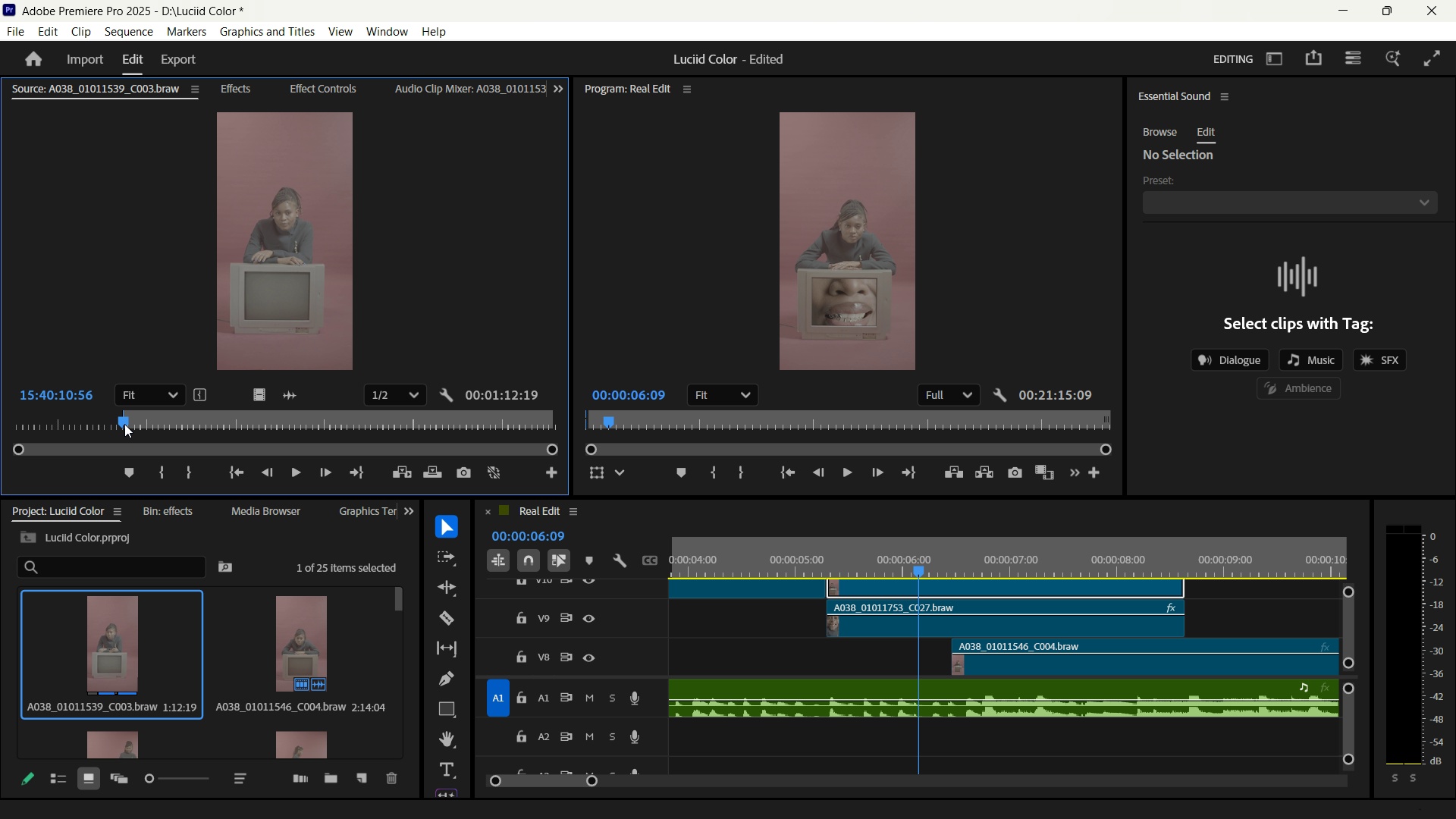 
key(Space)
 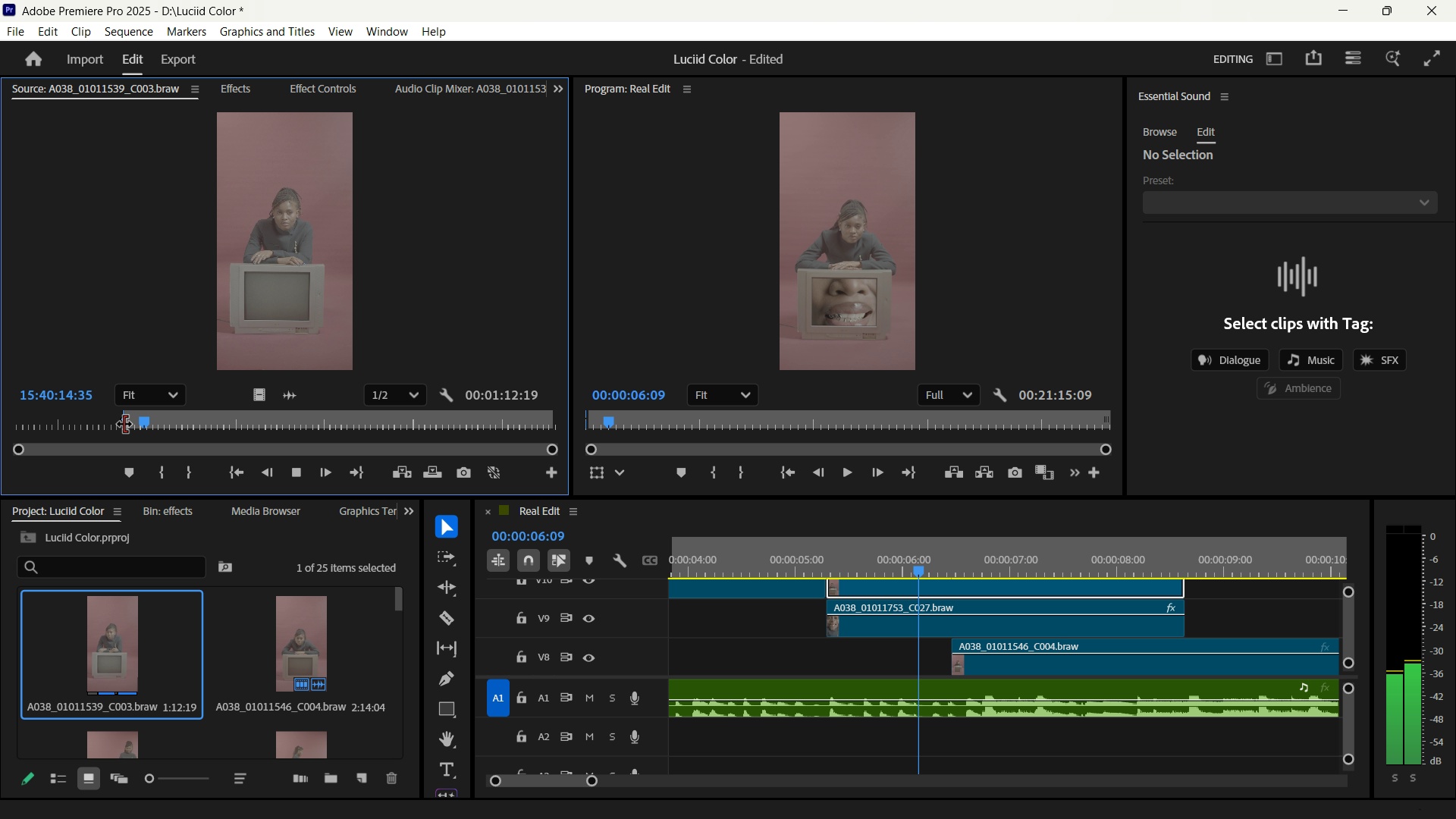 
key(Space)
 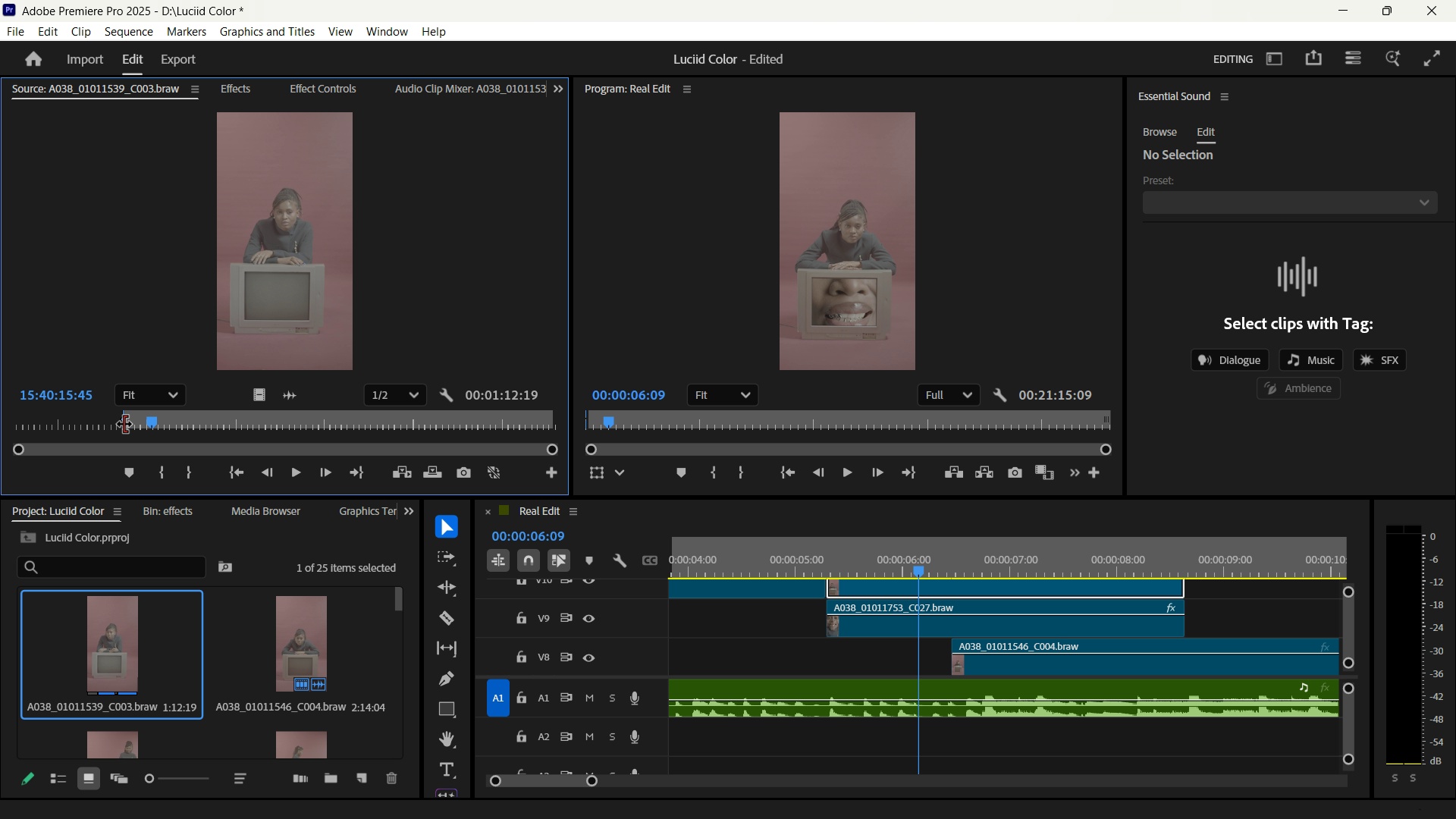 
key(Space)
 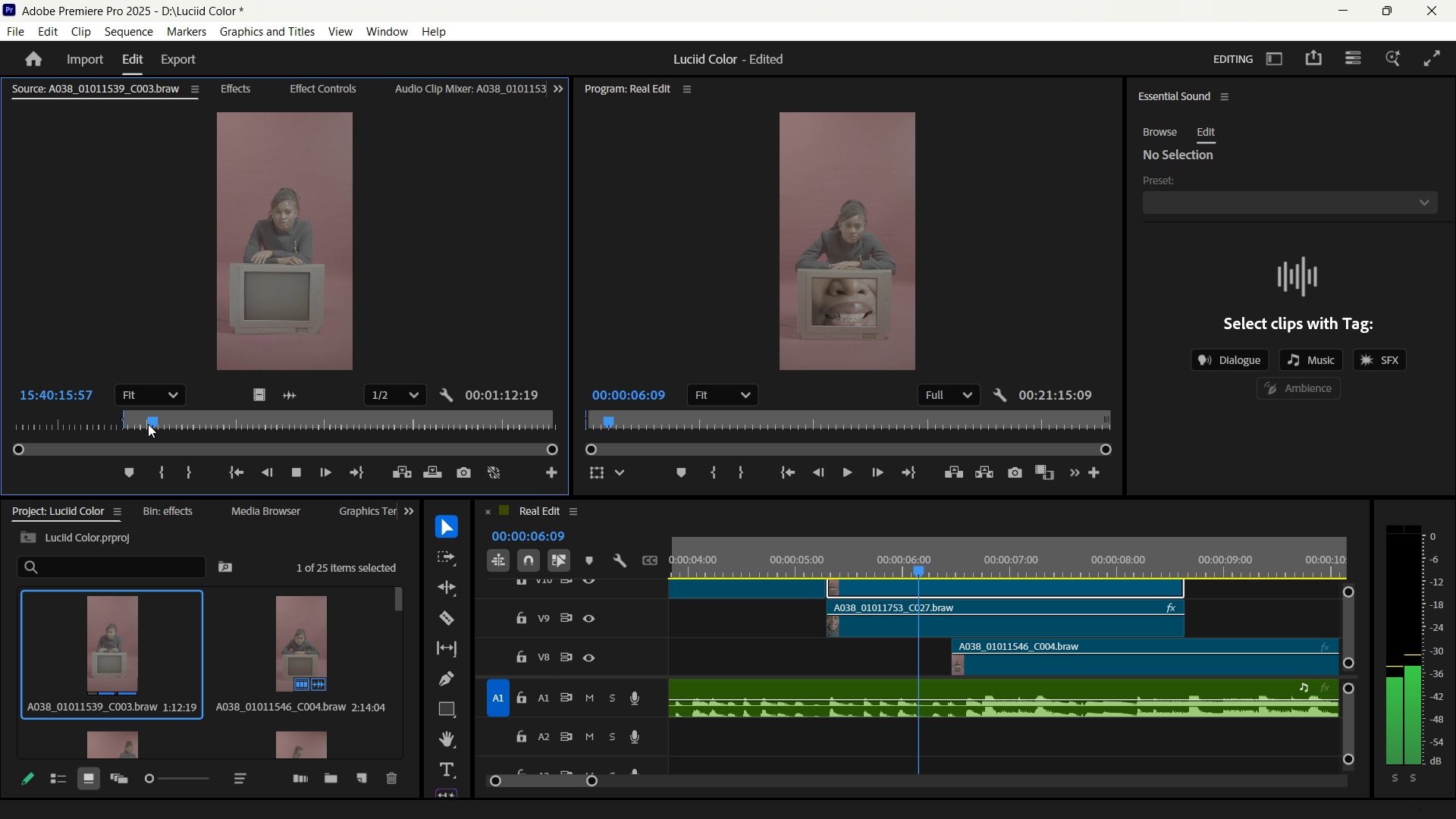 
key(Space)
 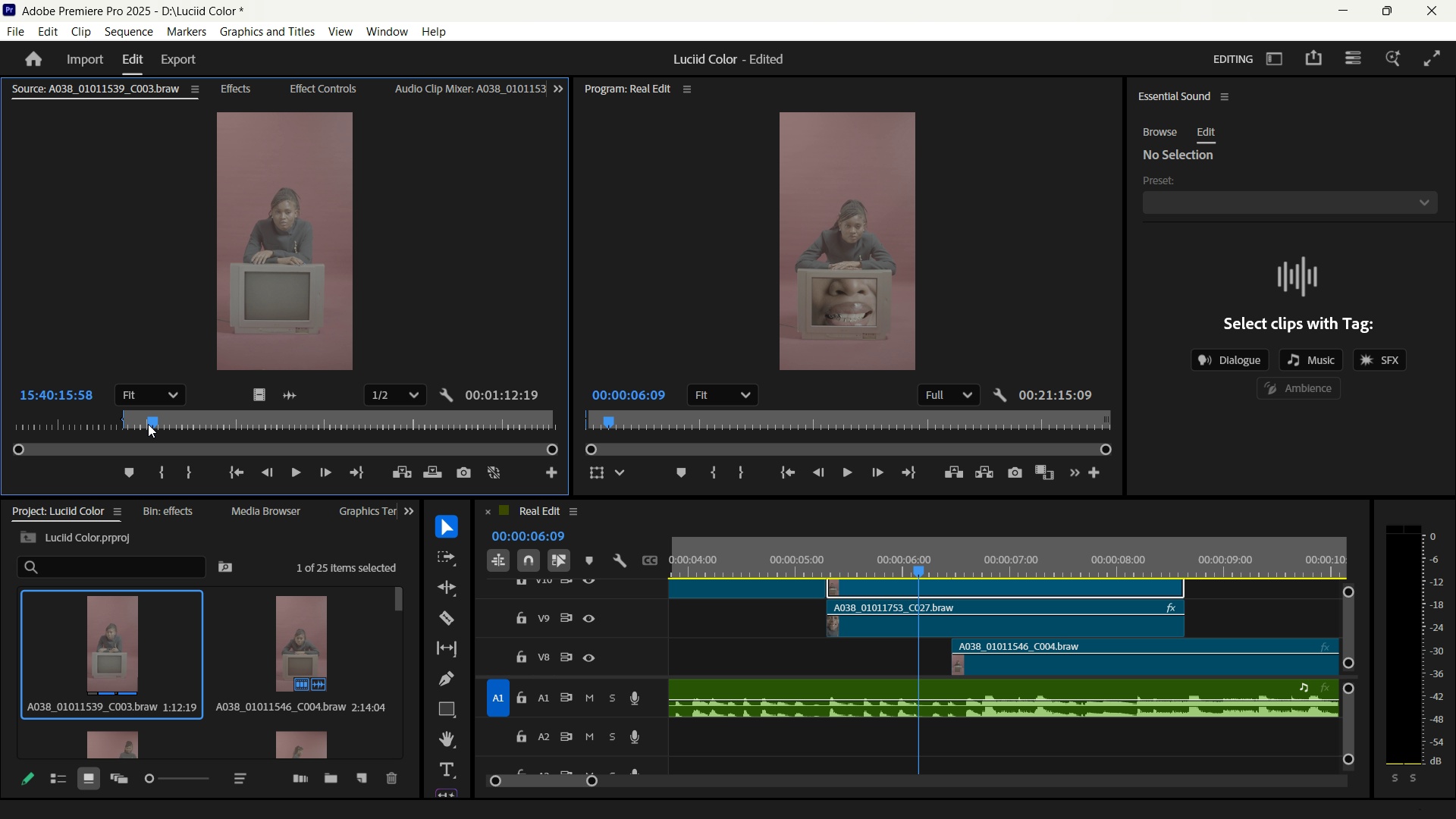 
key(Space)
 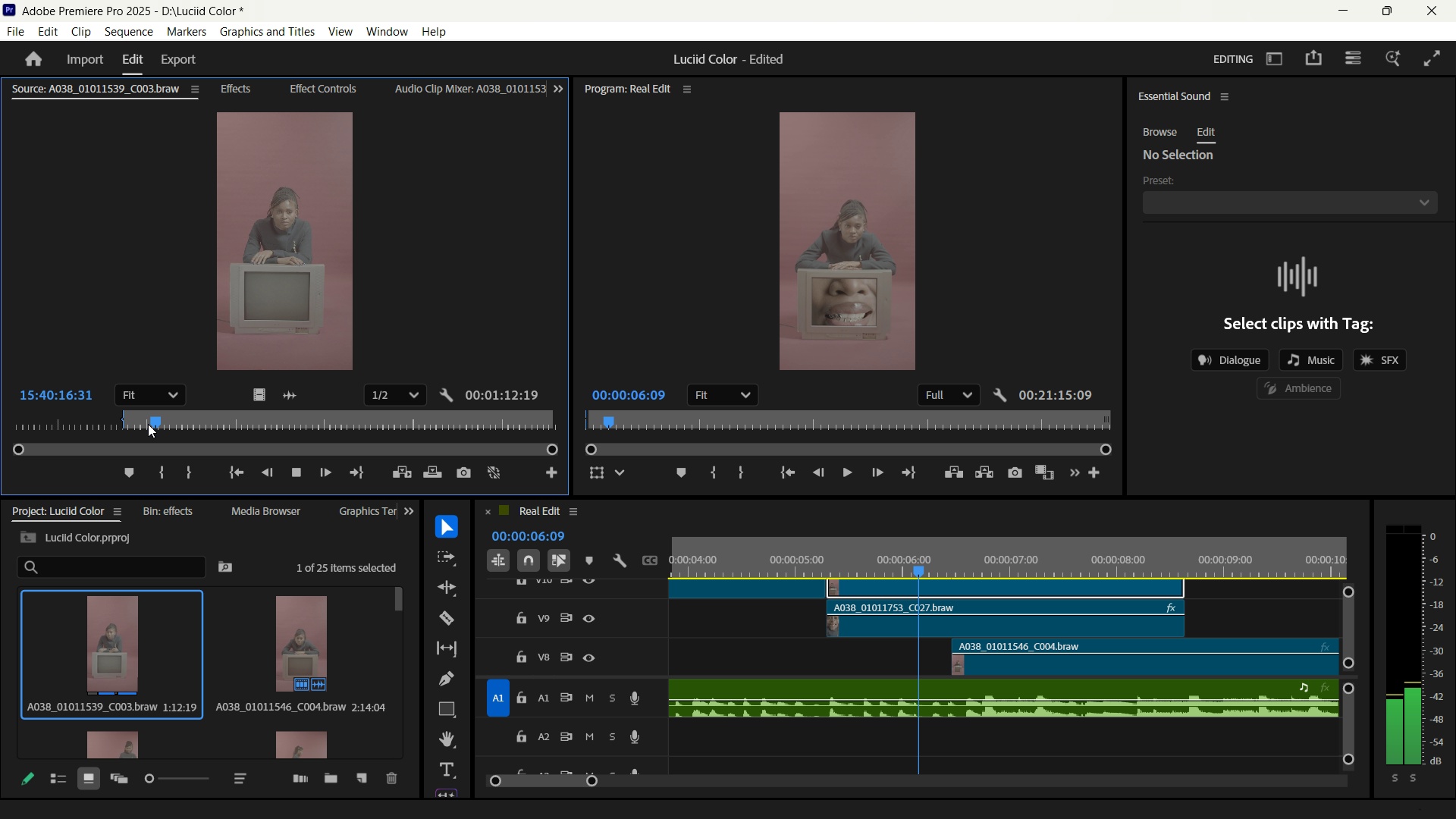 
key(O)
 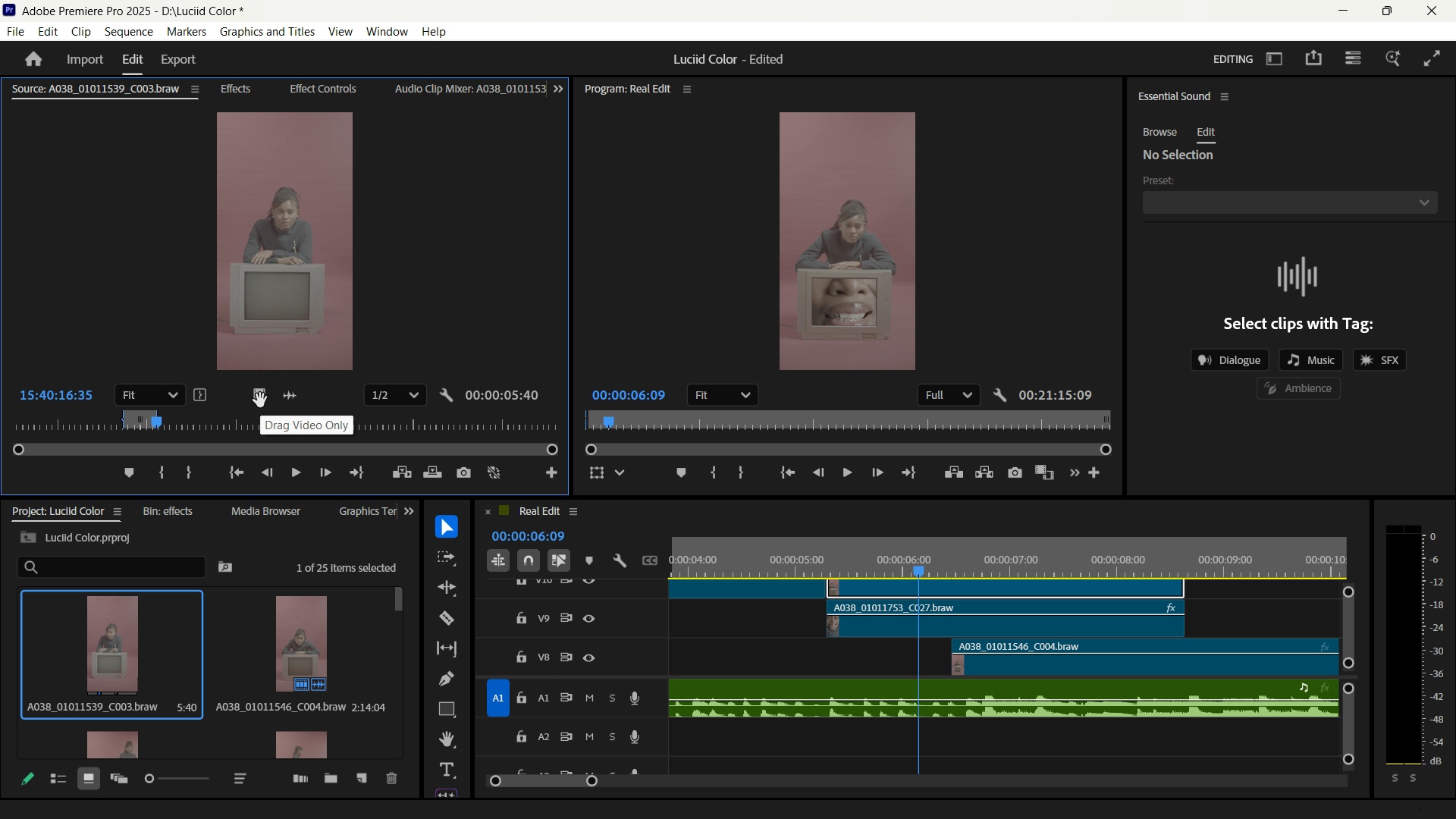 
left_click_drag(start_coordinate=[260, 400], to_coordinate=[1214, 587])
 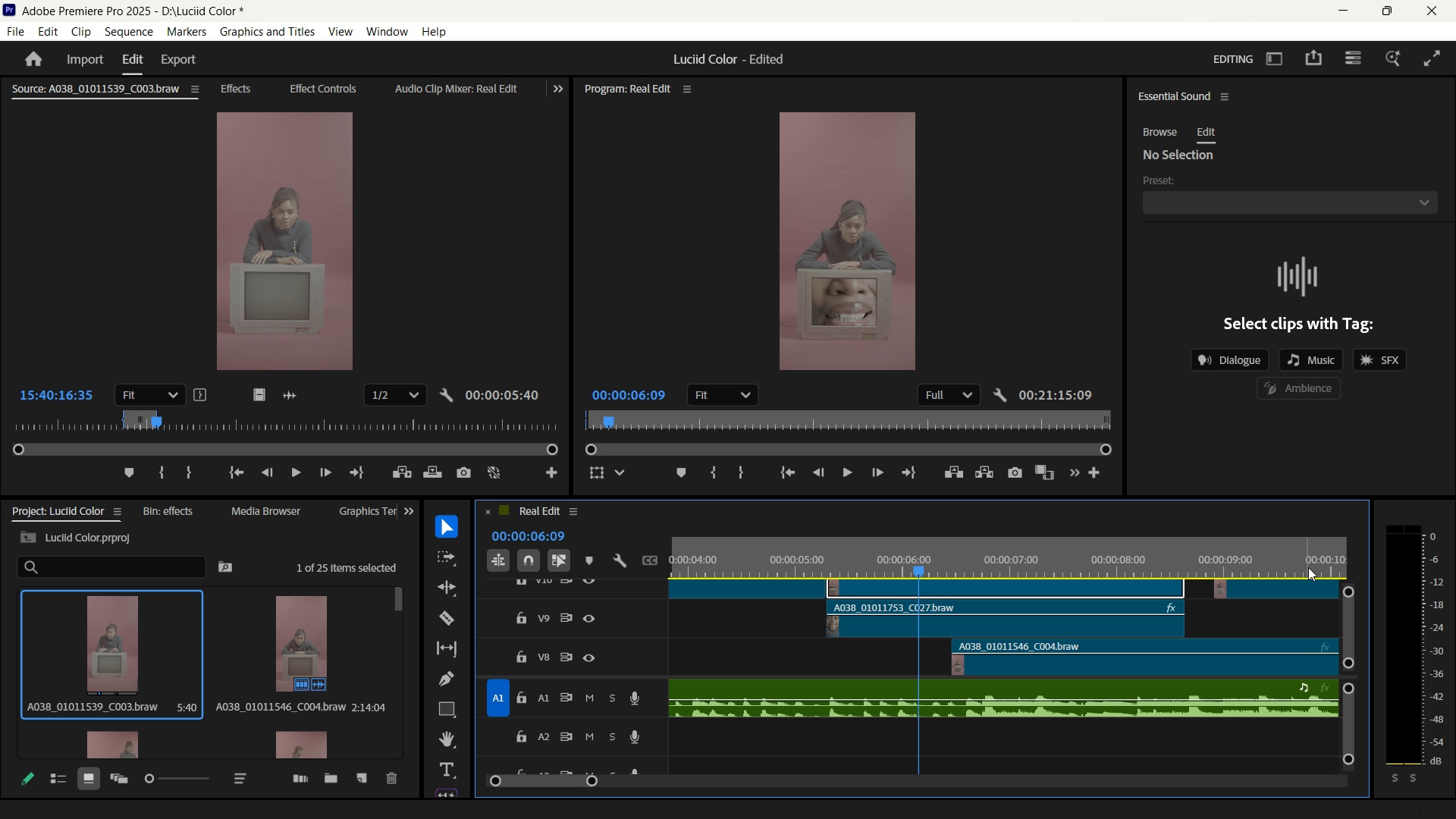 
key(Minus)
 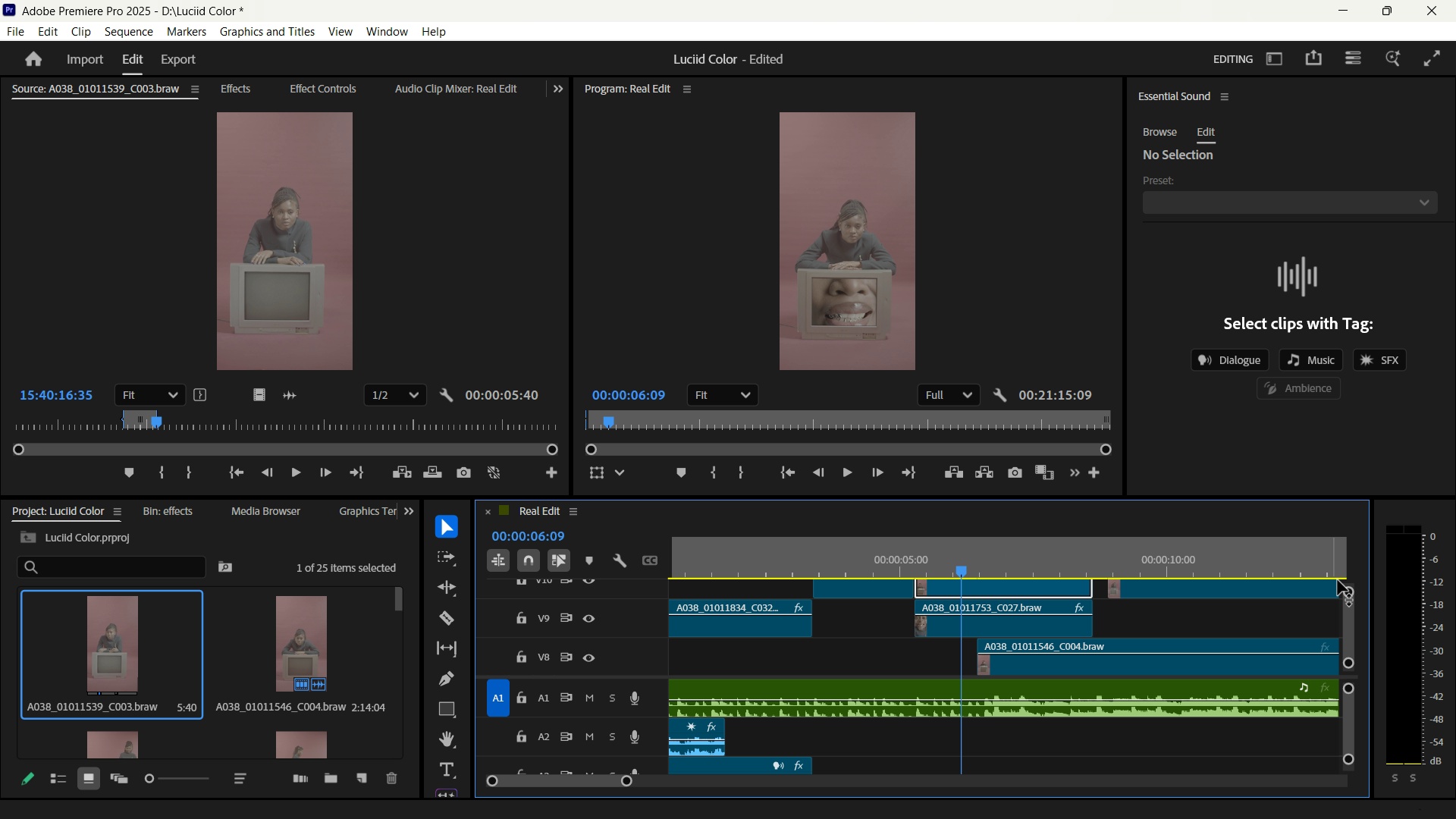 
key(Minus)
 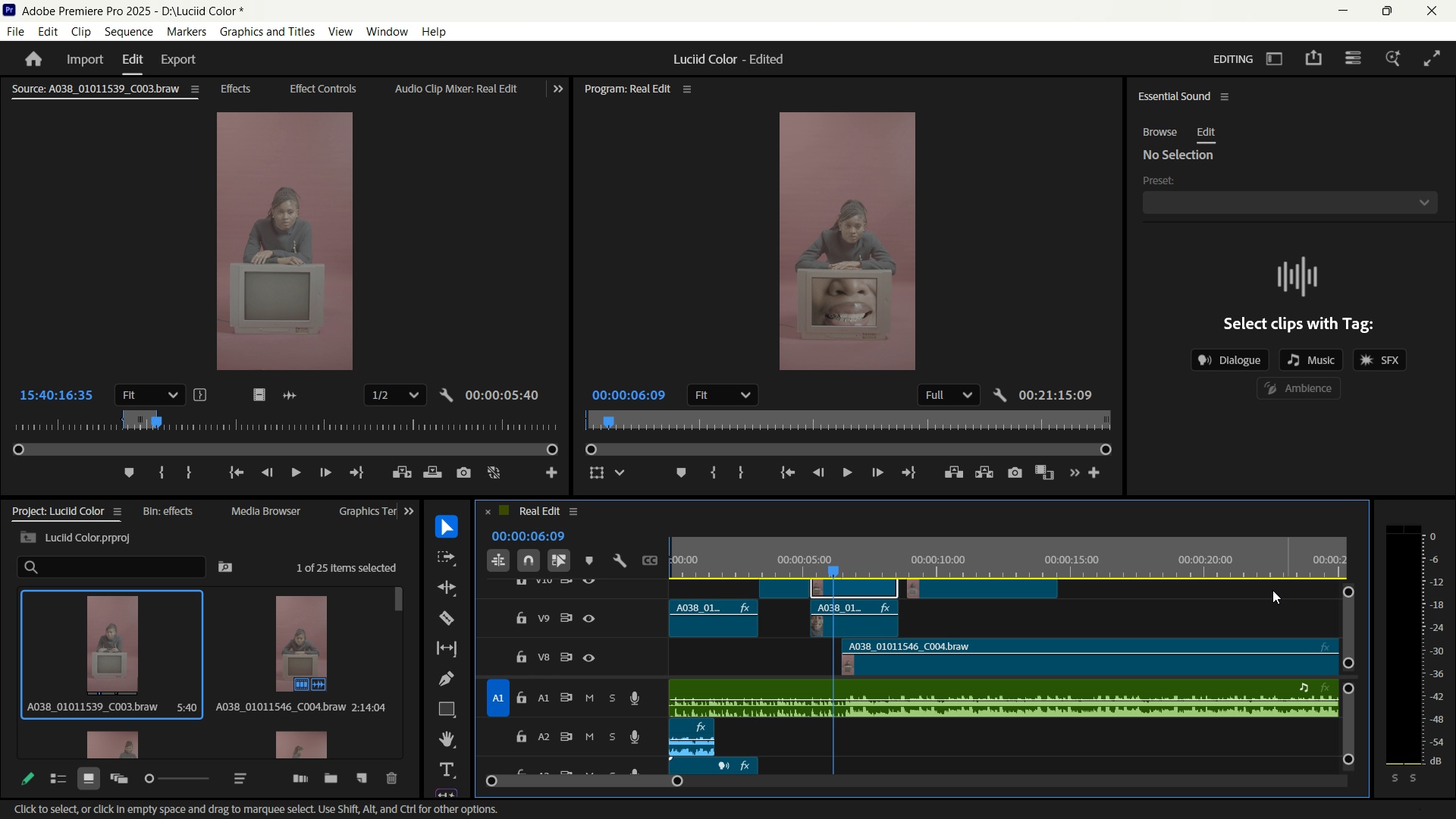 
key(Minus)
 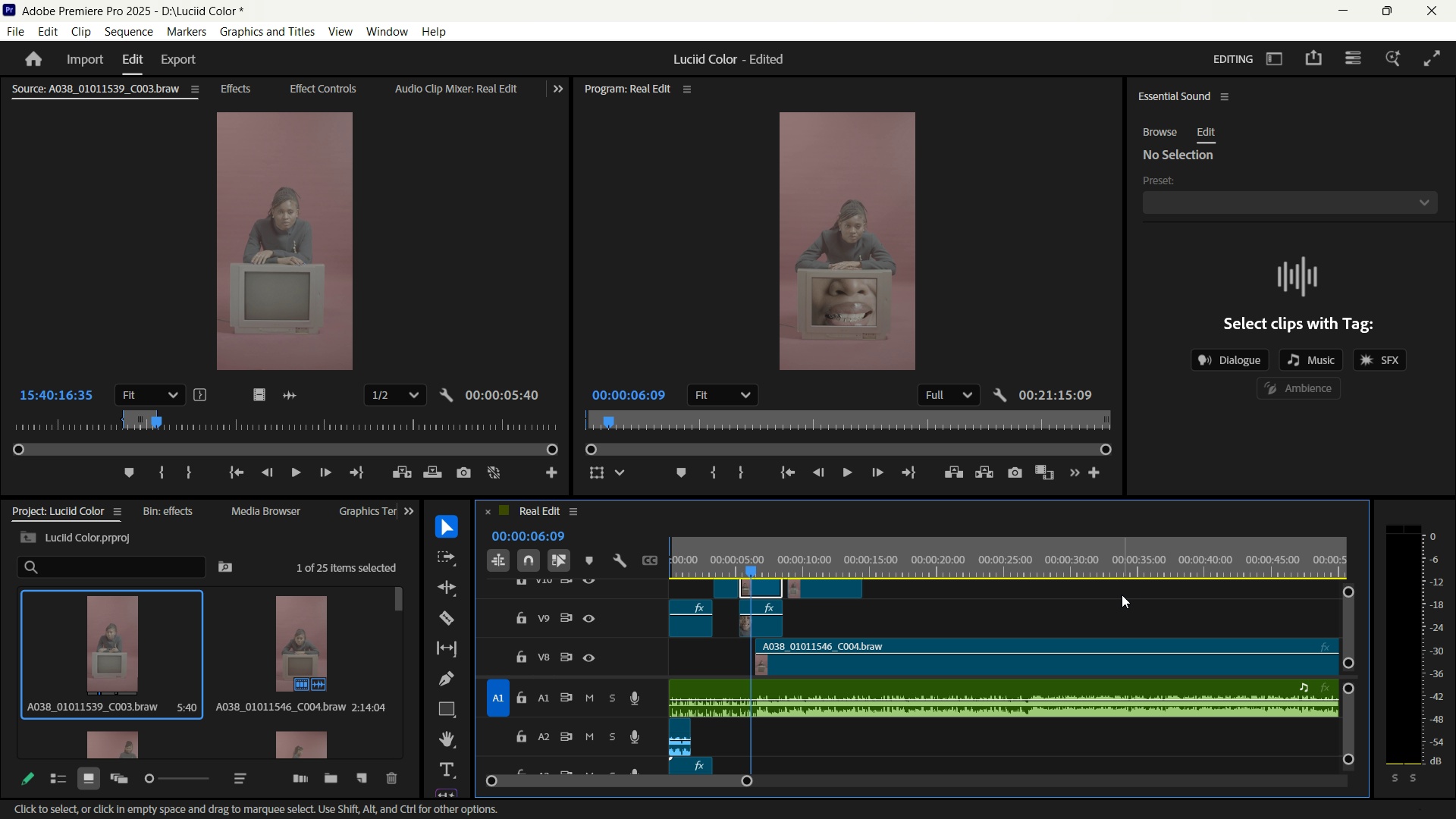 
key(Equal)
 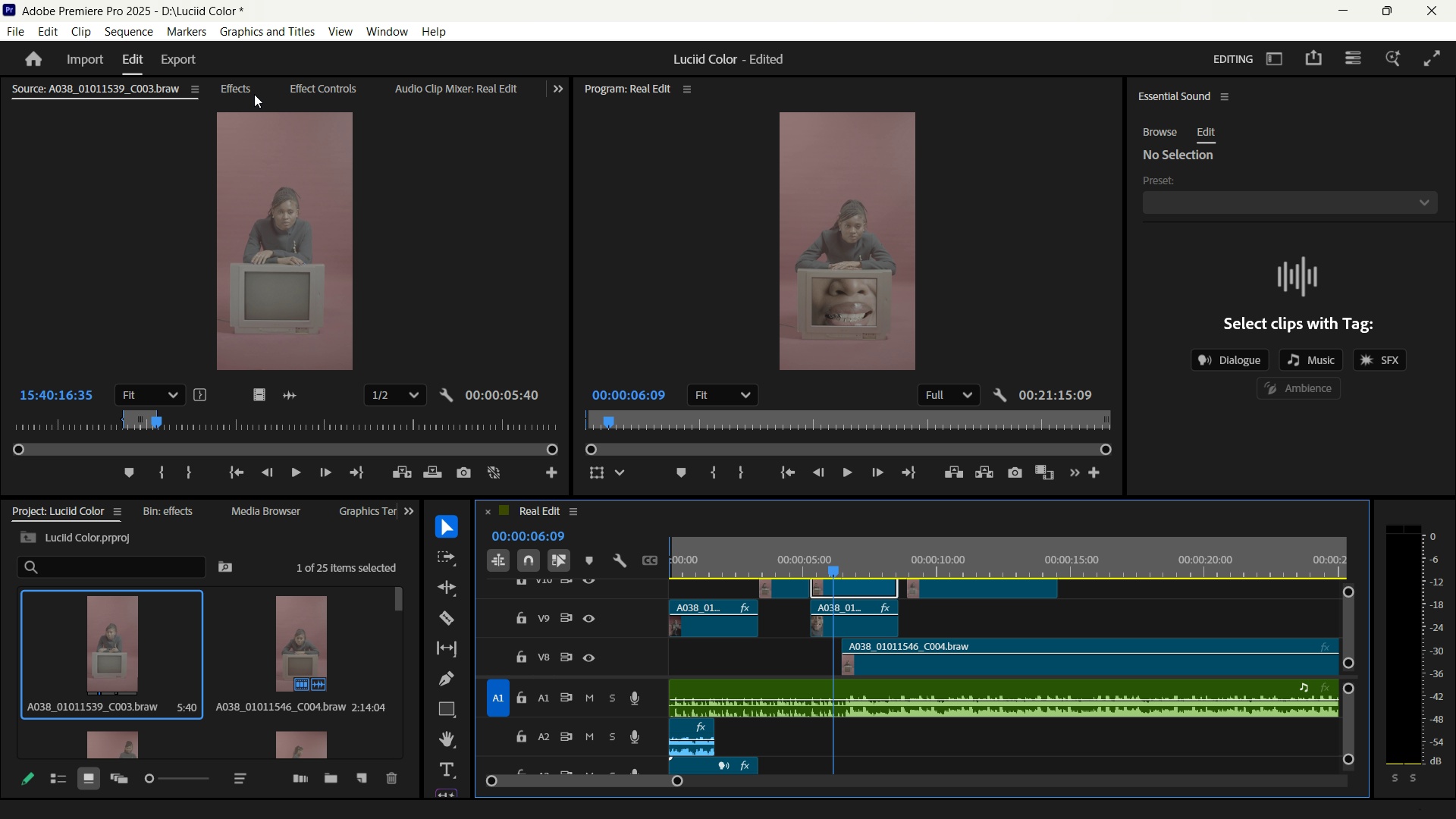 
left_click([320, 86])
 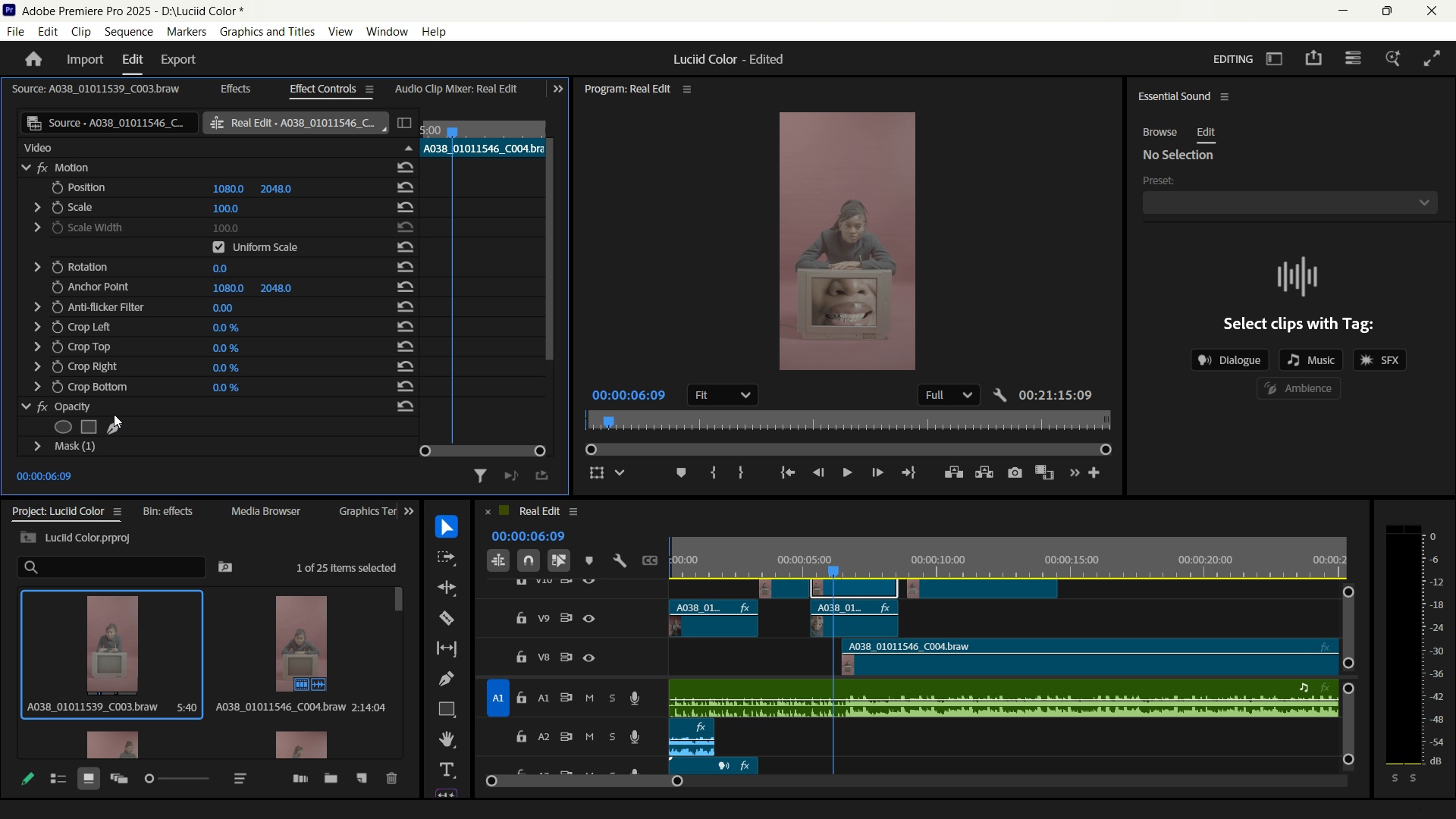 
scroll: coordinate [115, 419], scroll_direction: down, amount: 3.0
 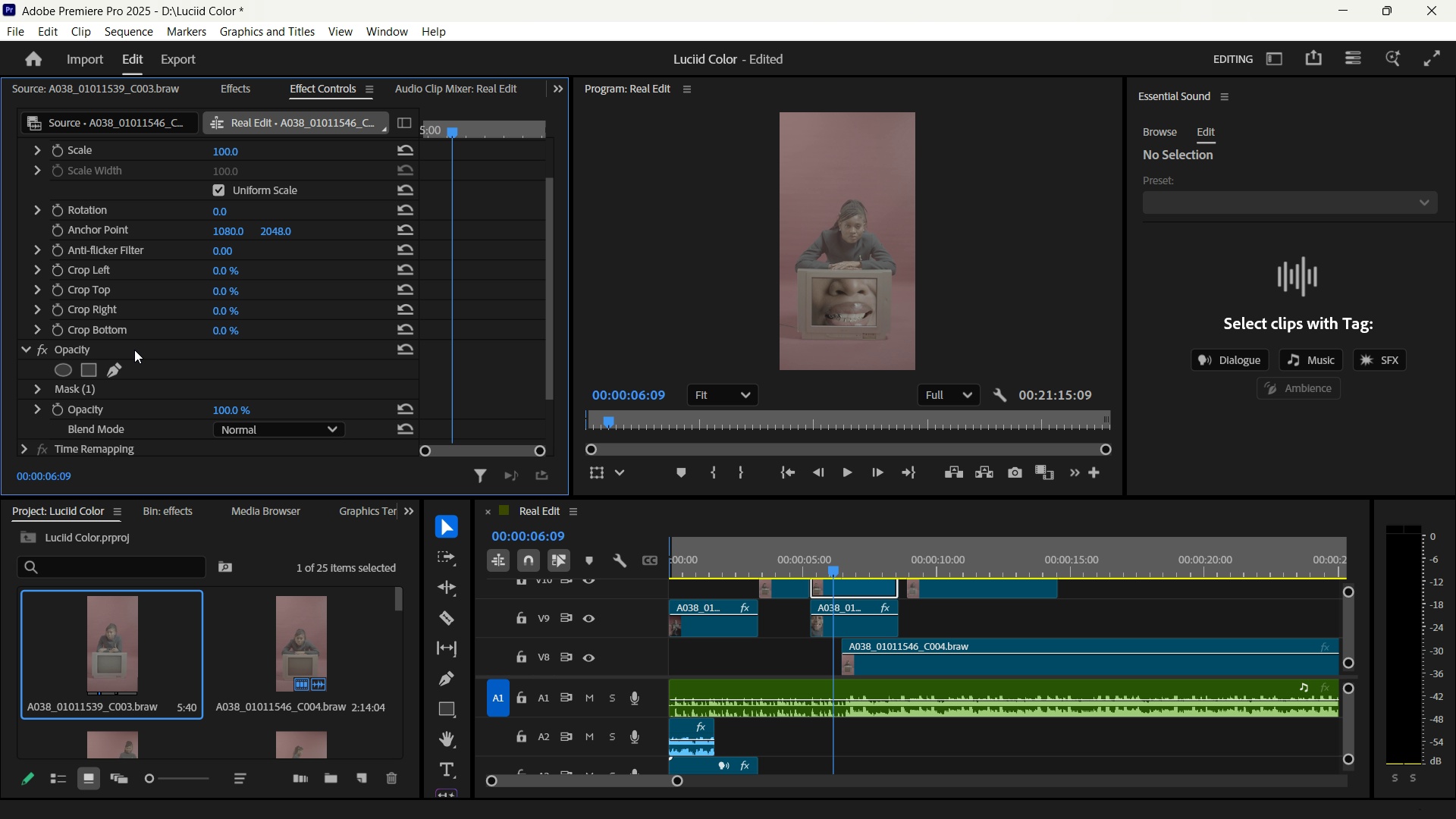 
left_click([134, 350])
 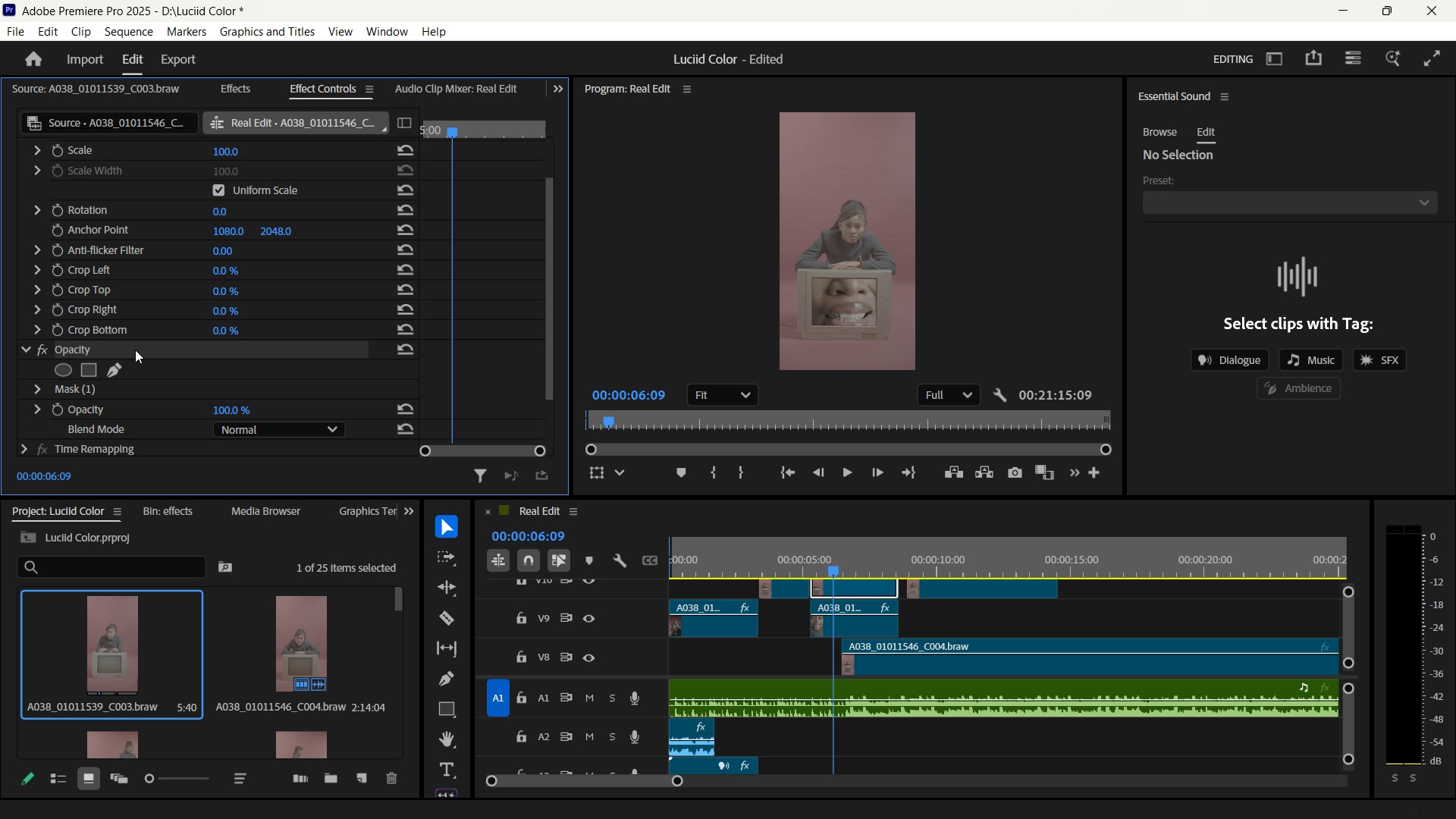 
right_click([135, 350])
 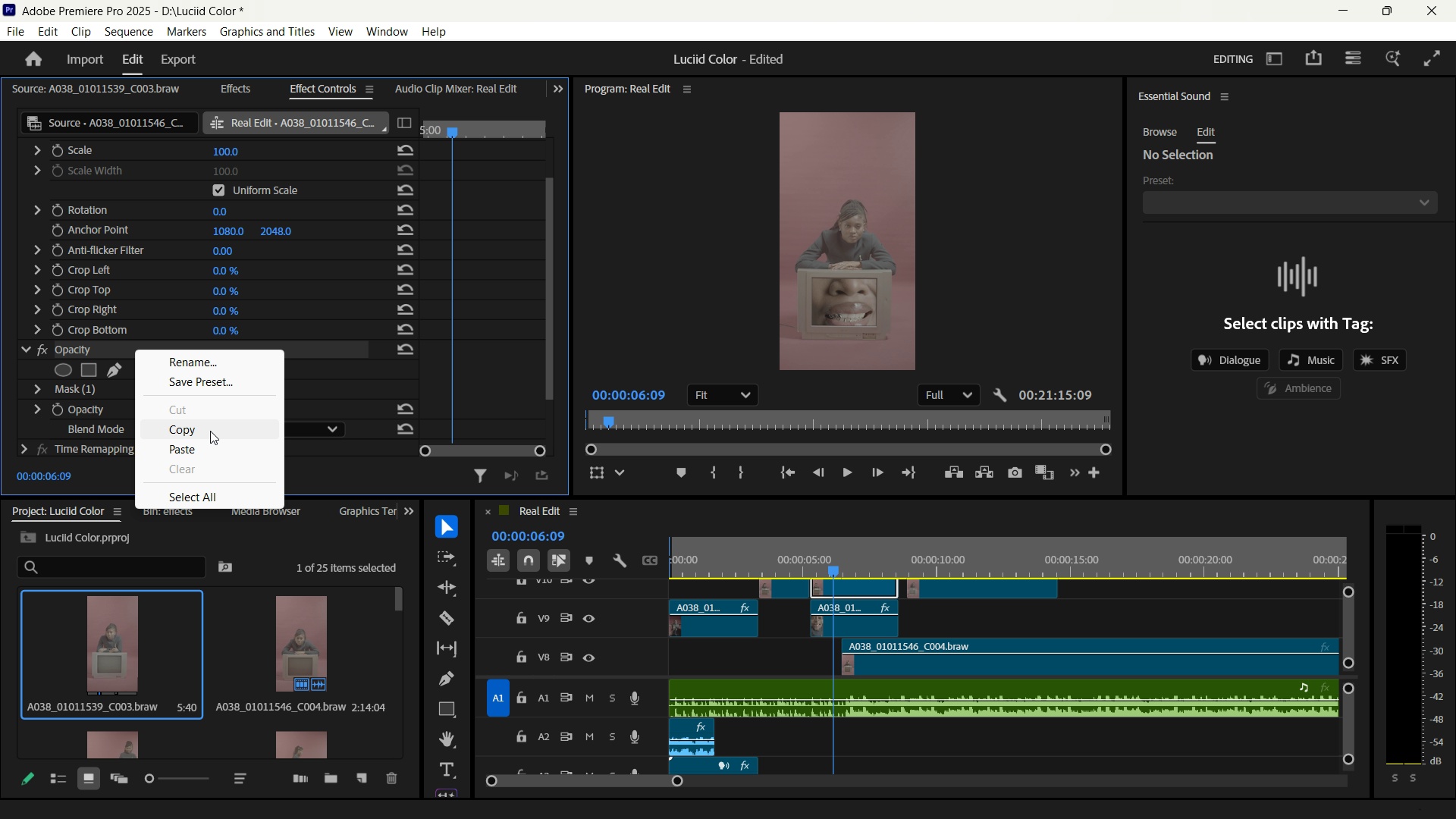 
left_click([210, 431])
 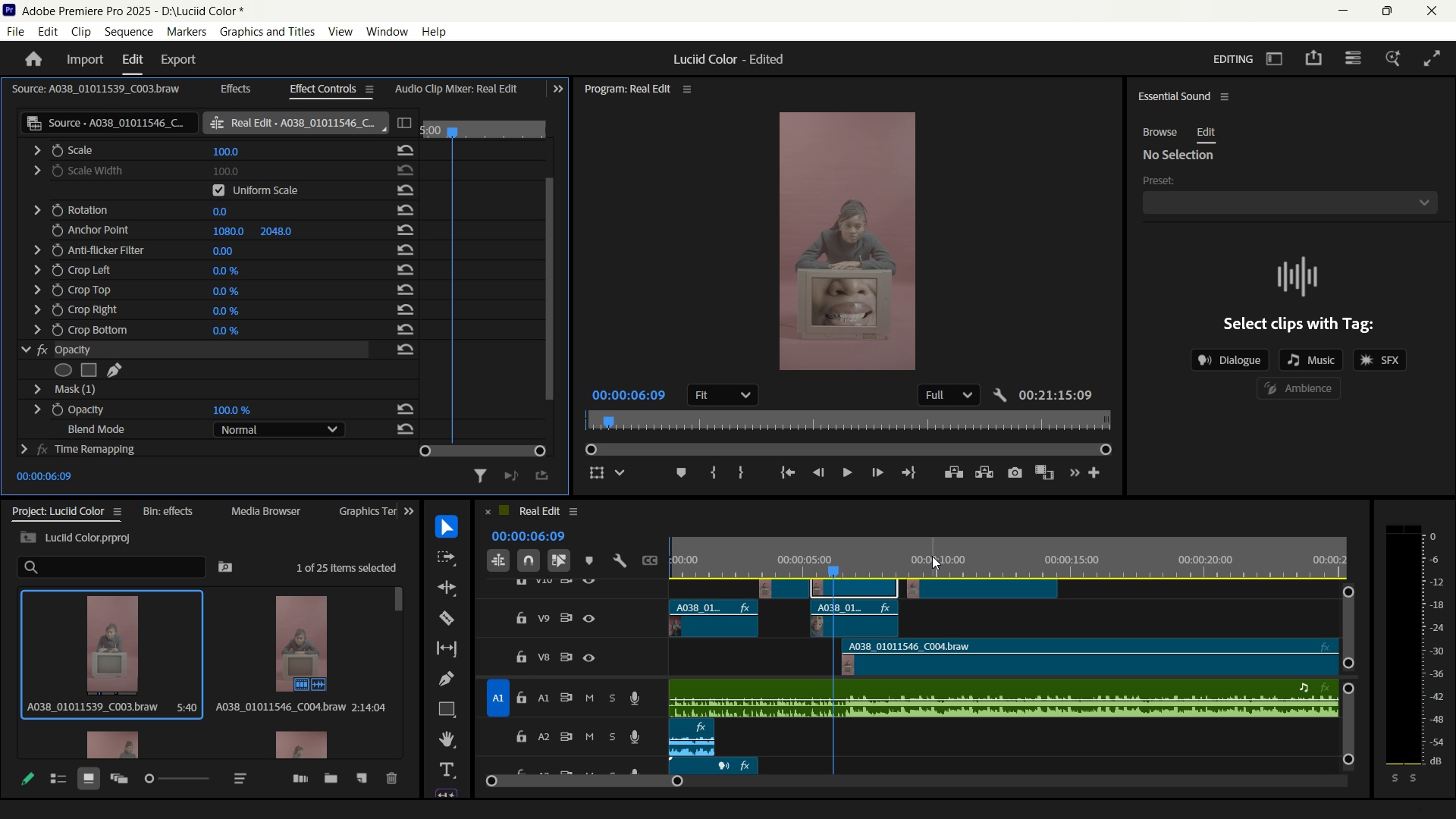 
left_click([933, 557])
 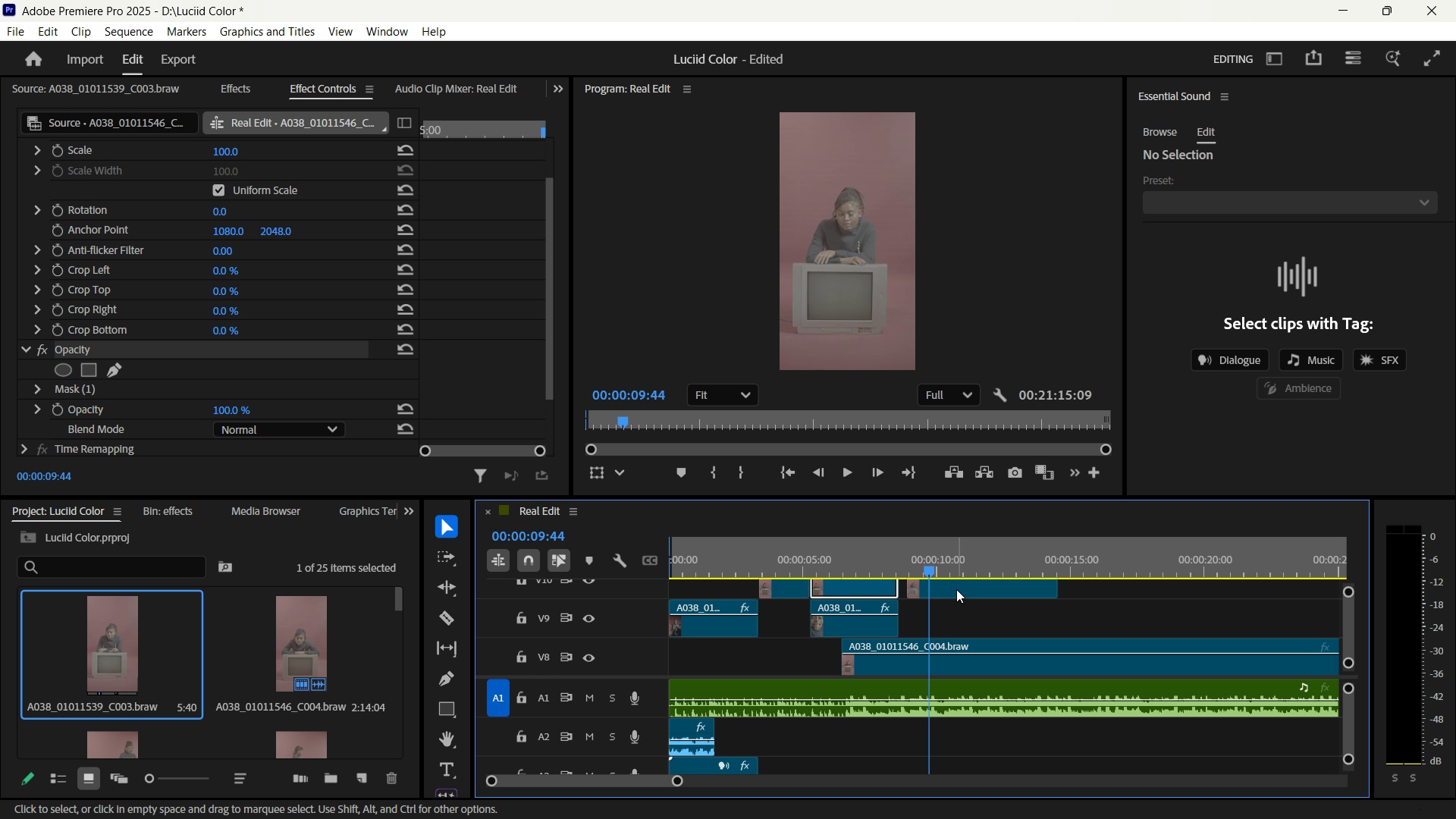 
left_click([956, 589])
 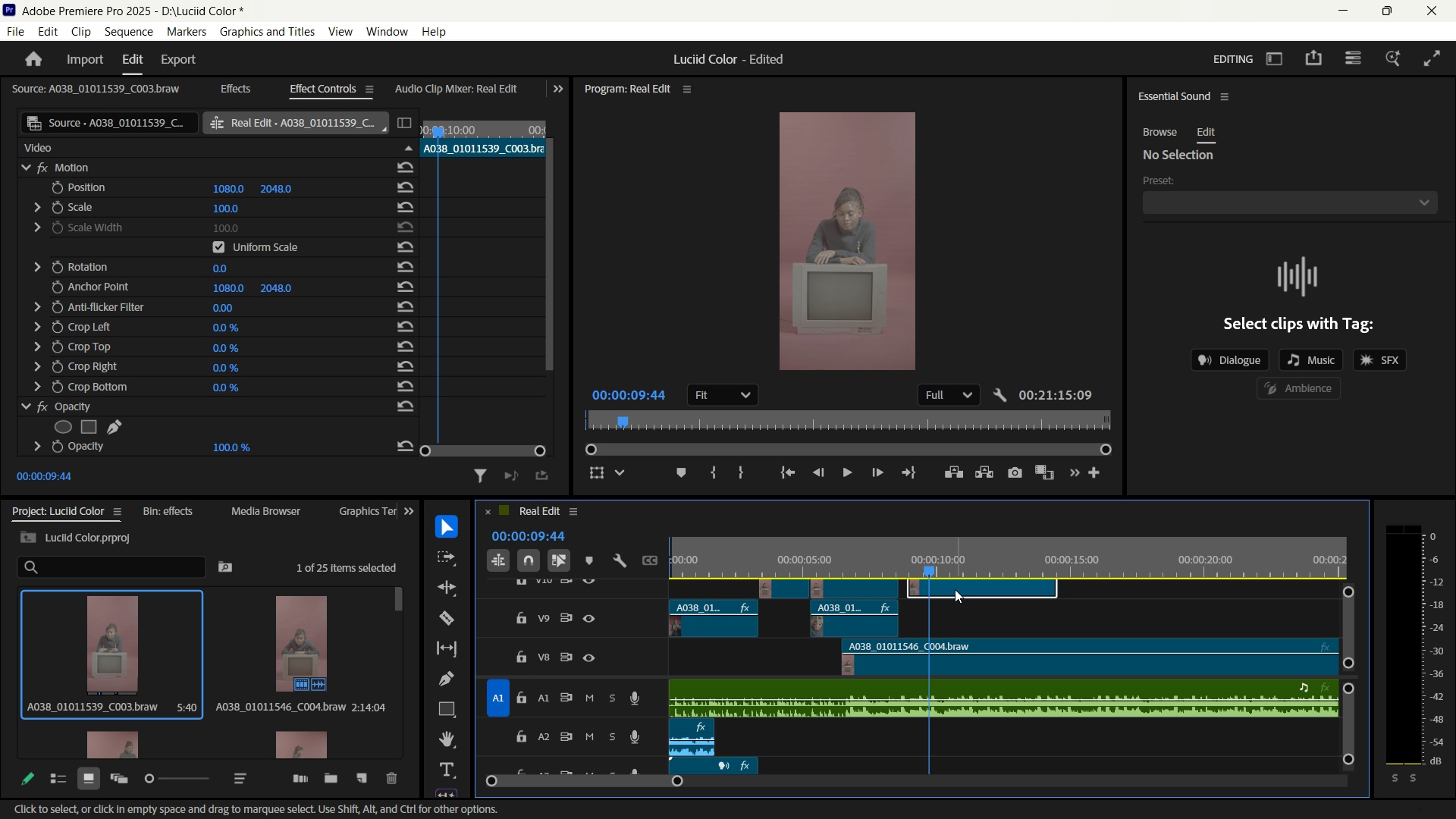 
key(Control+V)
 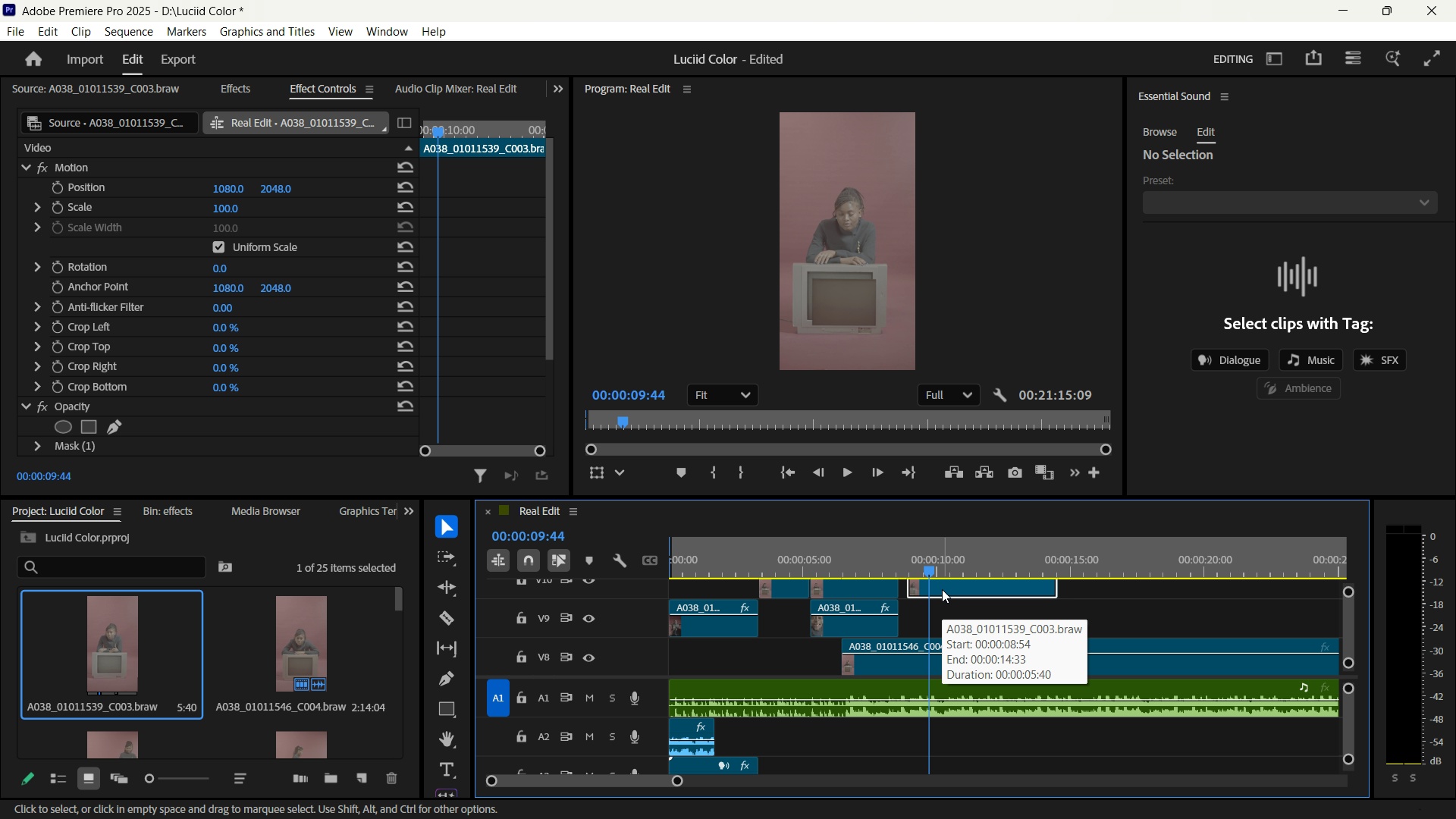 
left_click_drag(start_coordinate=[942, 589], to_coordinate=[995, 586])
 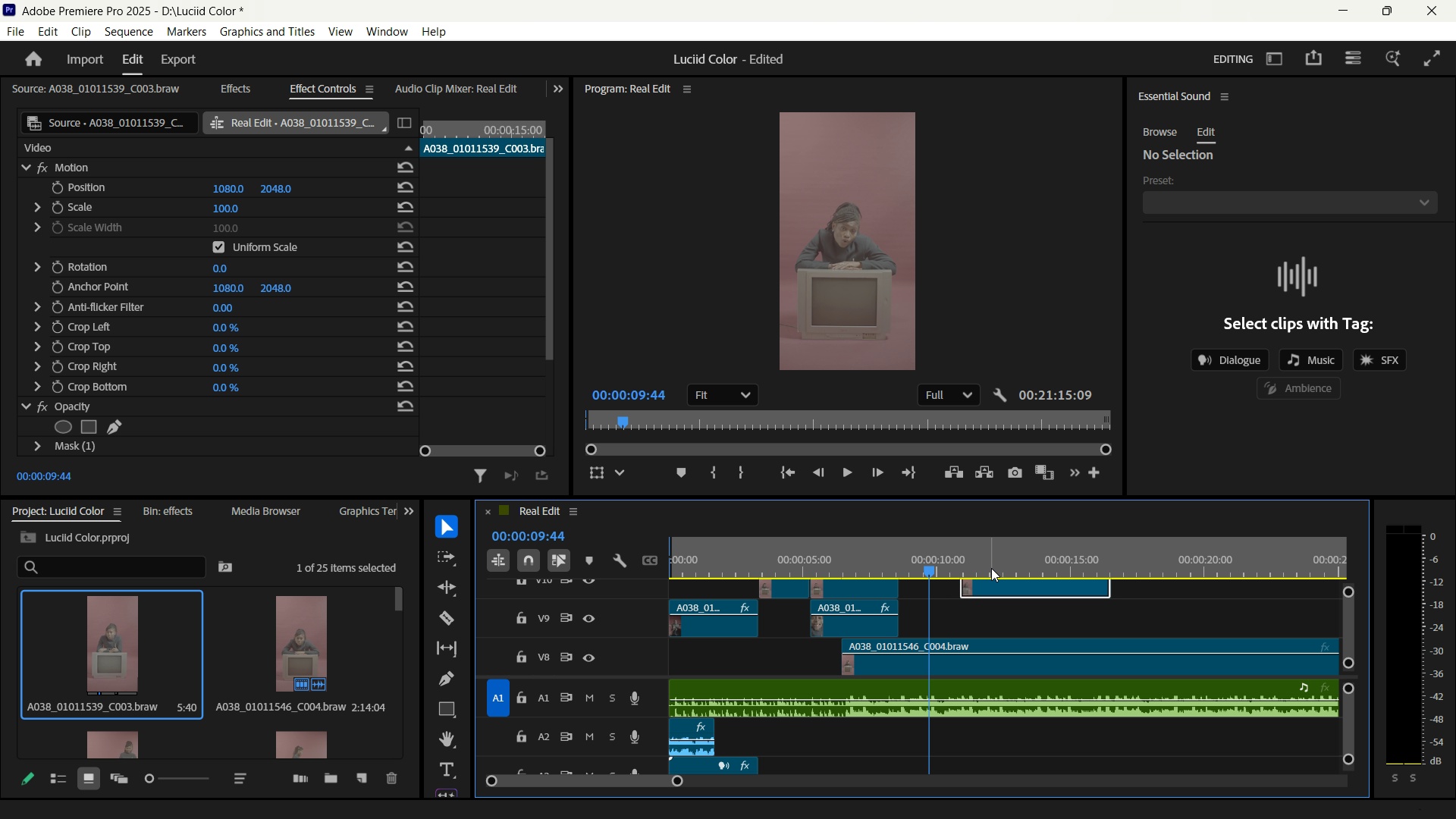 
left_click_drag(start_coordinate=[990, 563], to_coordinate=[993, 558])
 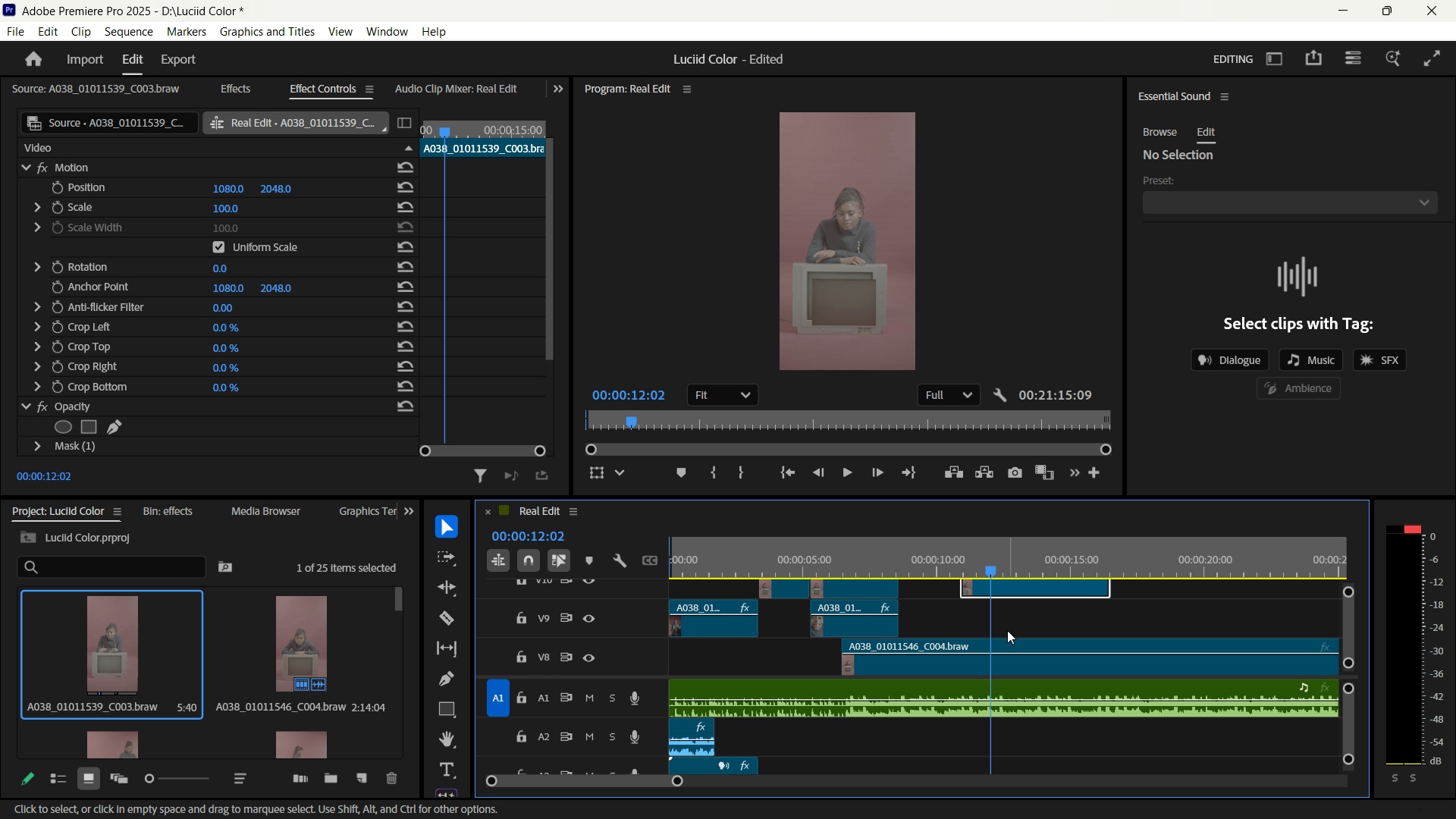 
hold_key(key=ControlLeft, duration=0.95)
scroll: coordinate [1007, 630], scroll_direction: up, amount: 1.0
 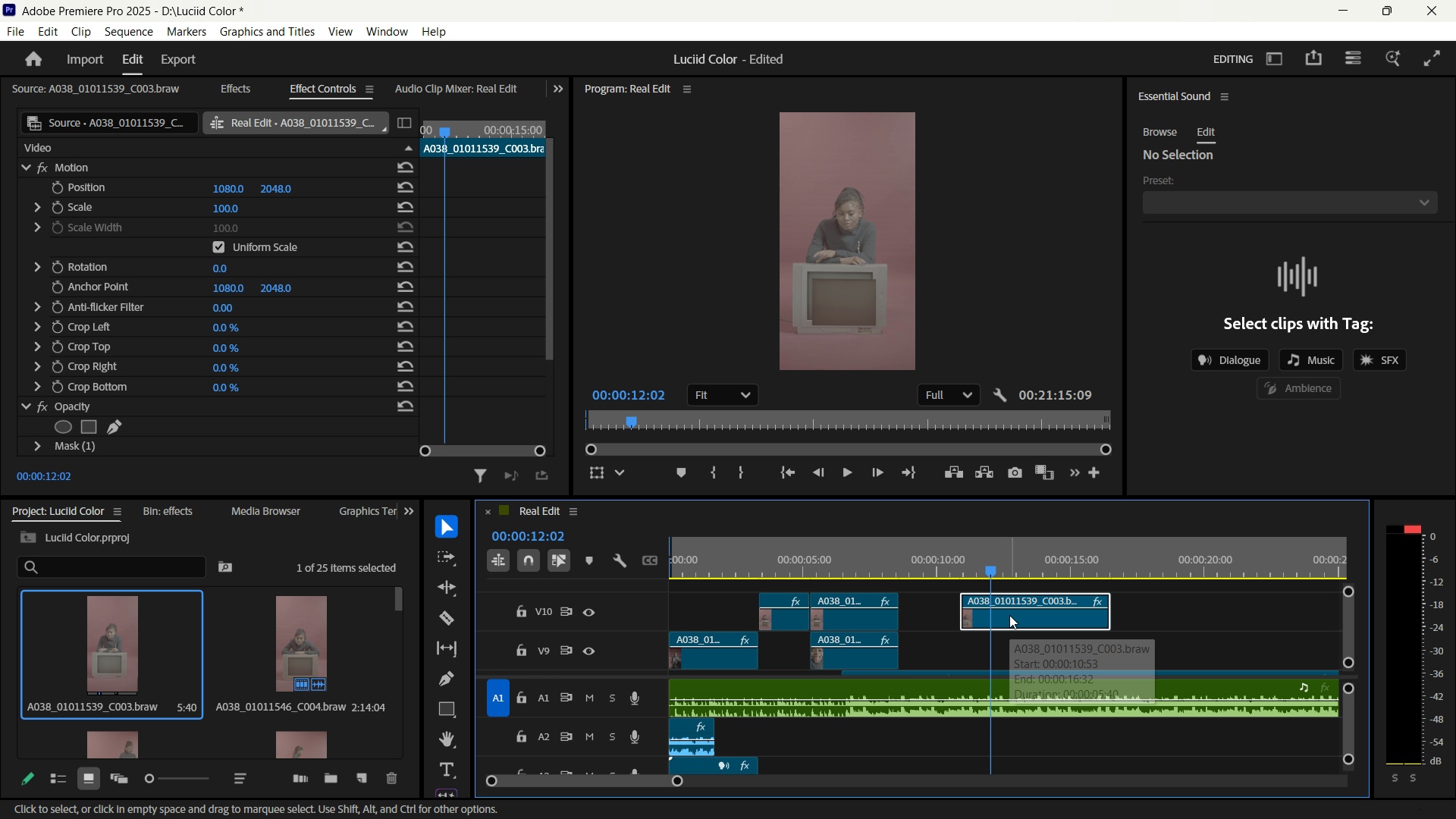 
left_click_drag(start_coordinate=[1009, 615], to_coordinate=[859, 608])
 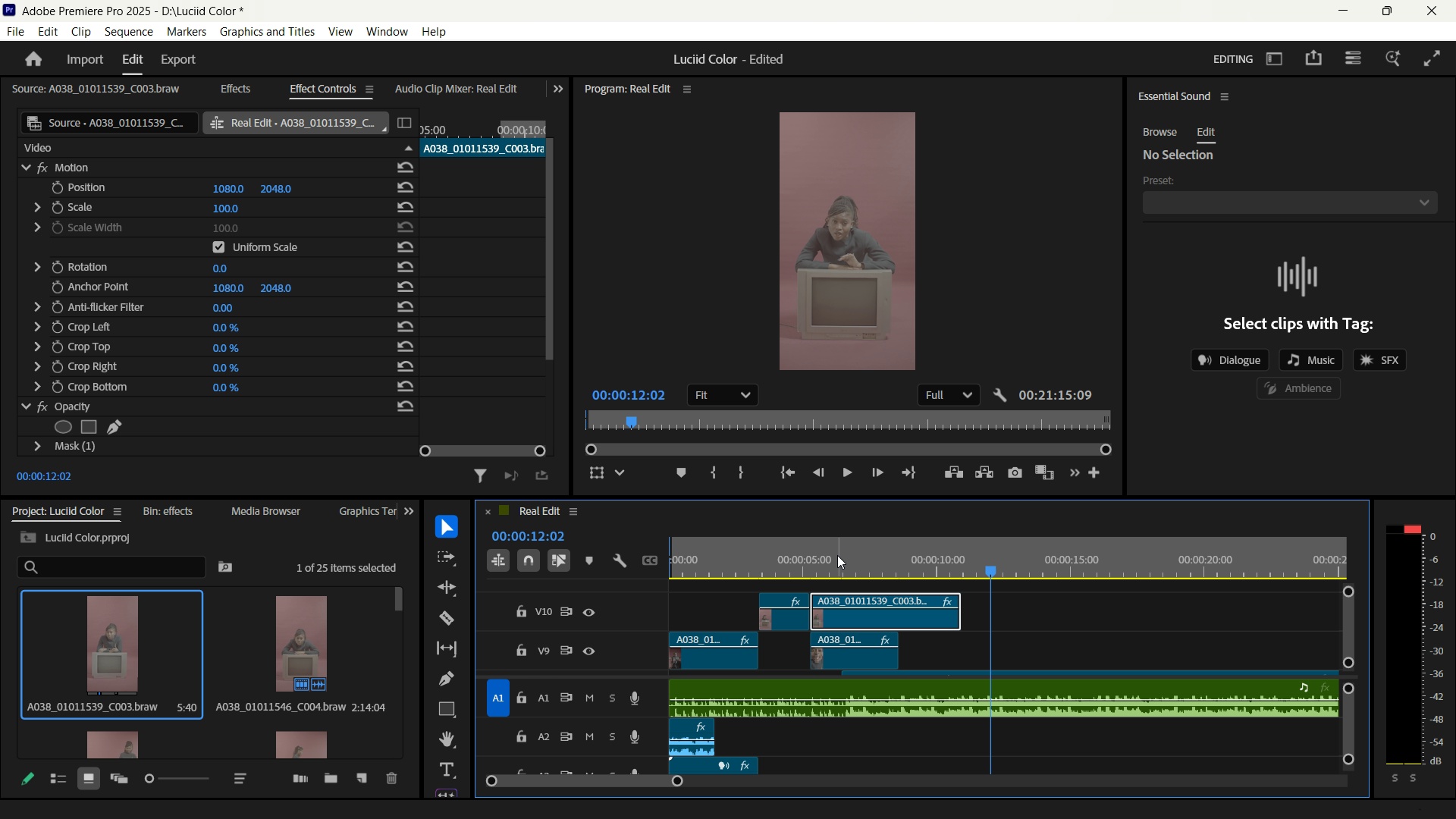 
left_click_drag(start_coordinate=[837, 555], to_coordinate=[851, 557])
 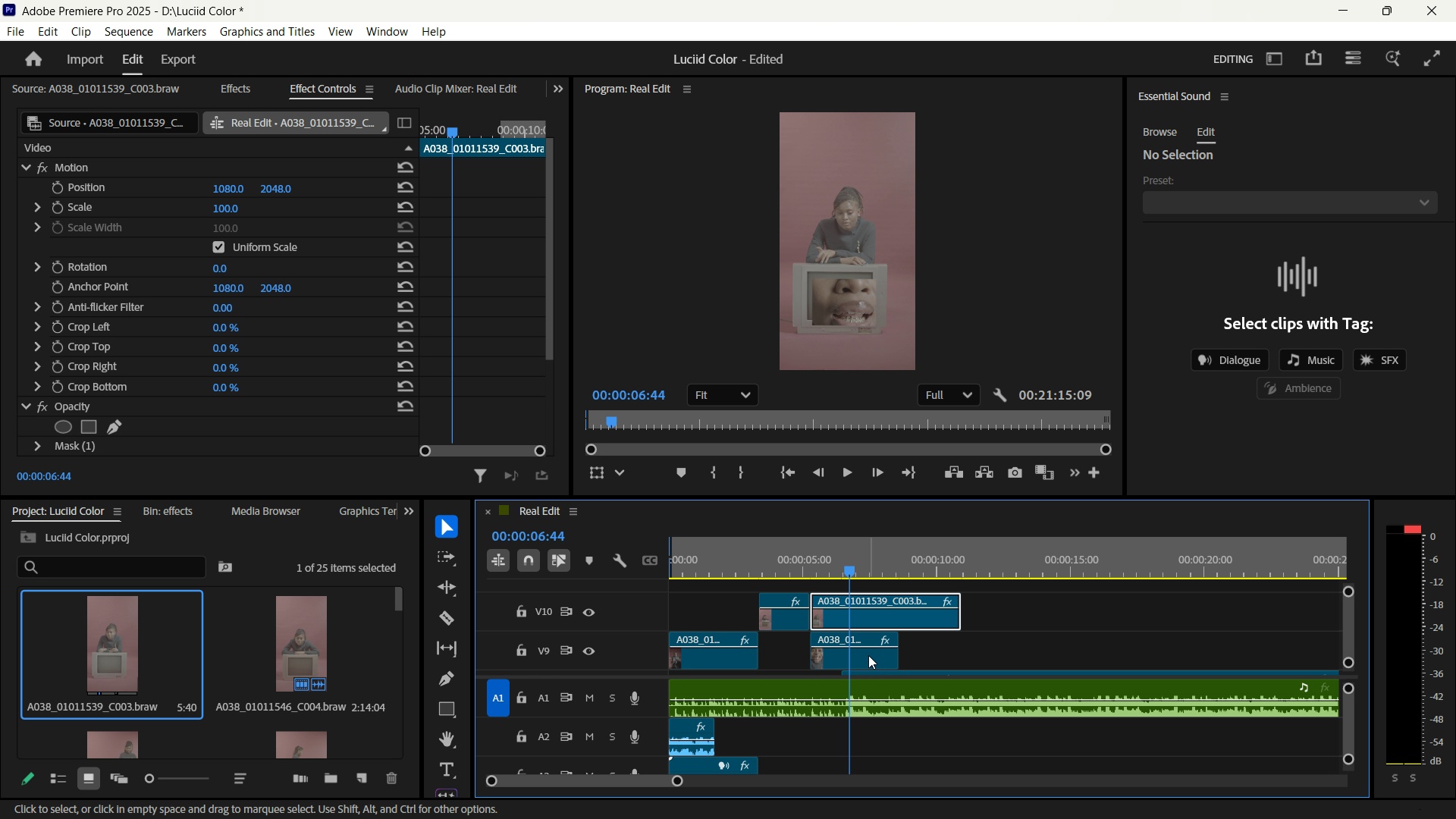 
left_click([868, 656])
 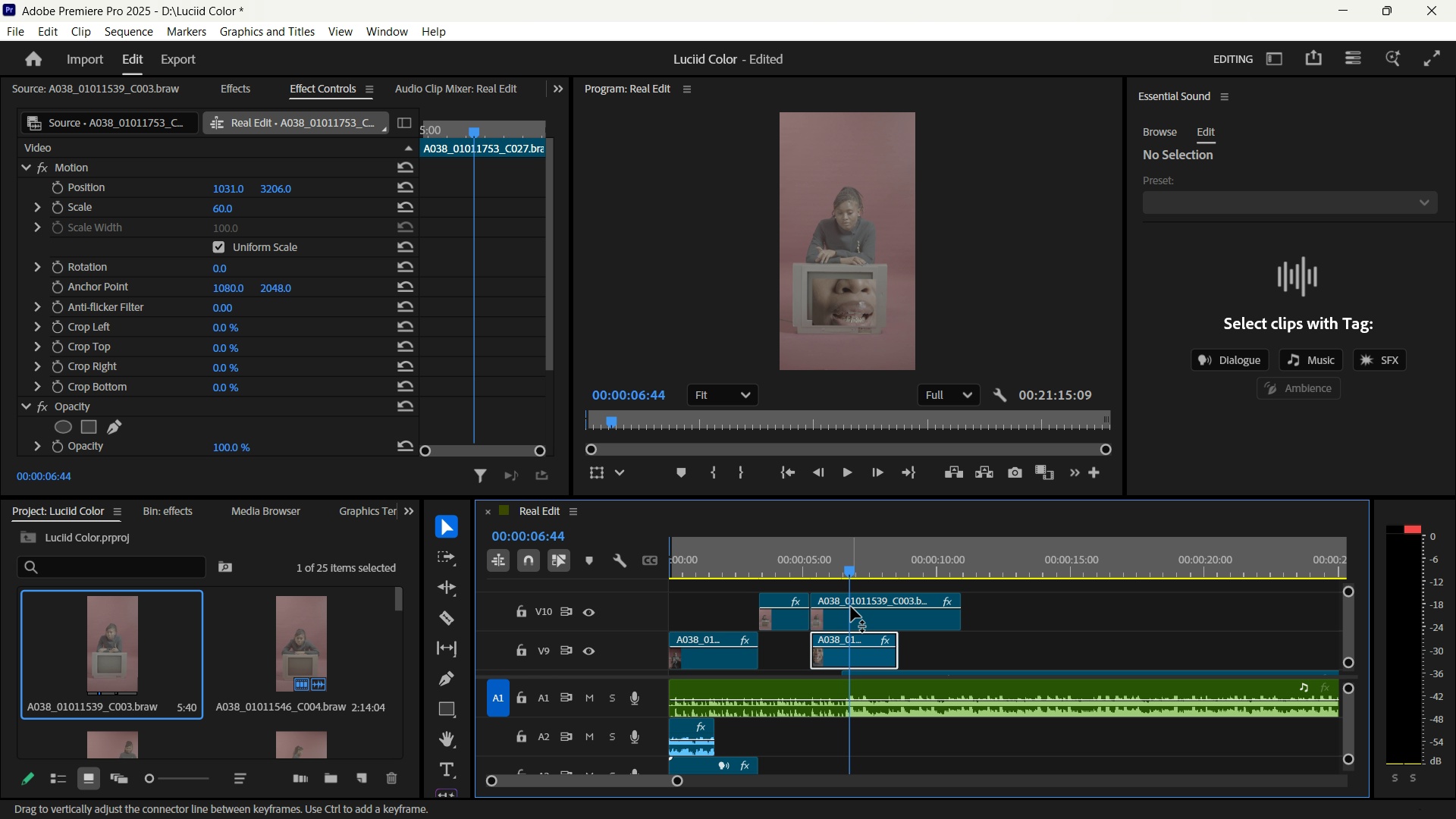 
left_click([868, 613])
 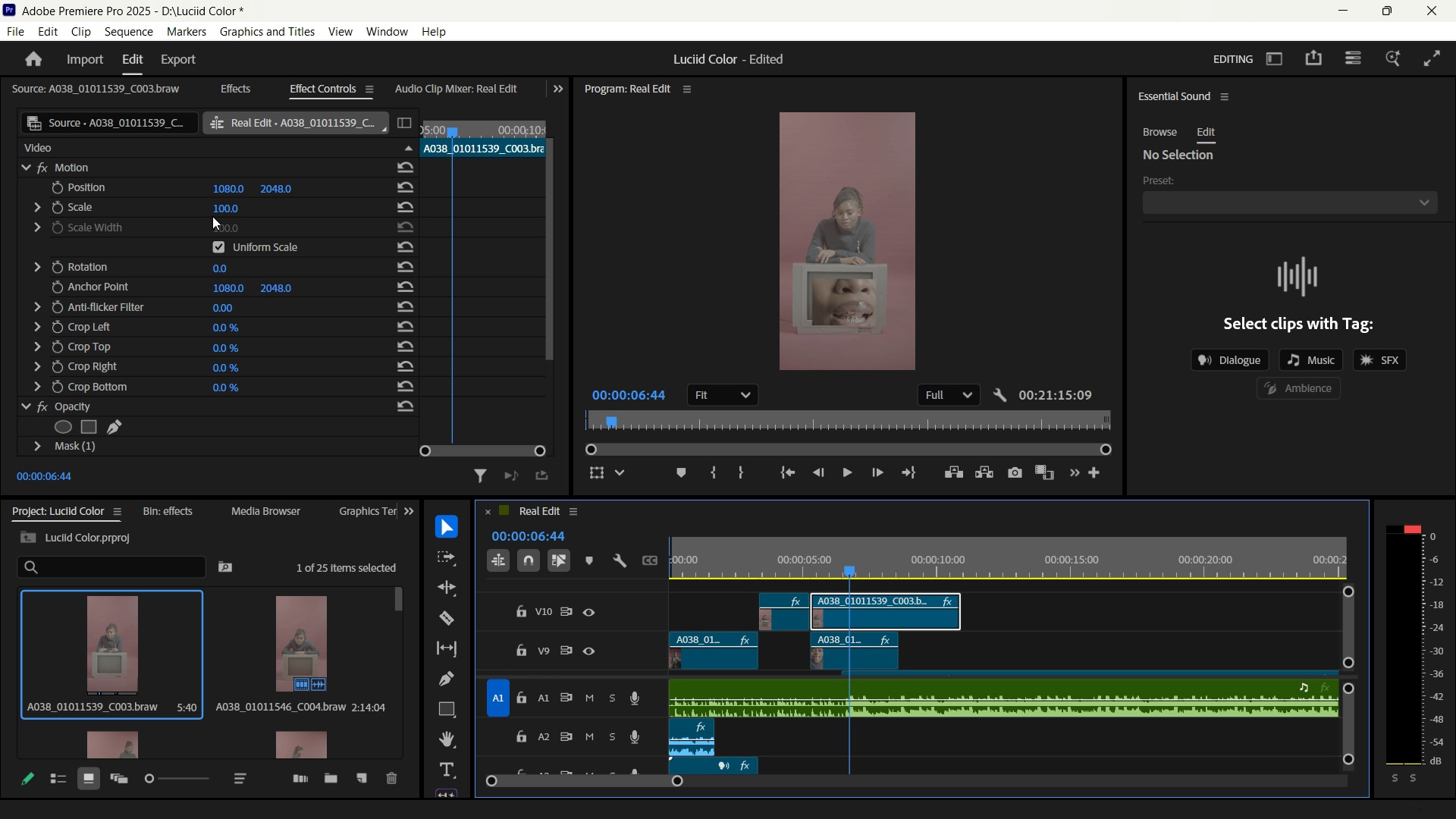 
left_click([220, 212])
 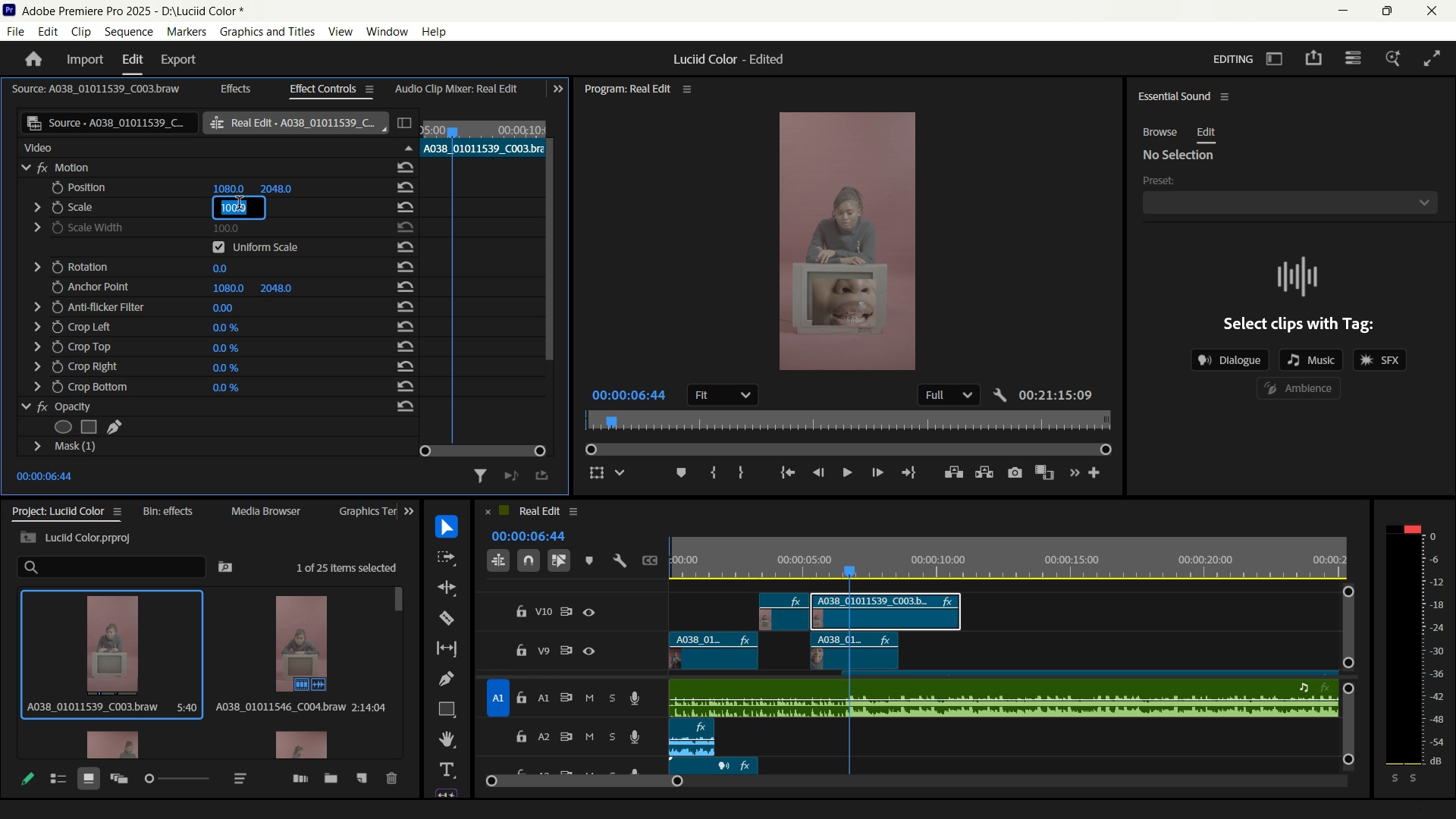 
type(110)
 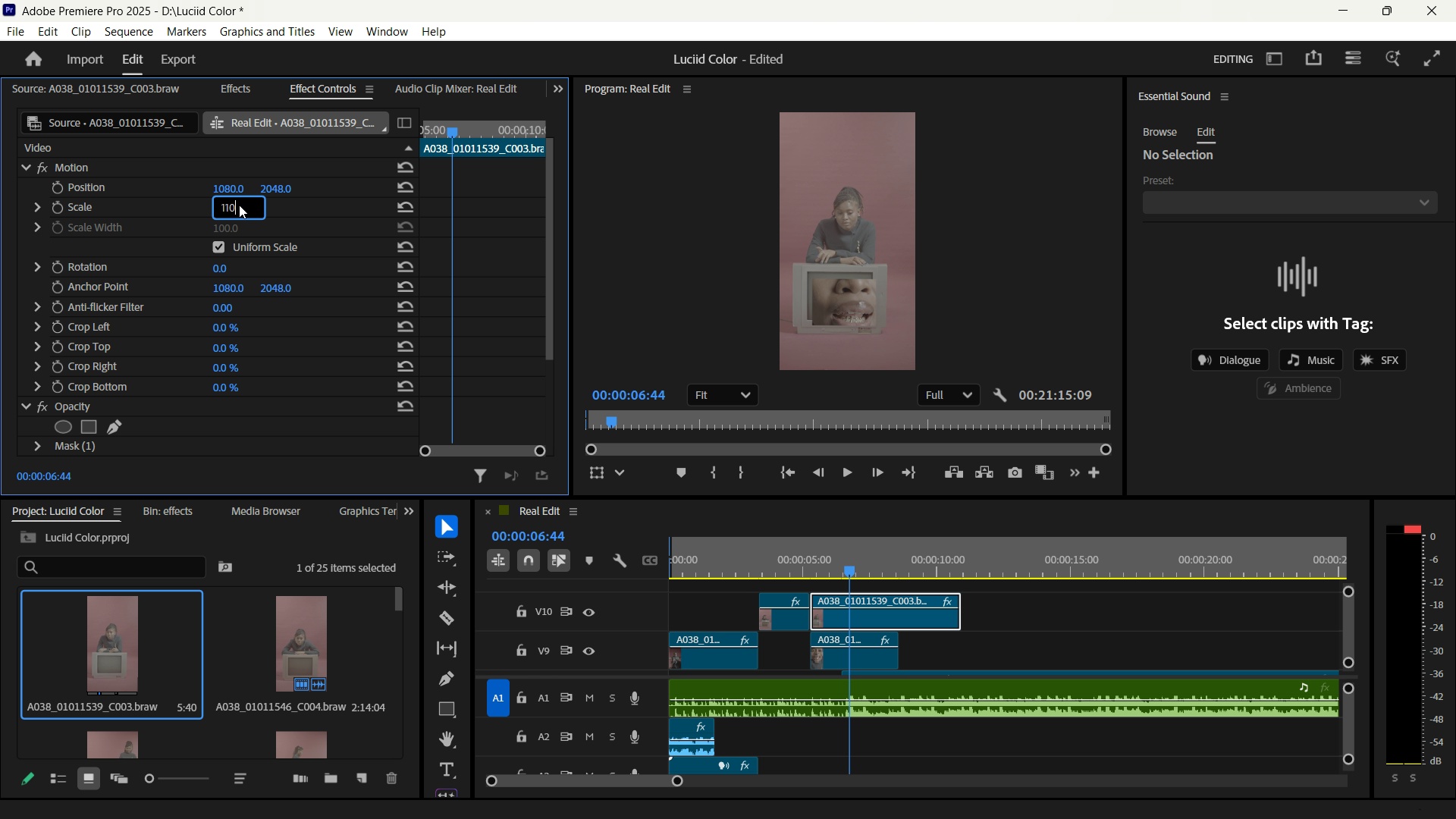 
key(Enter)
 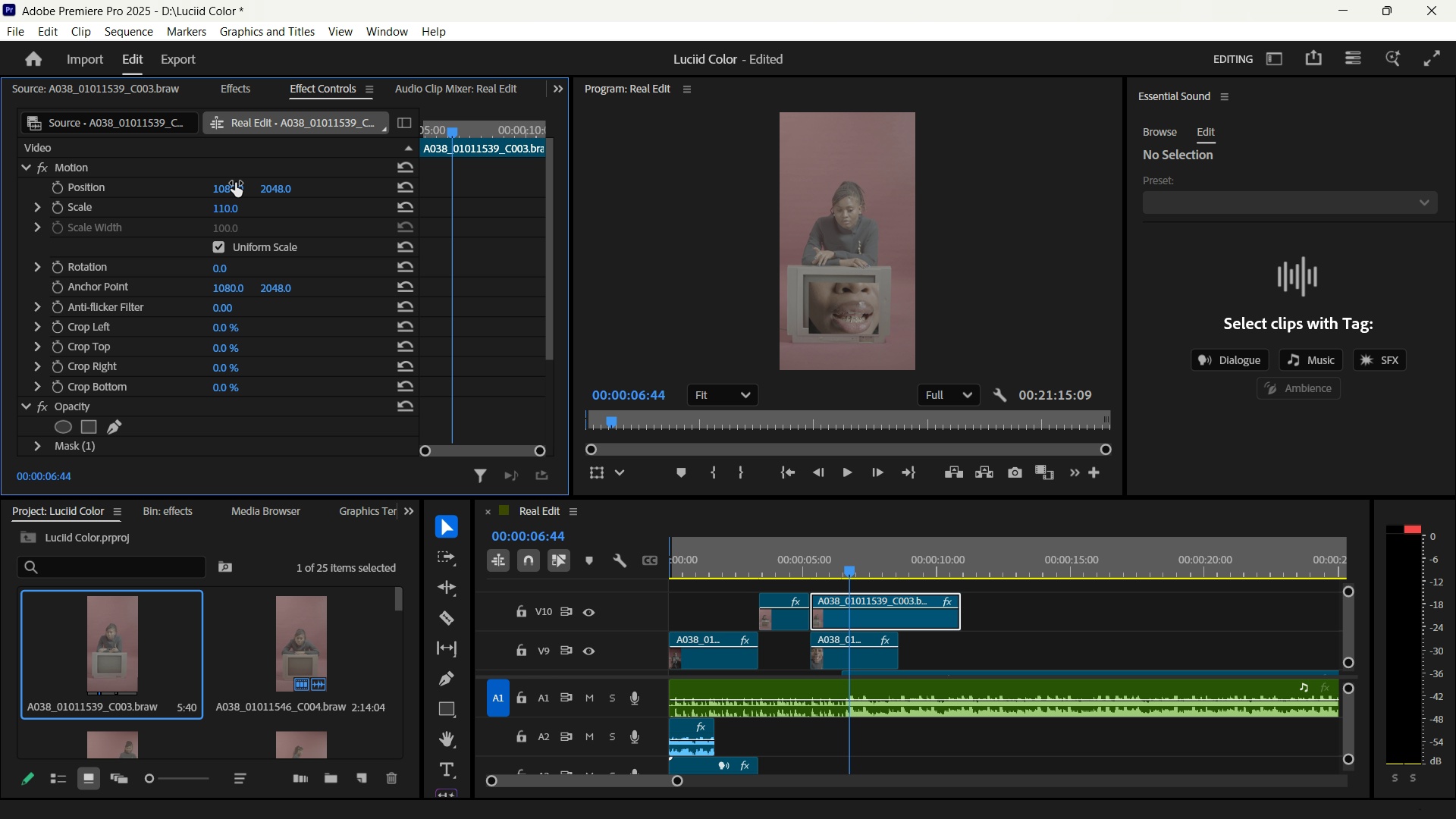 
left_click_drag(start_coordinate=[232, 190], to_coordinate=[338, 190])
 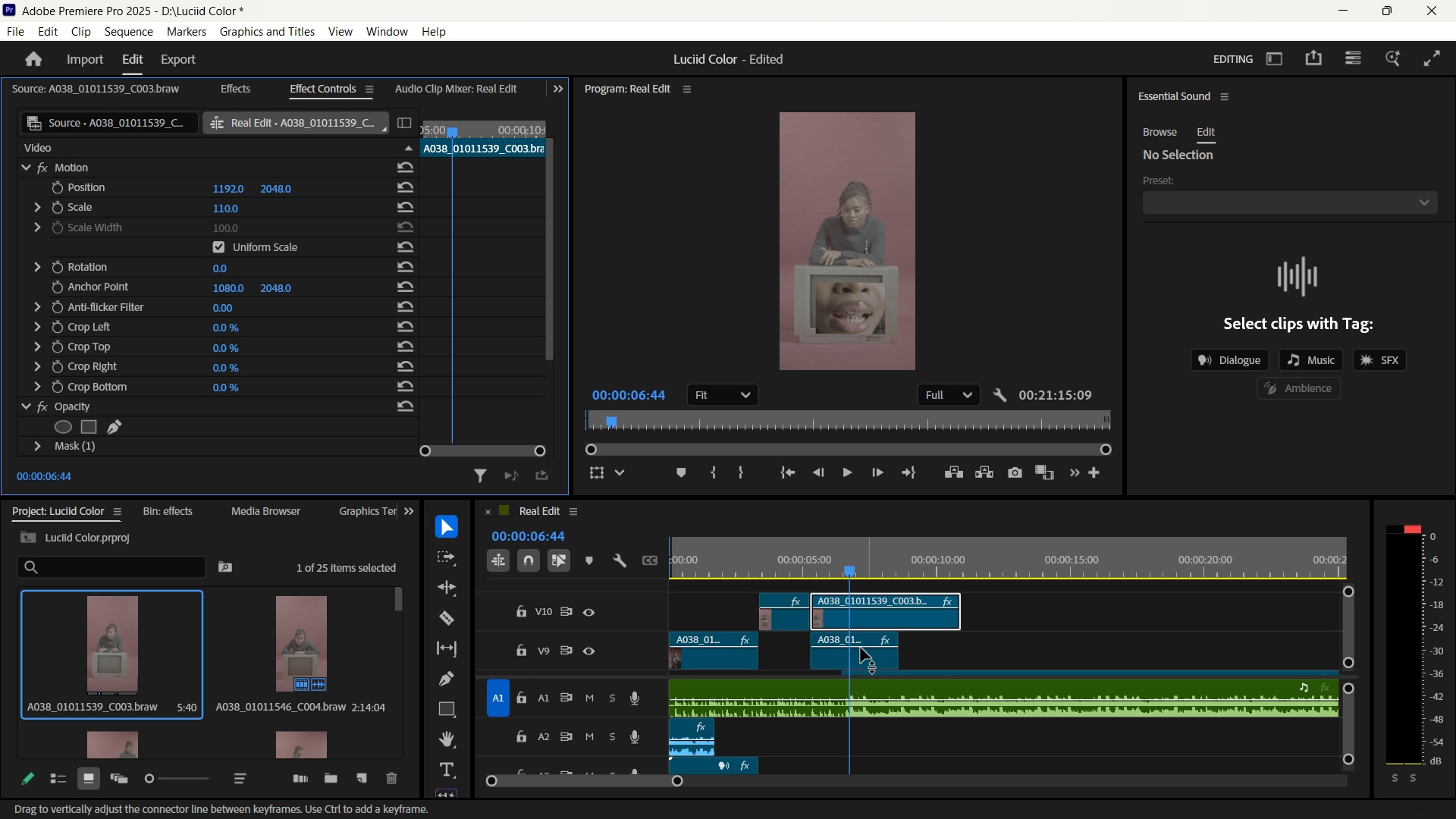 
left_click([860, 648])
 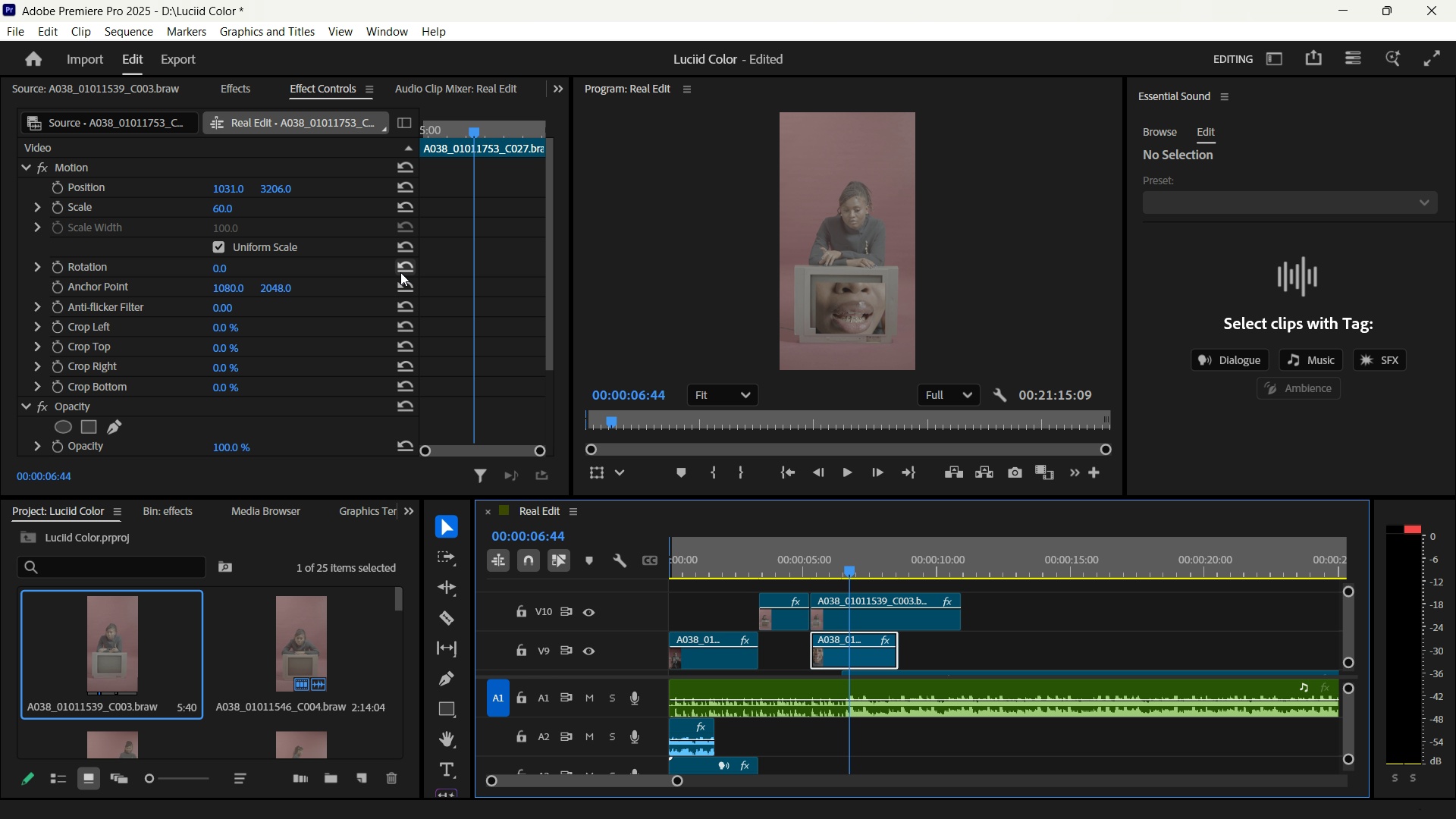 
scroll: coordinate [126, 374], scroll_direction: down, amount: 5.0
 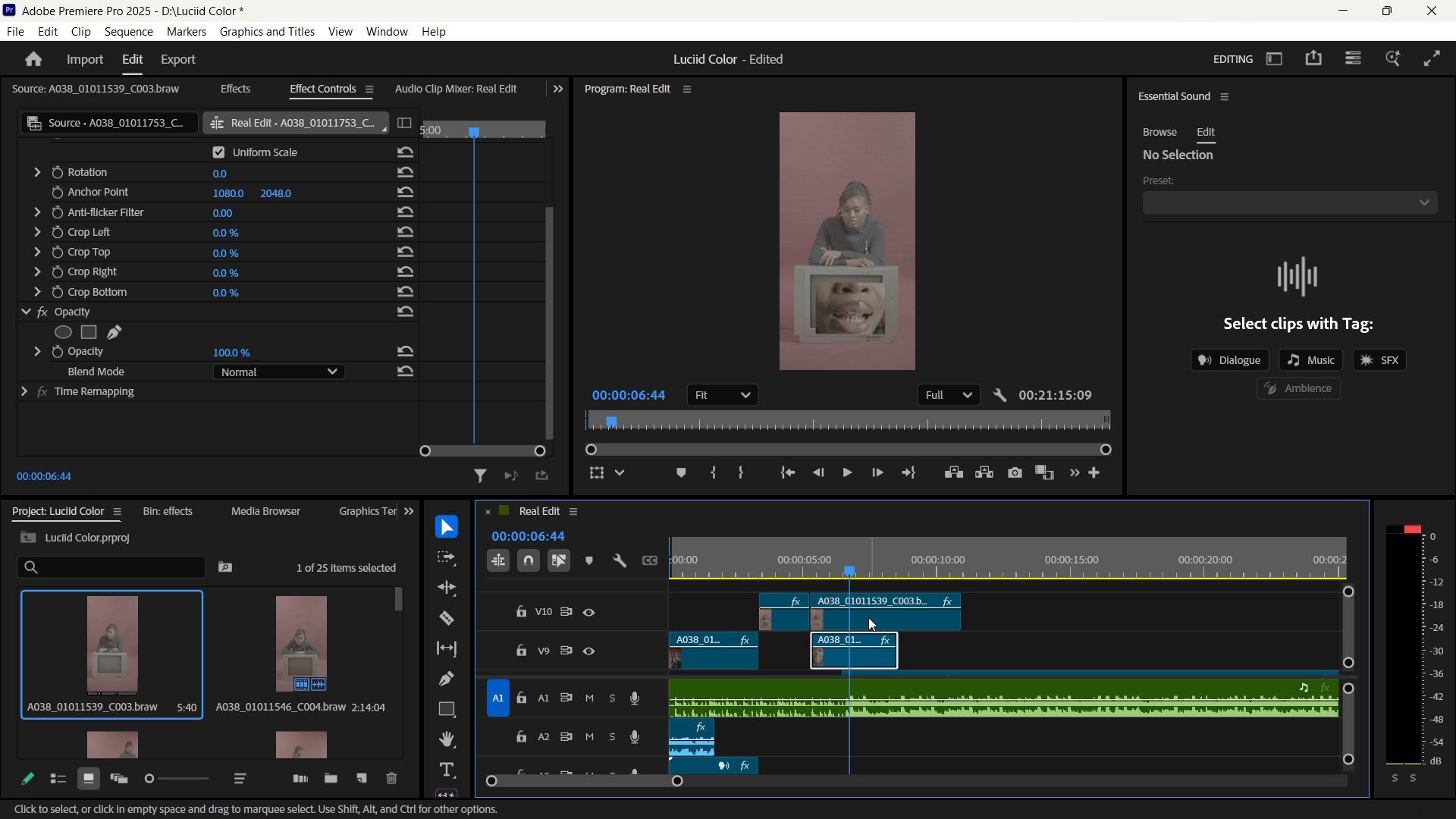 
left_click([861, 613])
 